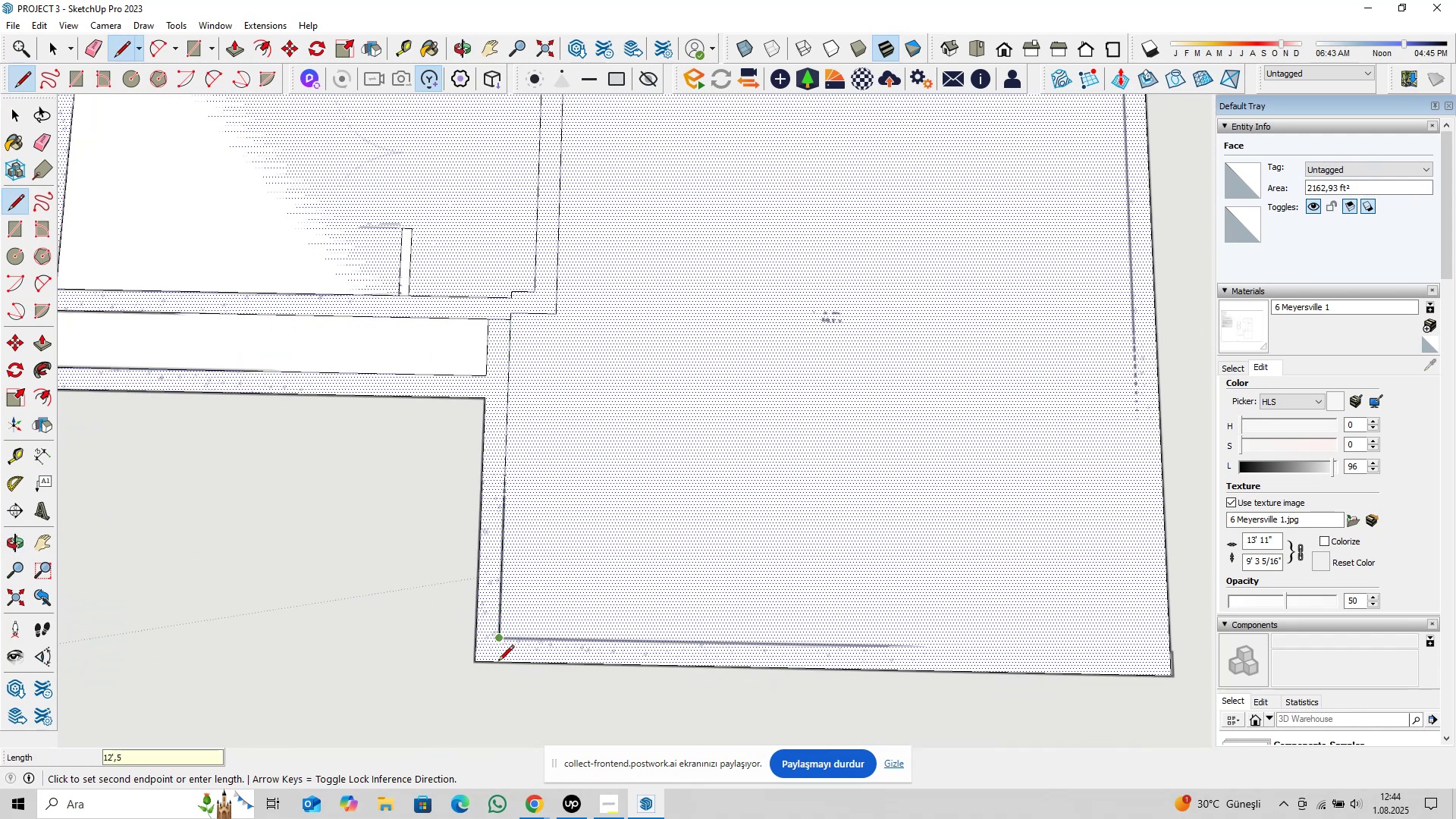 
 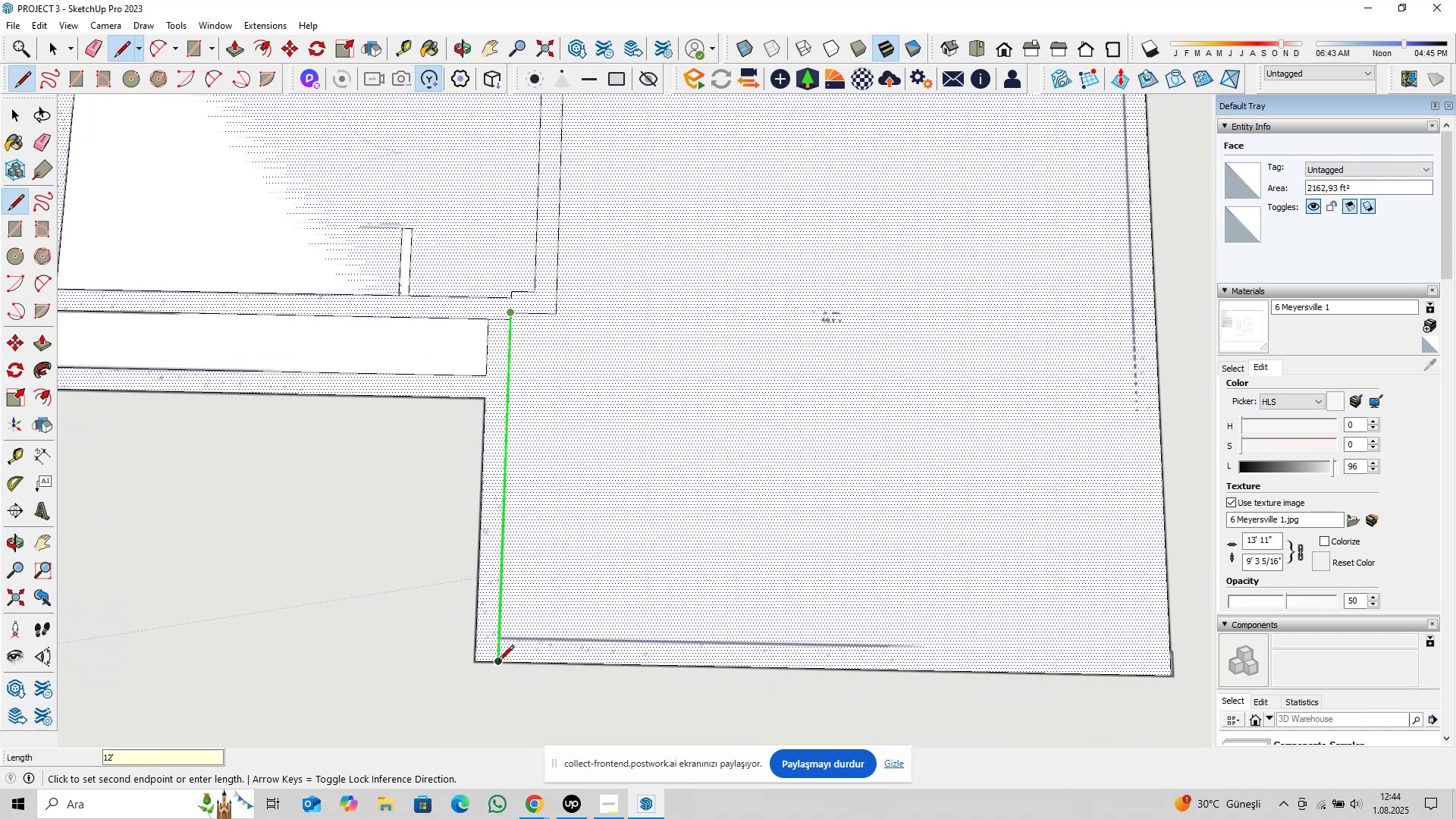 
key(Enter)
 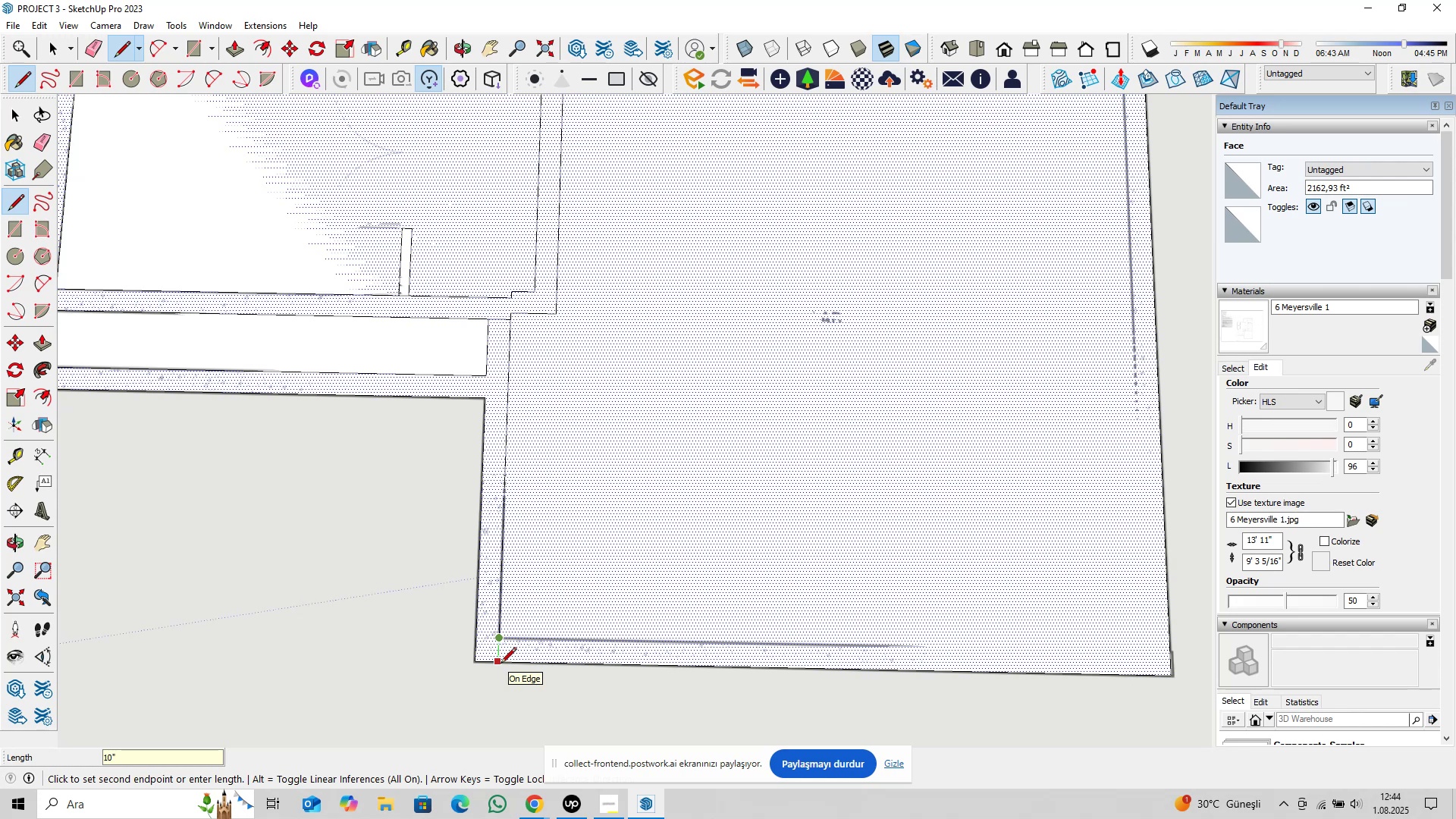 
scroll: coordinate [592, 615], scroll_direction: down, amount: 4.0
 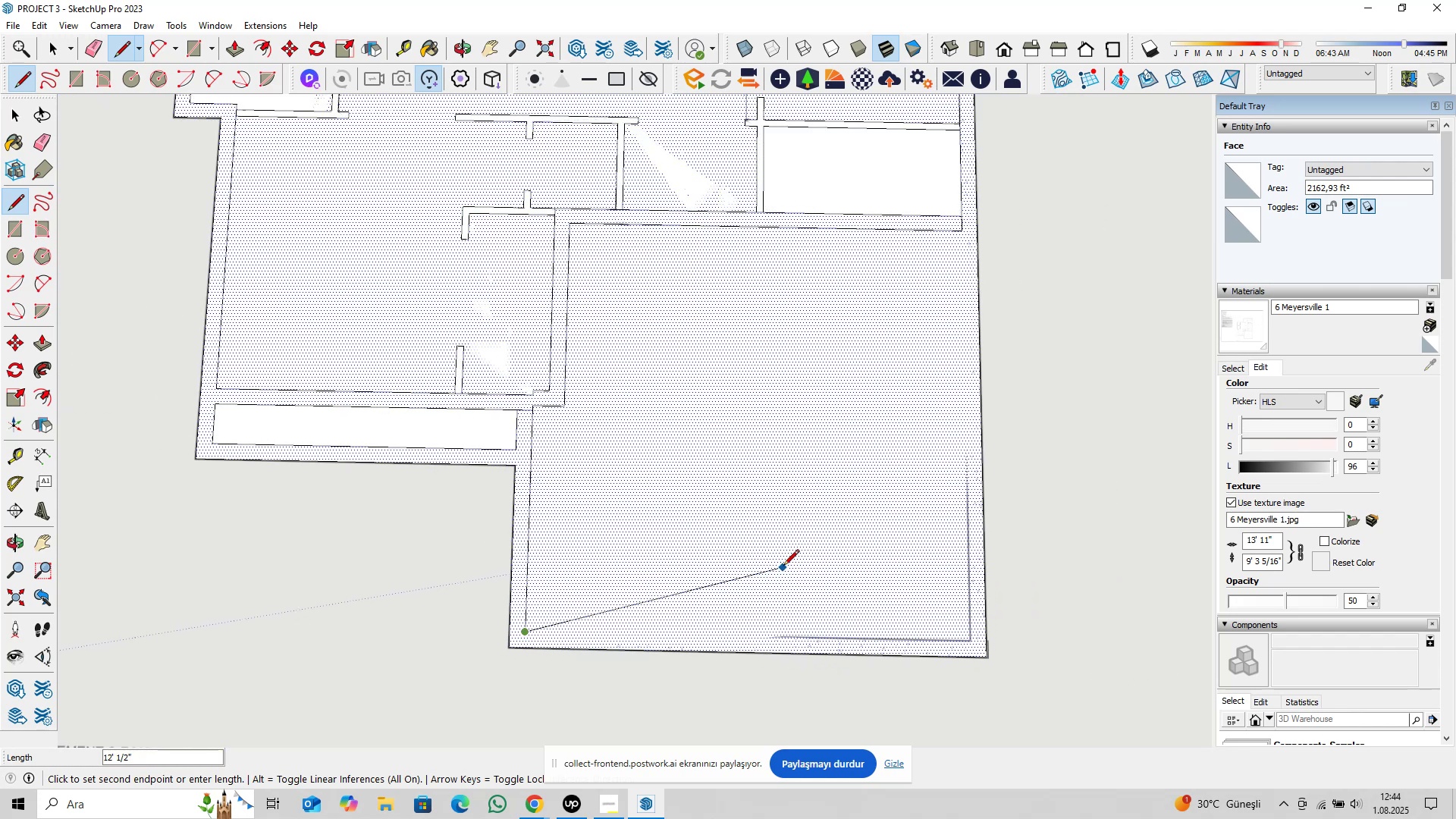 
hold_key(key=ShiftLeft, duration=0.62)
 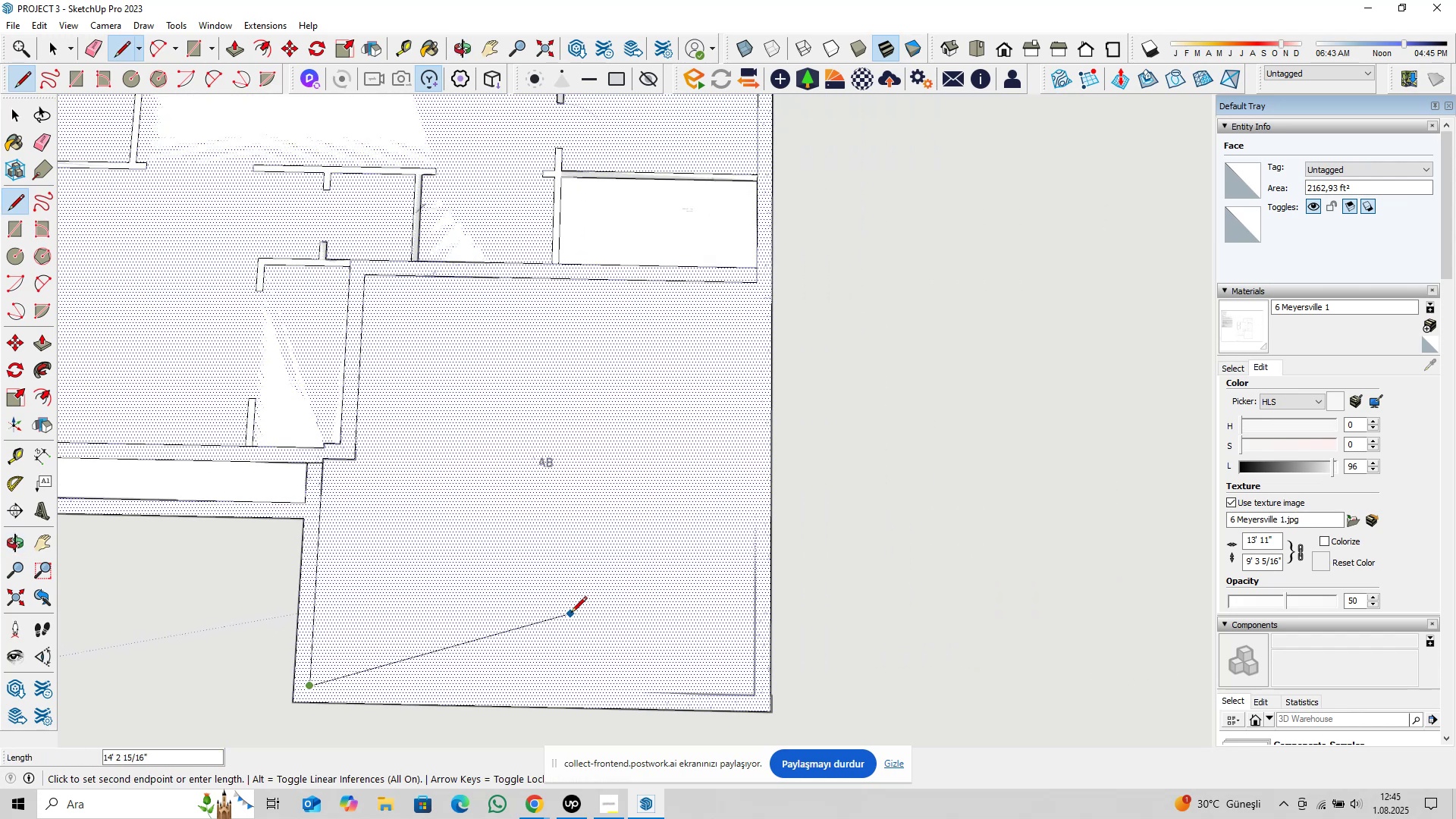 
key(ArrowRight)
 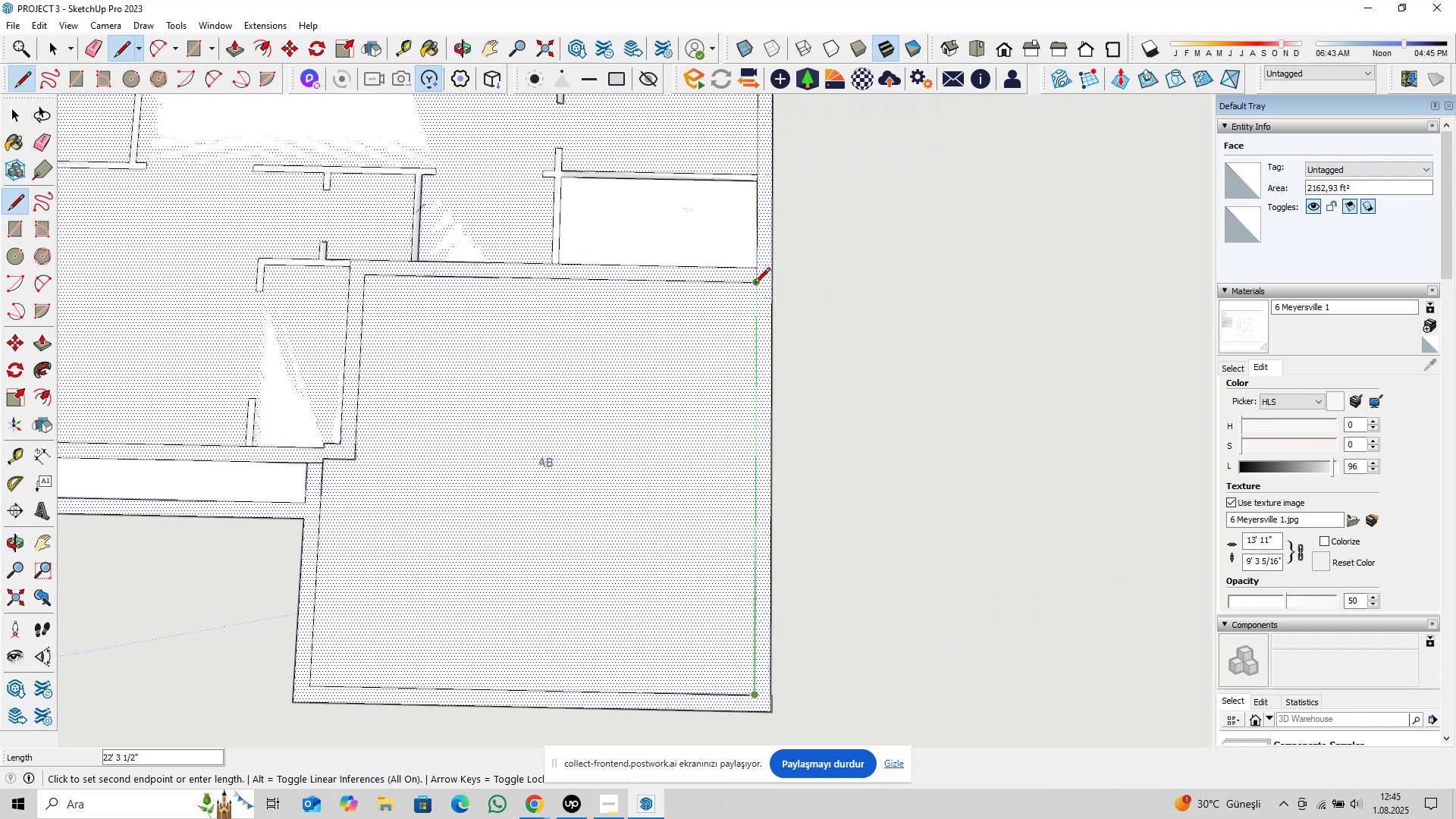 
double_click([754, 285])
 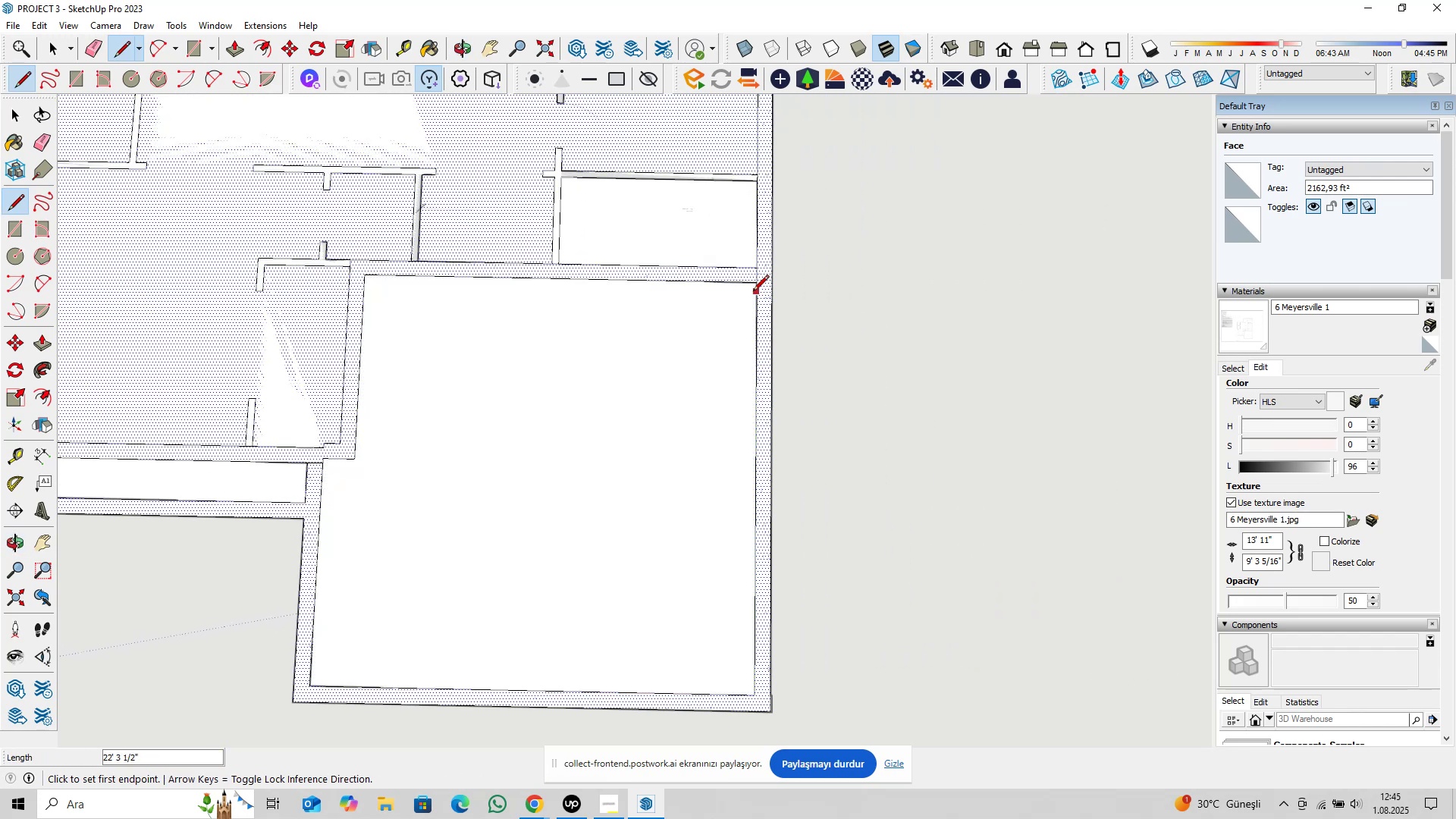 
scroll: coordinate [744, 347], scroll_direction: down, amount: 3.0
 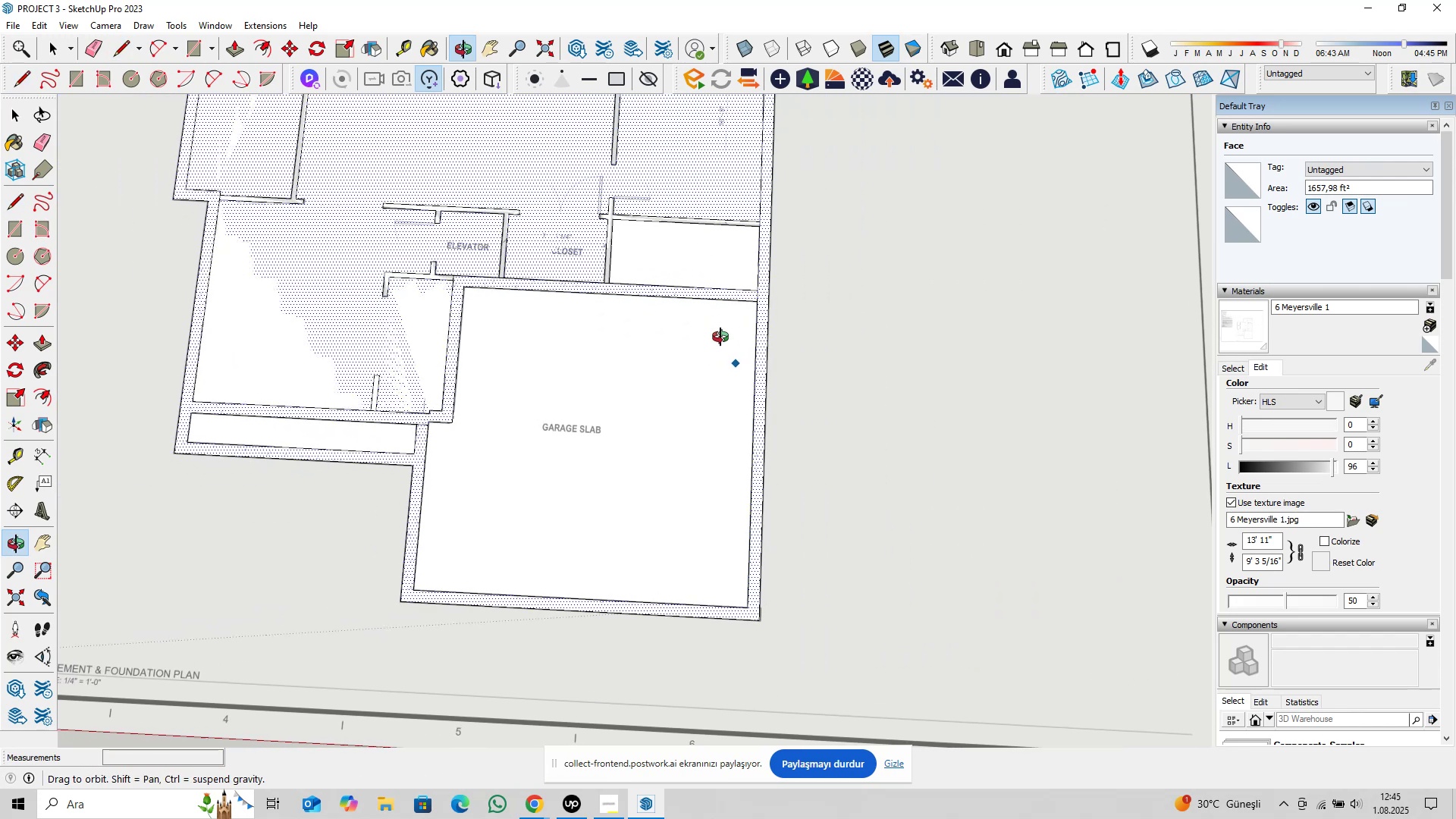 
key(Space)
 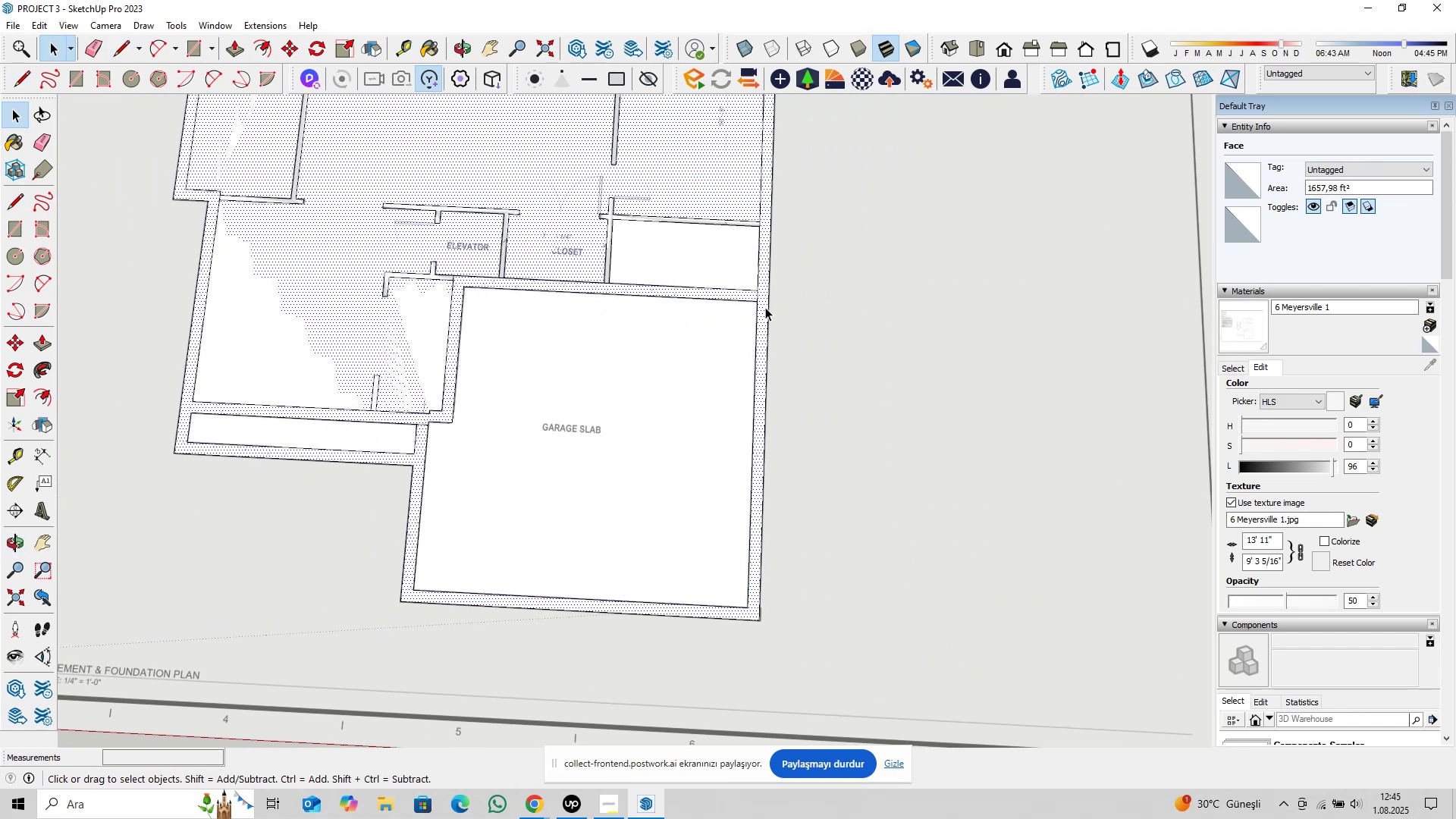 
left_click([765, 307])
 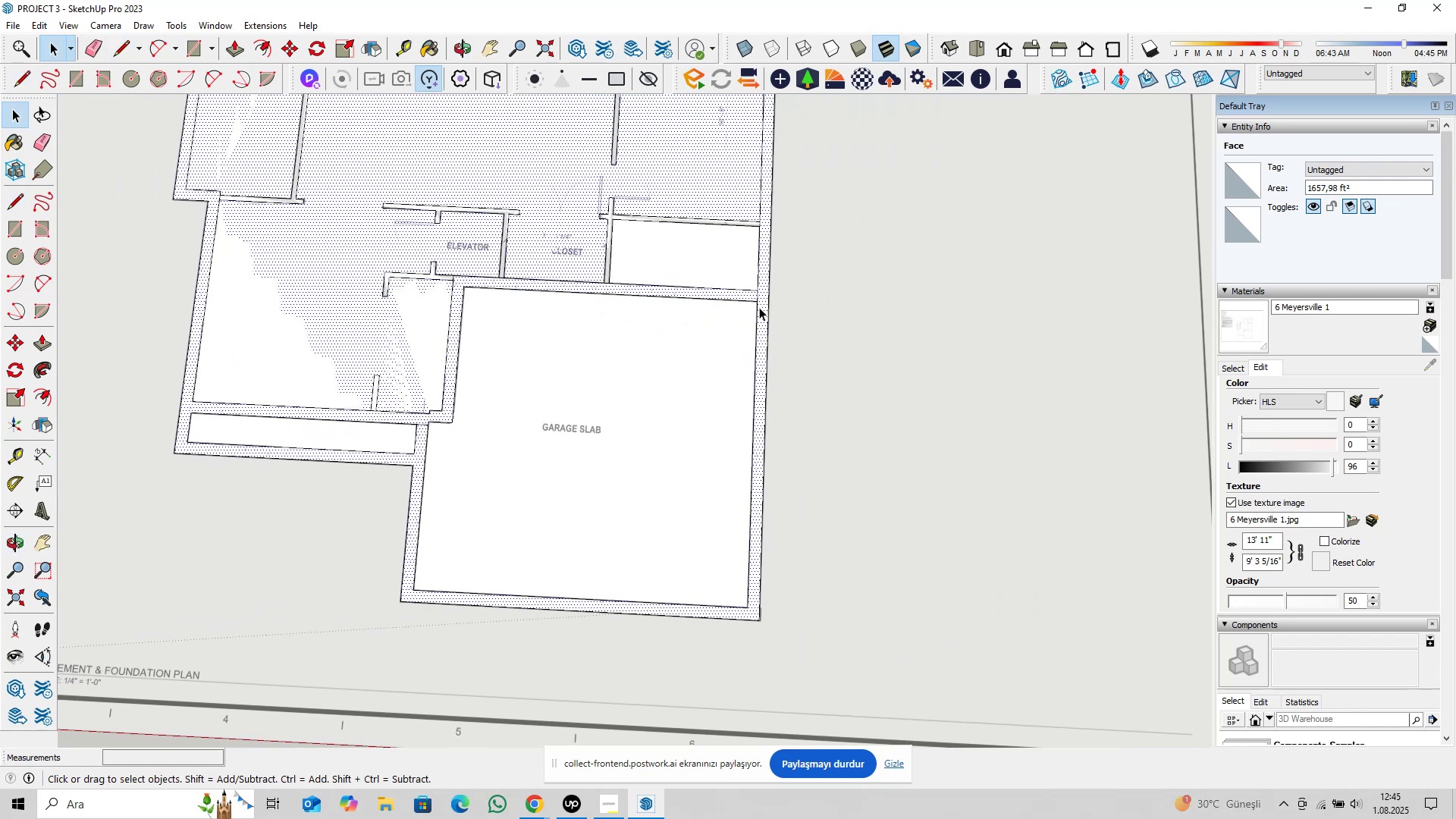 
hold_key(key=ShiftLeft, duration=0.63)
 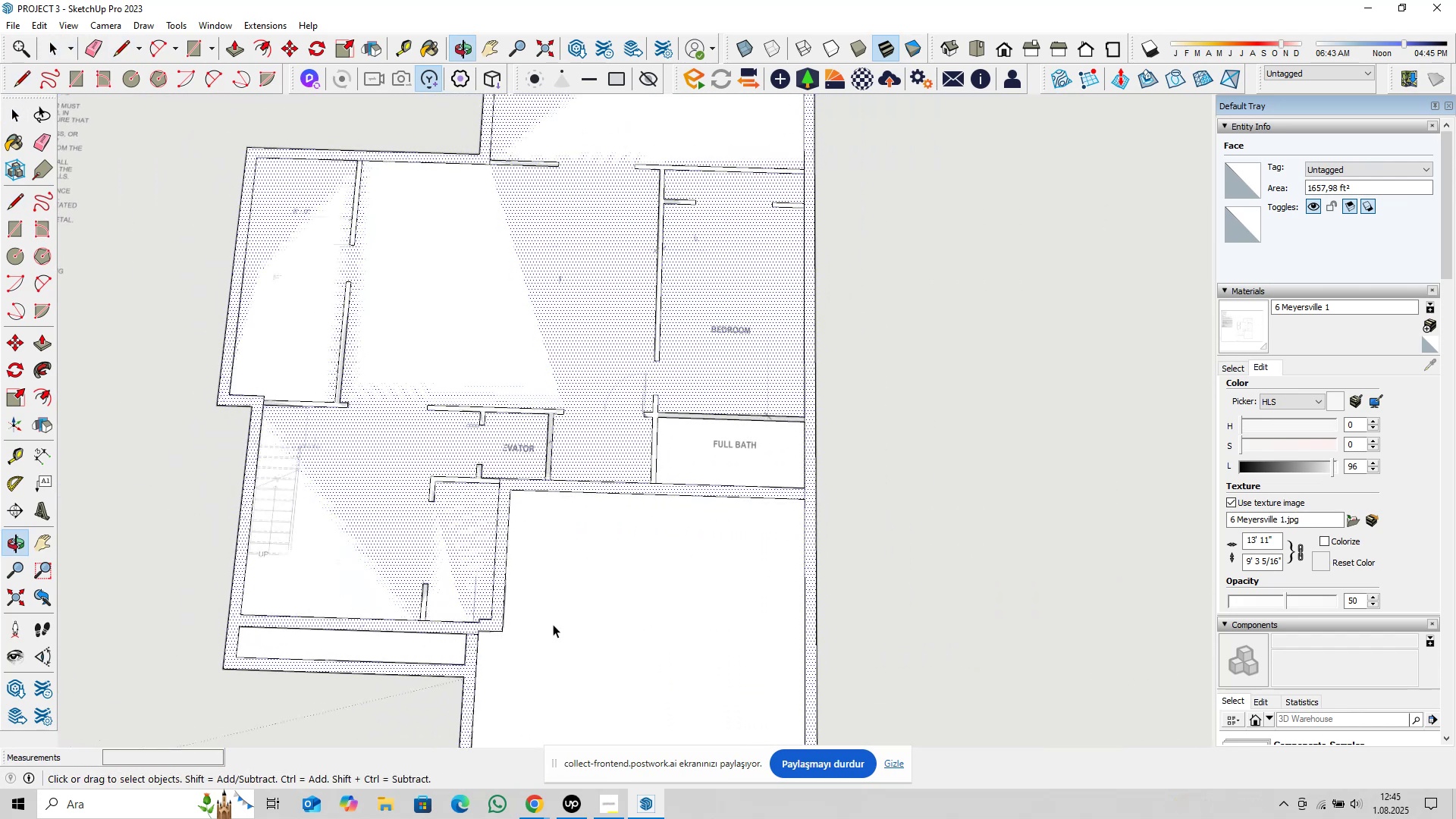 
scroll: coordinate [453, 657], scroll_direction: up, amount: 4.0
 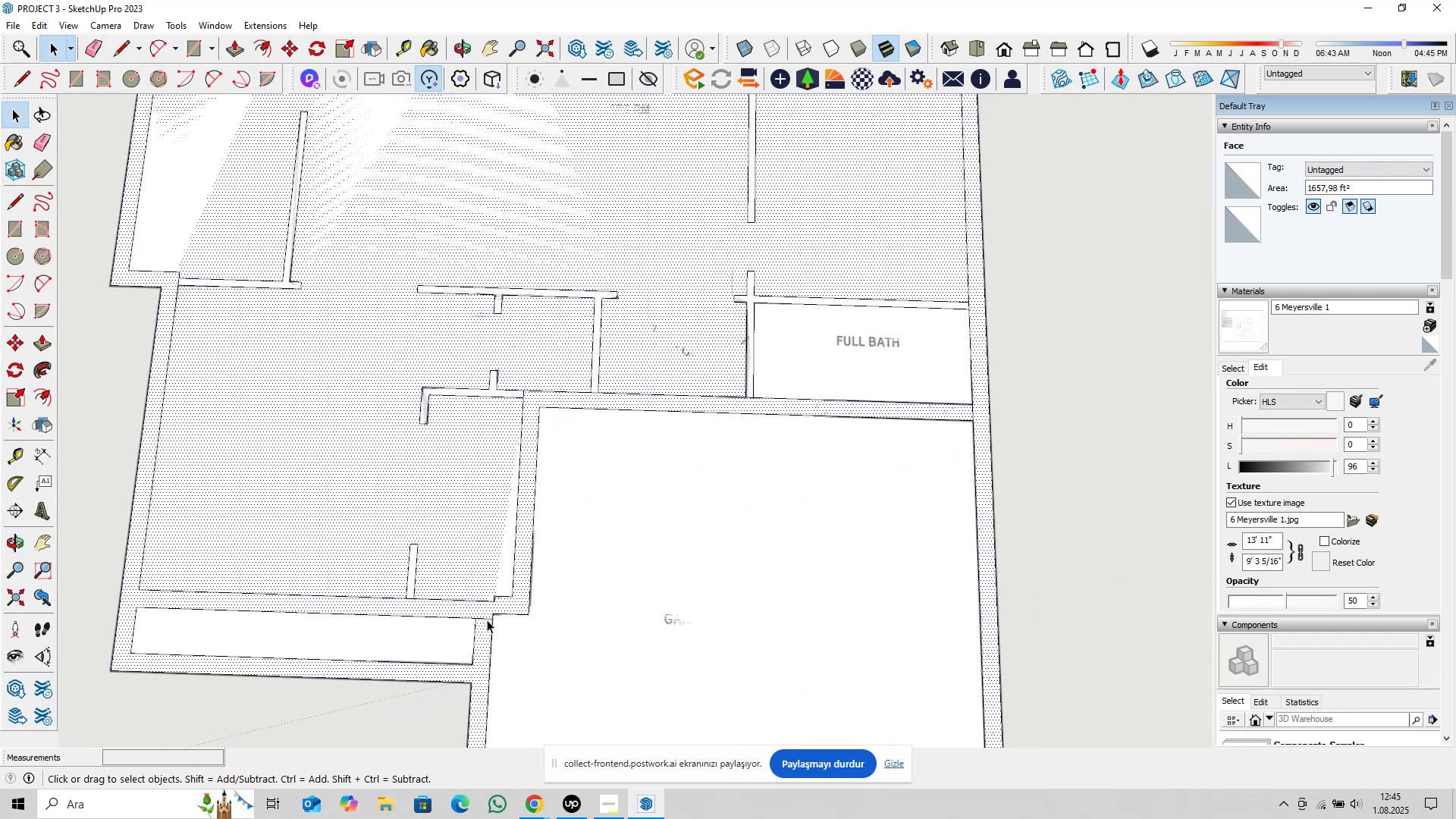 
left_click([487, 620])
 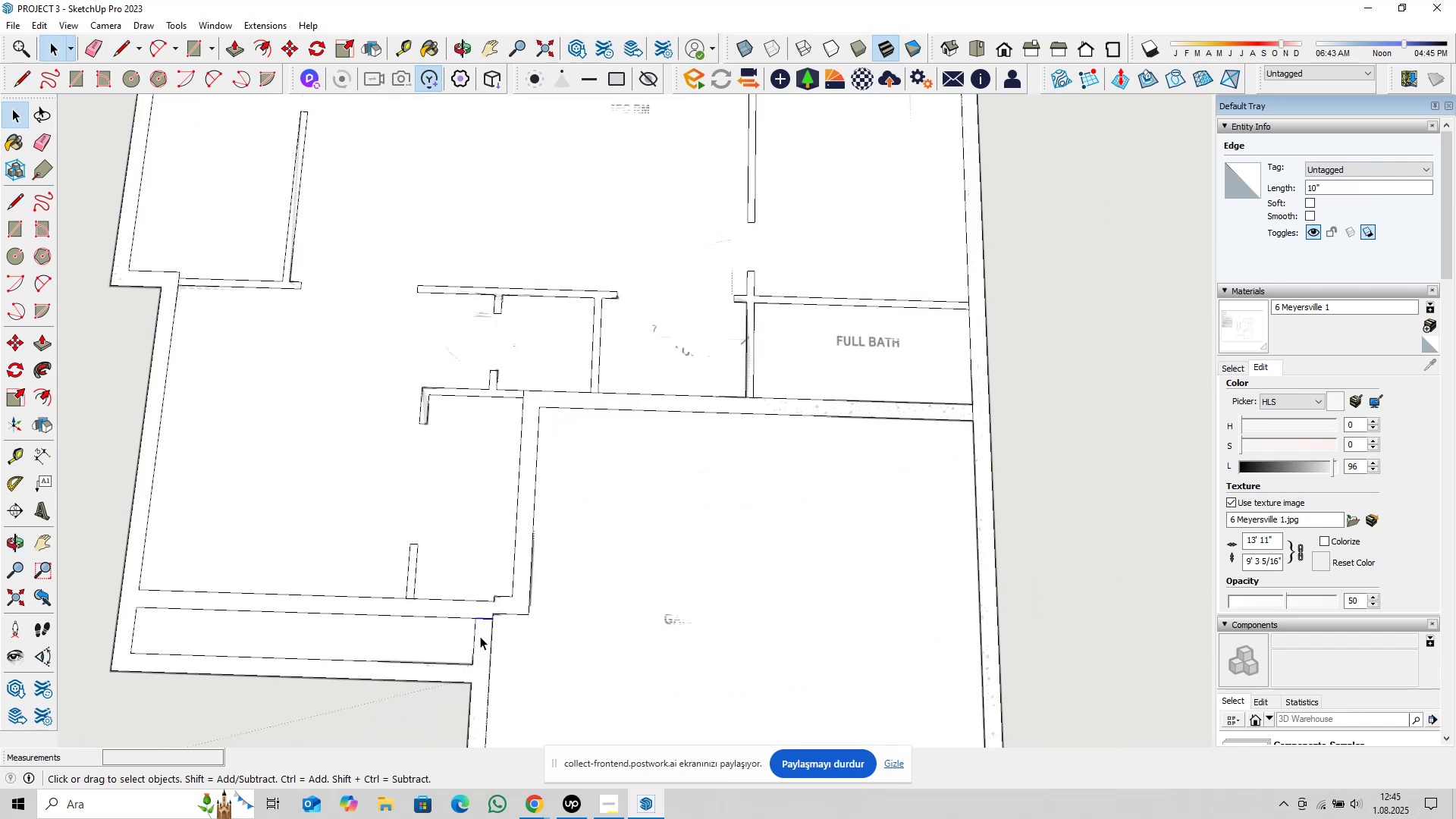 
key(Delete)
 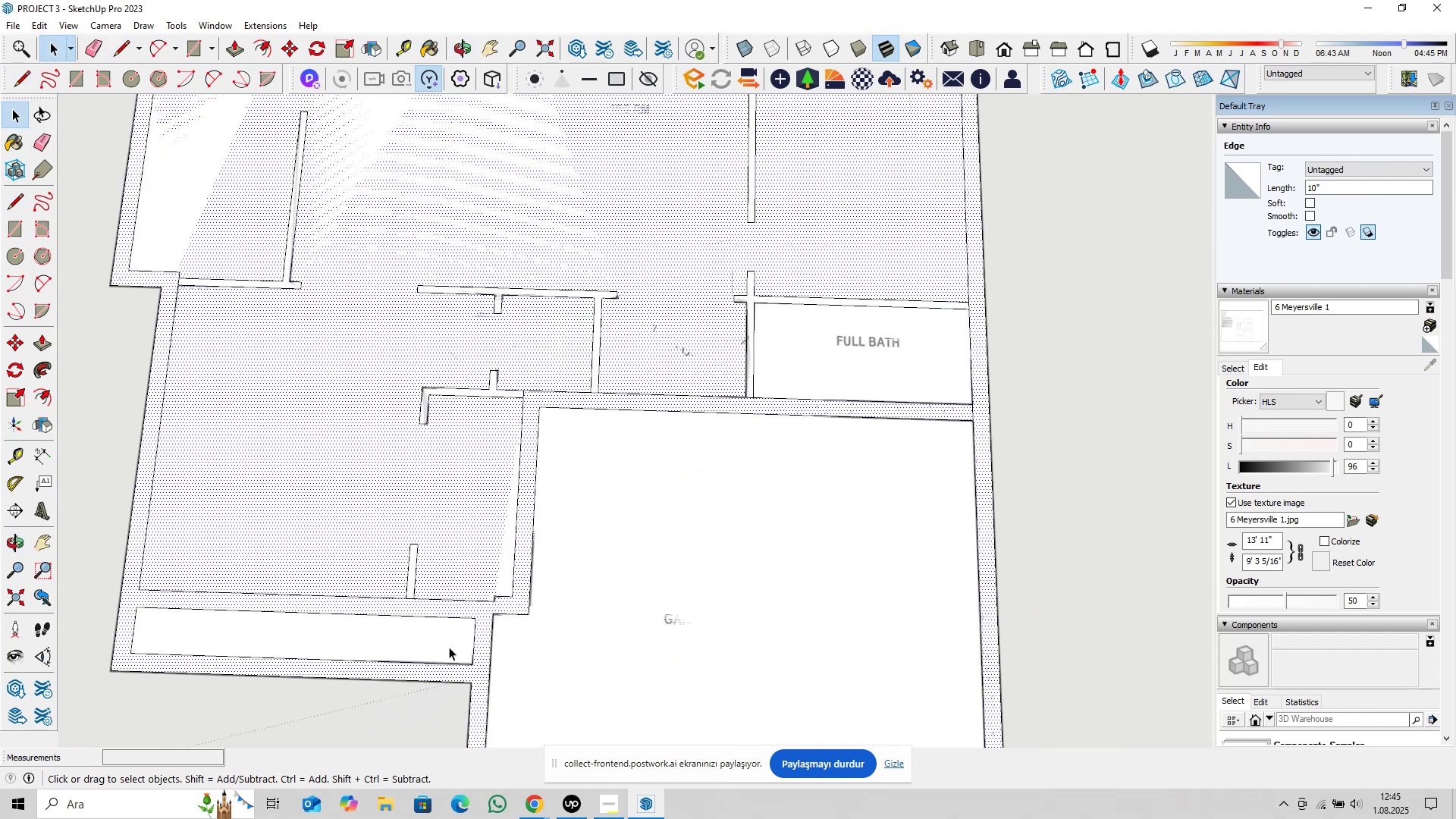 
double_click([431, 647])
 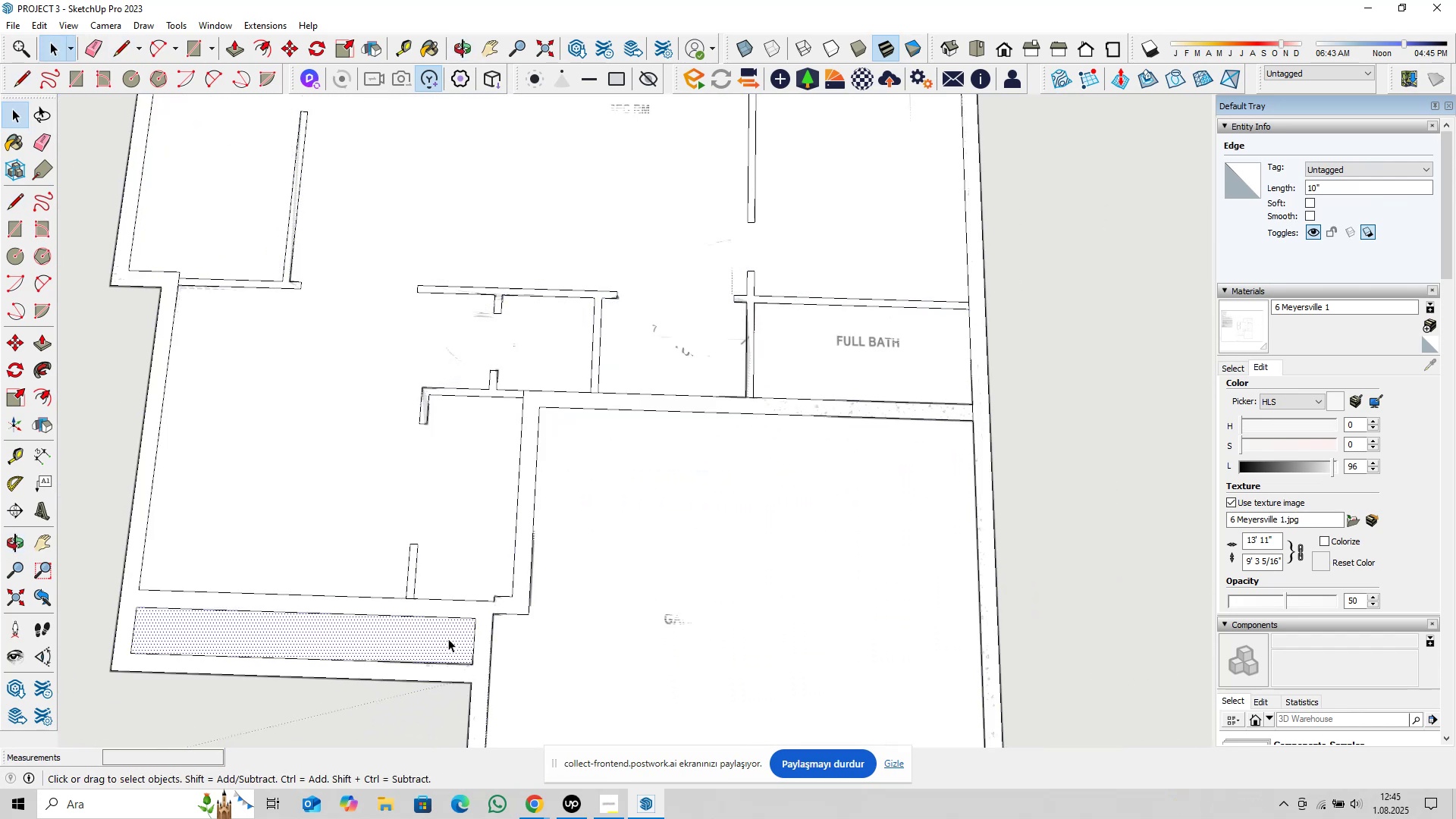 
scroll: coordinate [454, 635], scroll_direction: down, amount: 4.0
 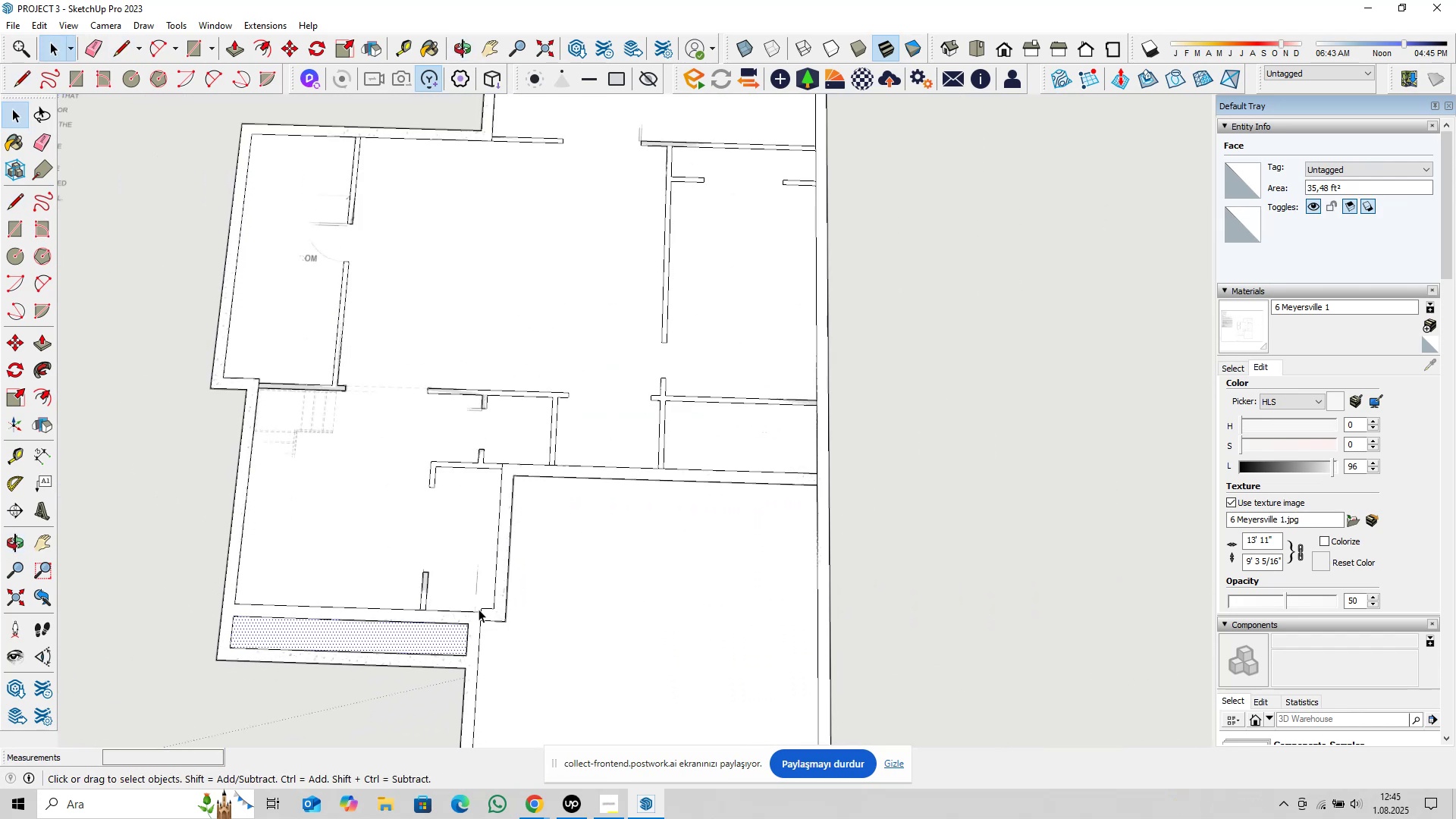 
key(Shift+ShiftLeft)
 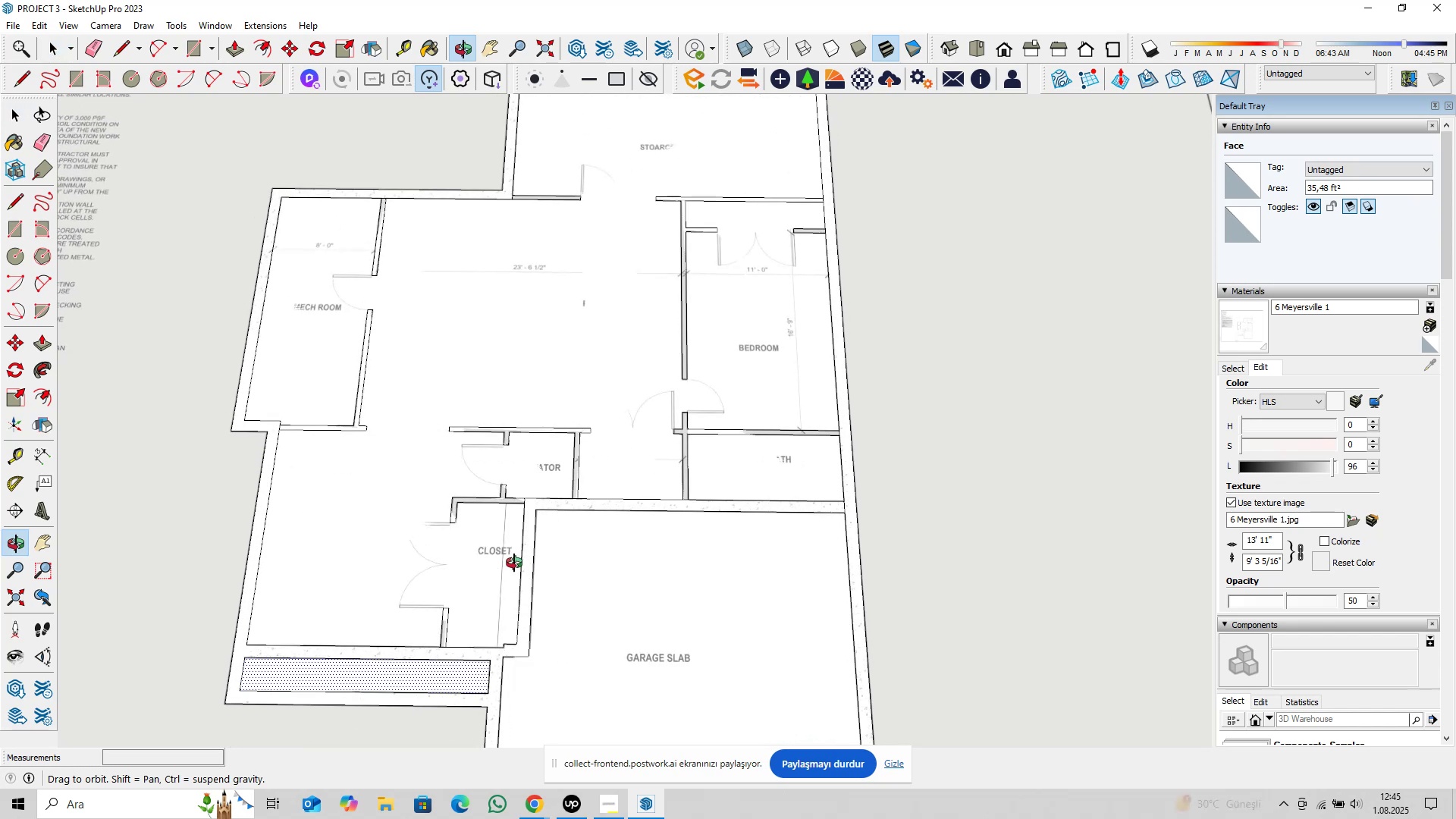 
left_click([494, 576])
 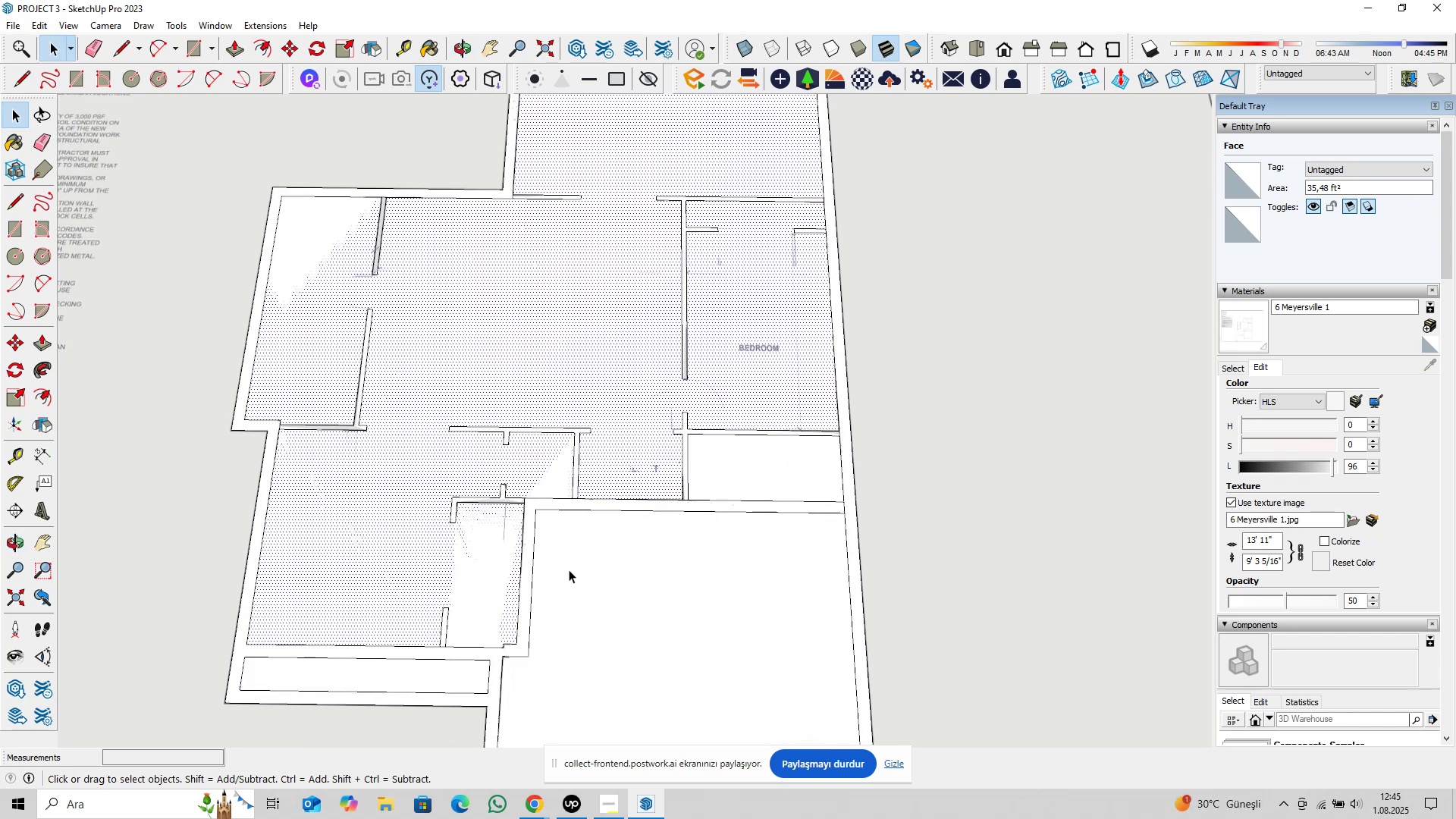 
hold_key(key=ShiftLeft, duration=0.48)
 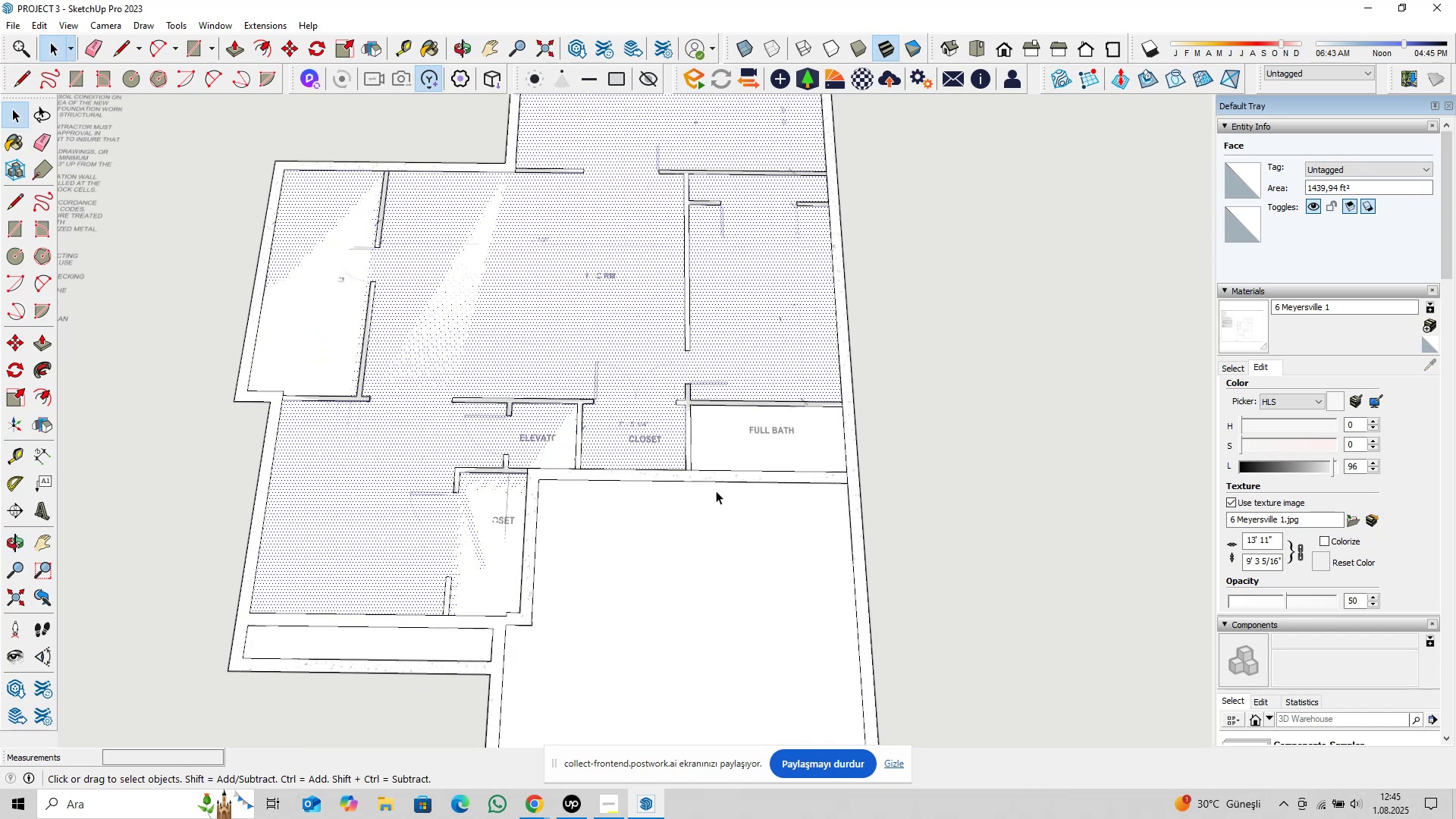 
hold_key(key=ShiftLeft, duration=0.5)
 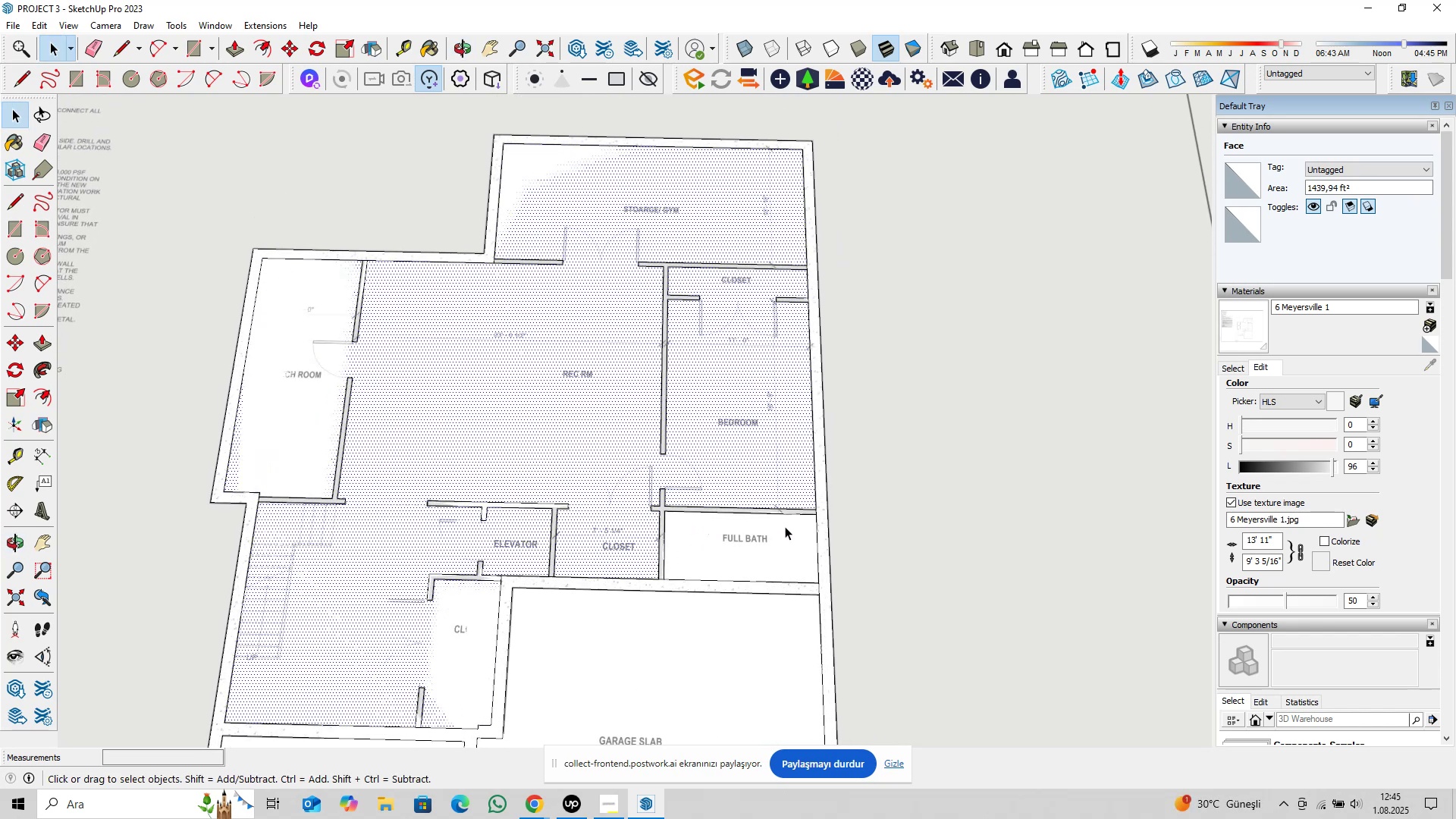 
hold_key(key=ShiftLeft, duration=0.63)
 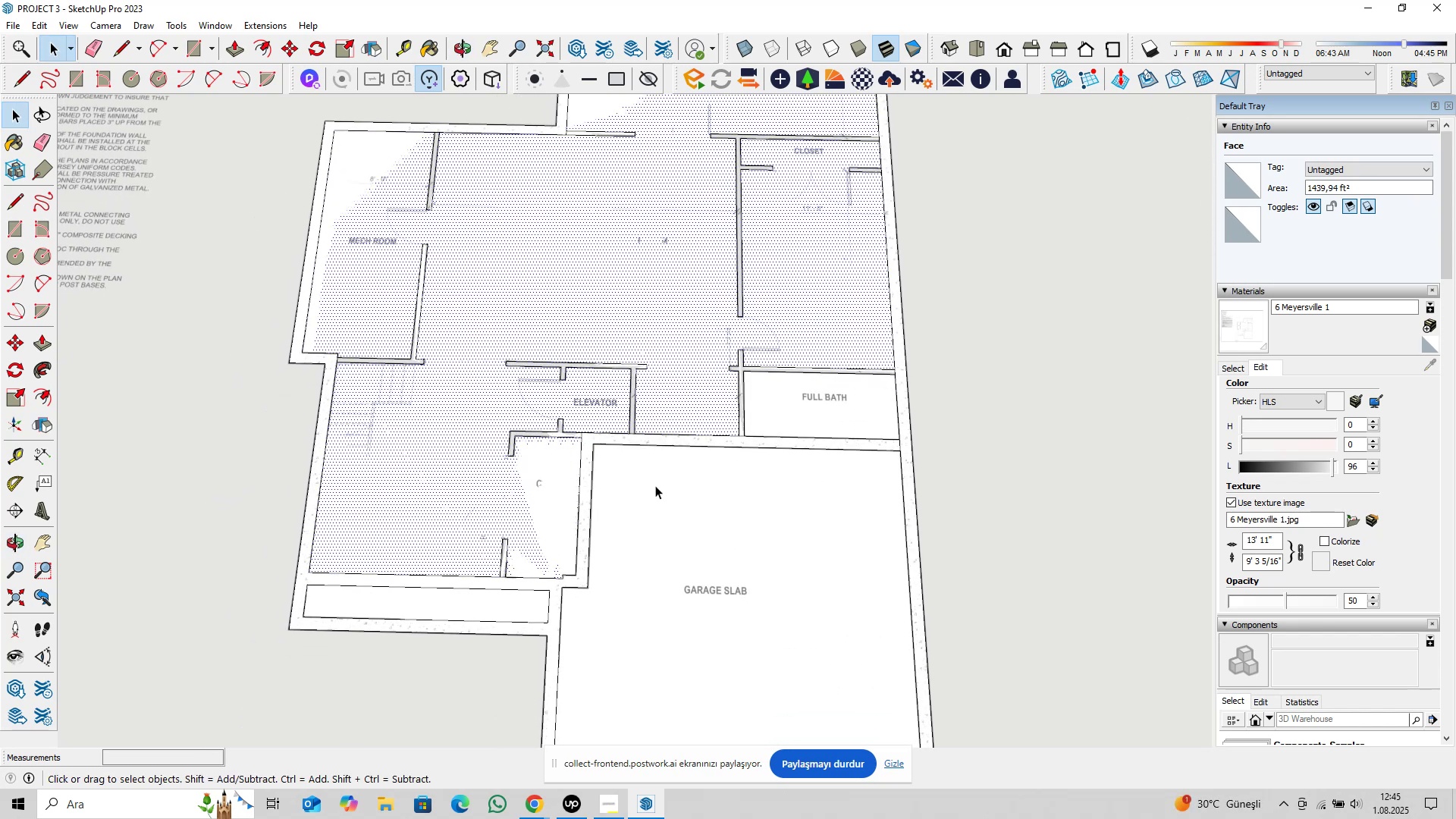 
scroll: coordinate [653, 490], scroll_direction: up, amount: 3.0
 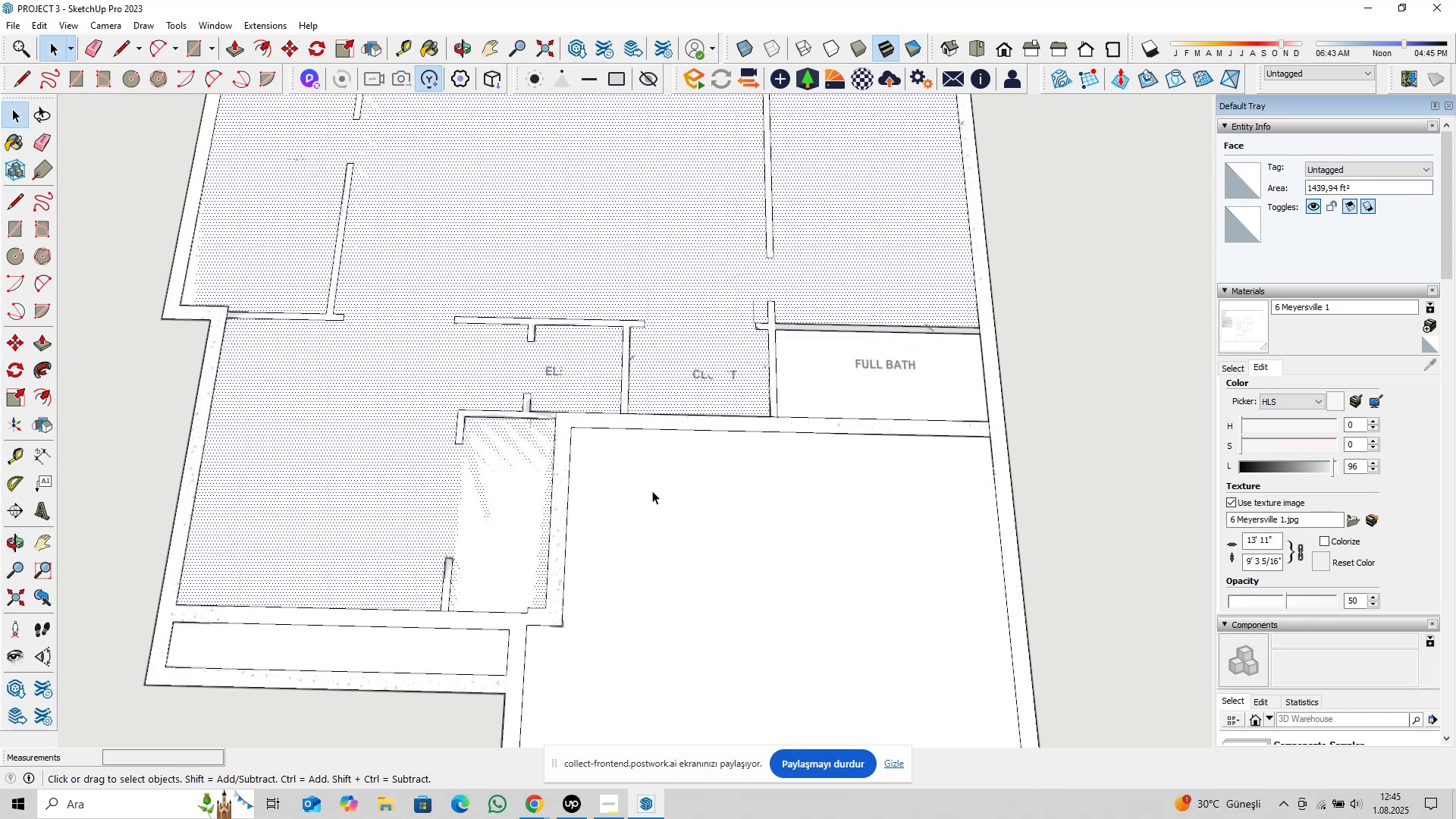 
key(Delete)
 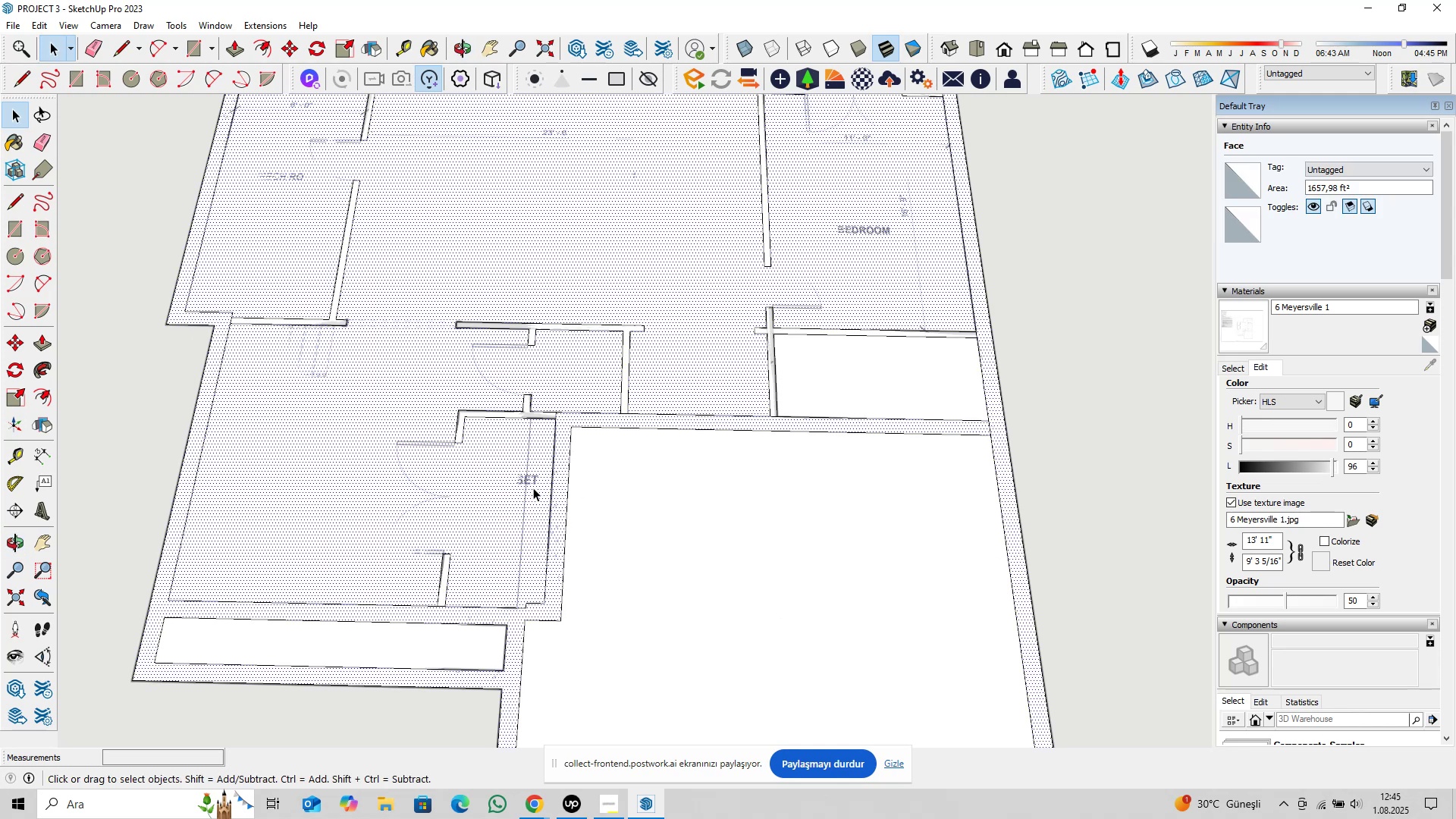 
hold_key(key=ShiftLeft, duration=0.61)
 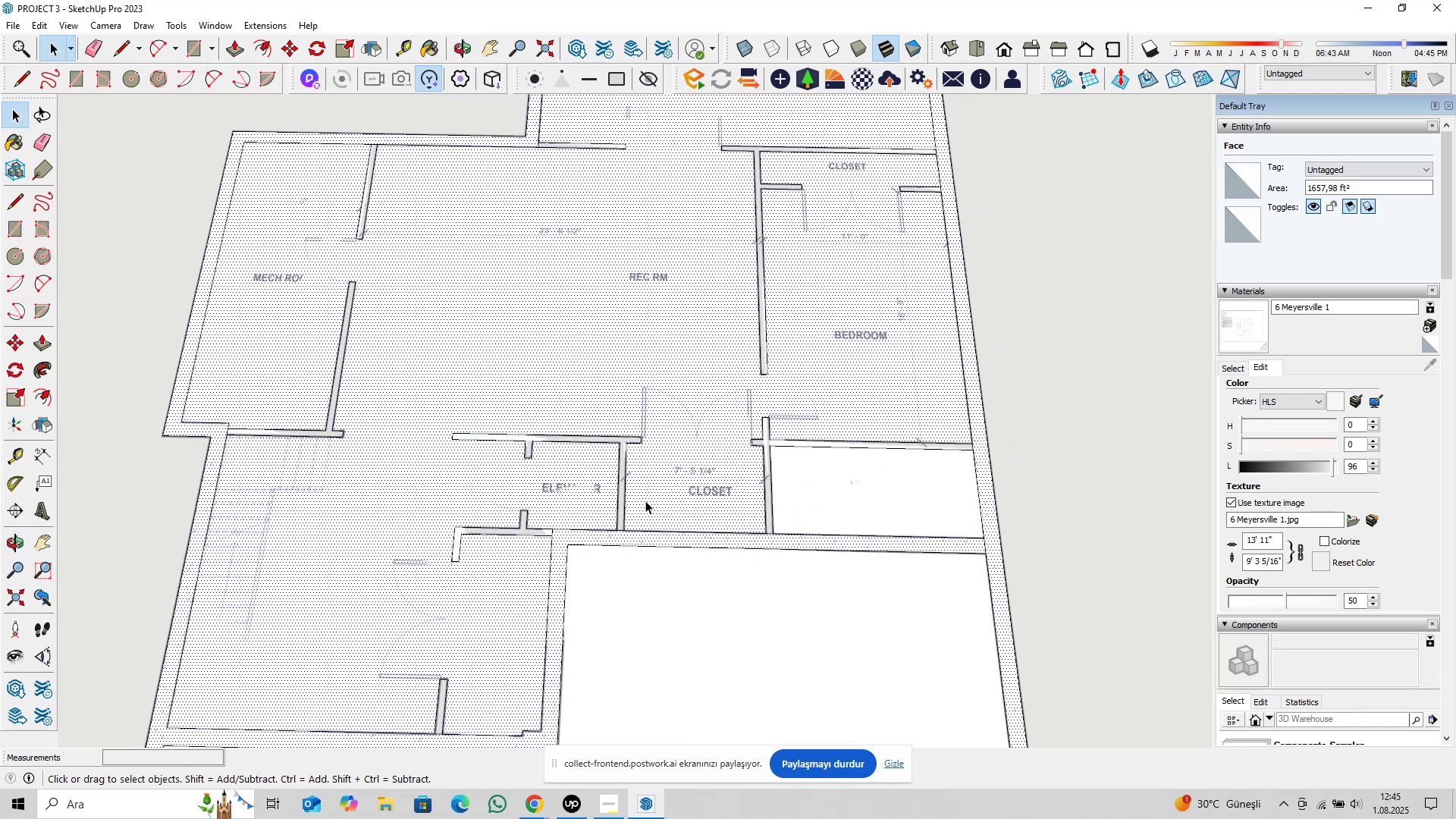 
hold_key(key=ShiftLeft, duration=0.67)
 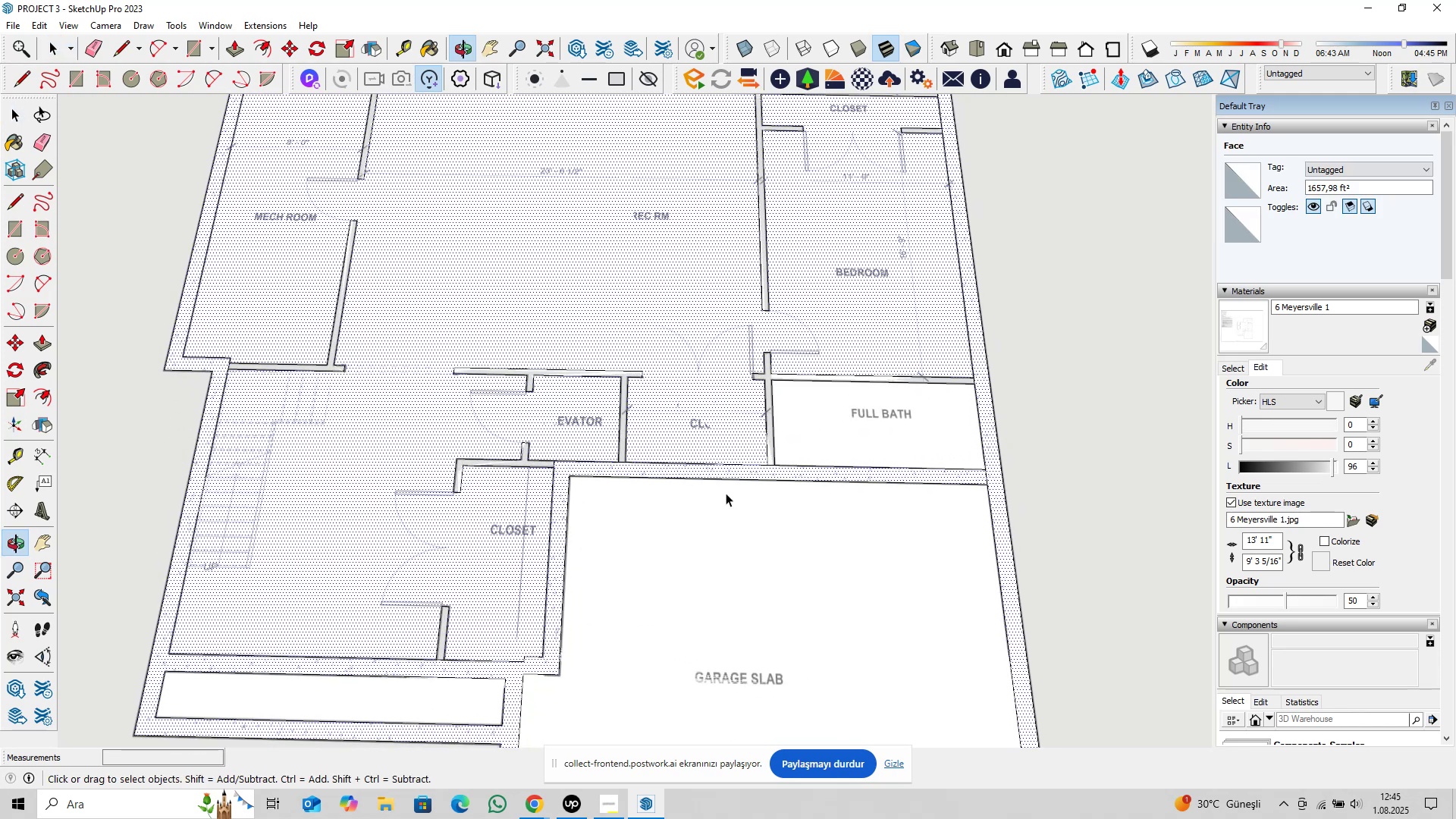 
hold_key(key=ShiftLeft, duration=0.52)
 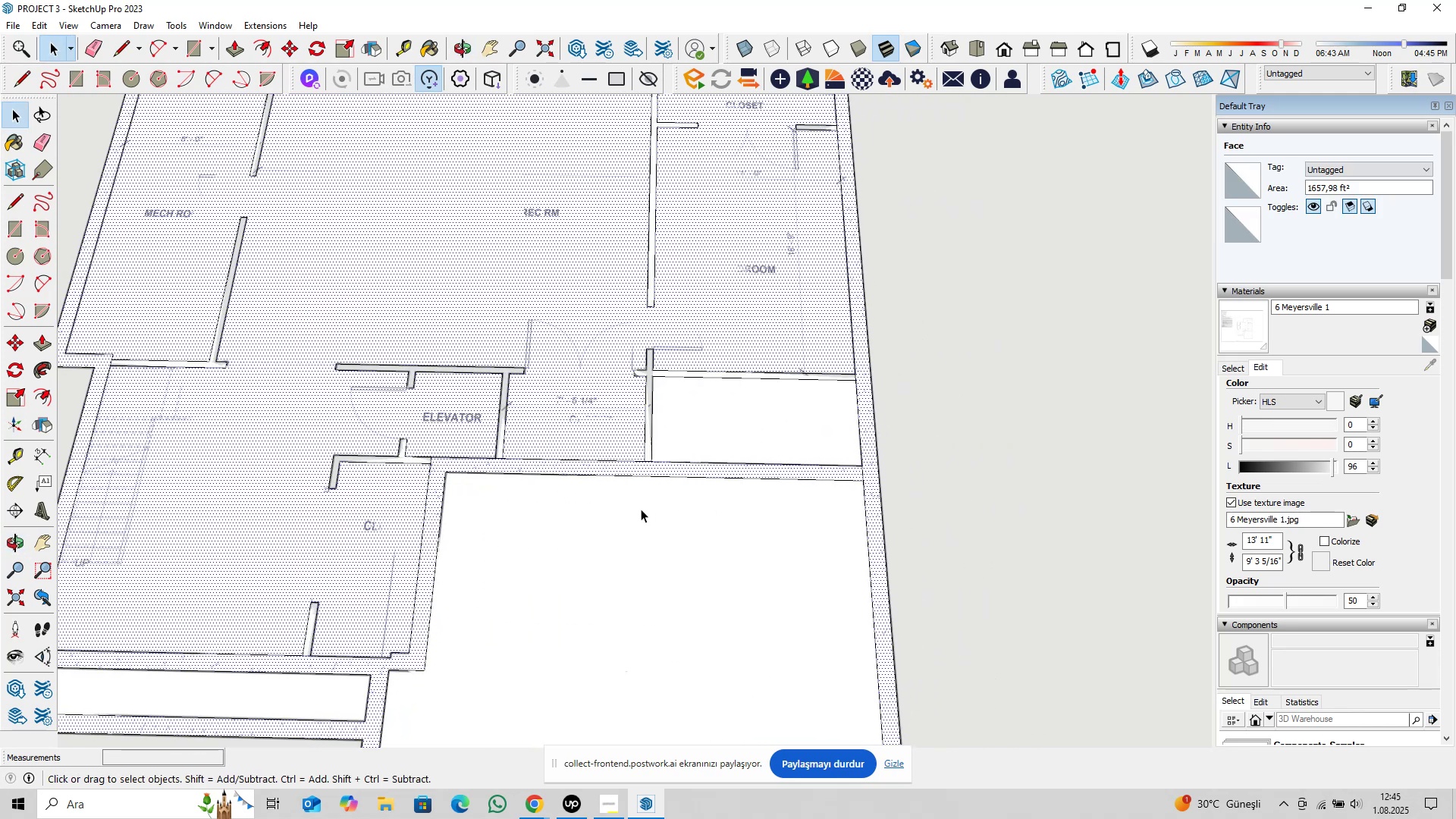 
hold_key(key=ShiftLeft, duration=0.51)
 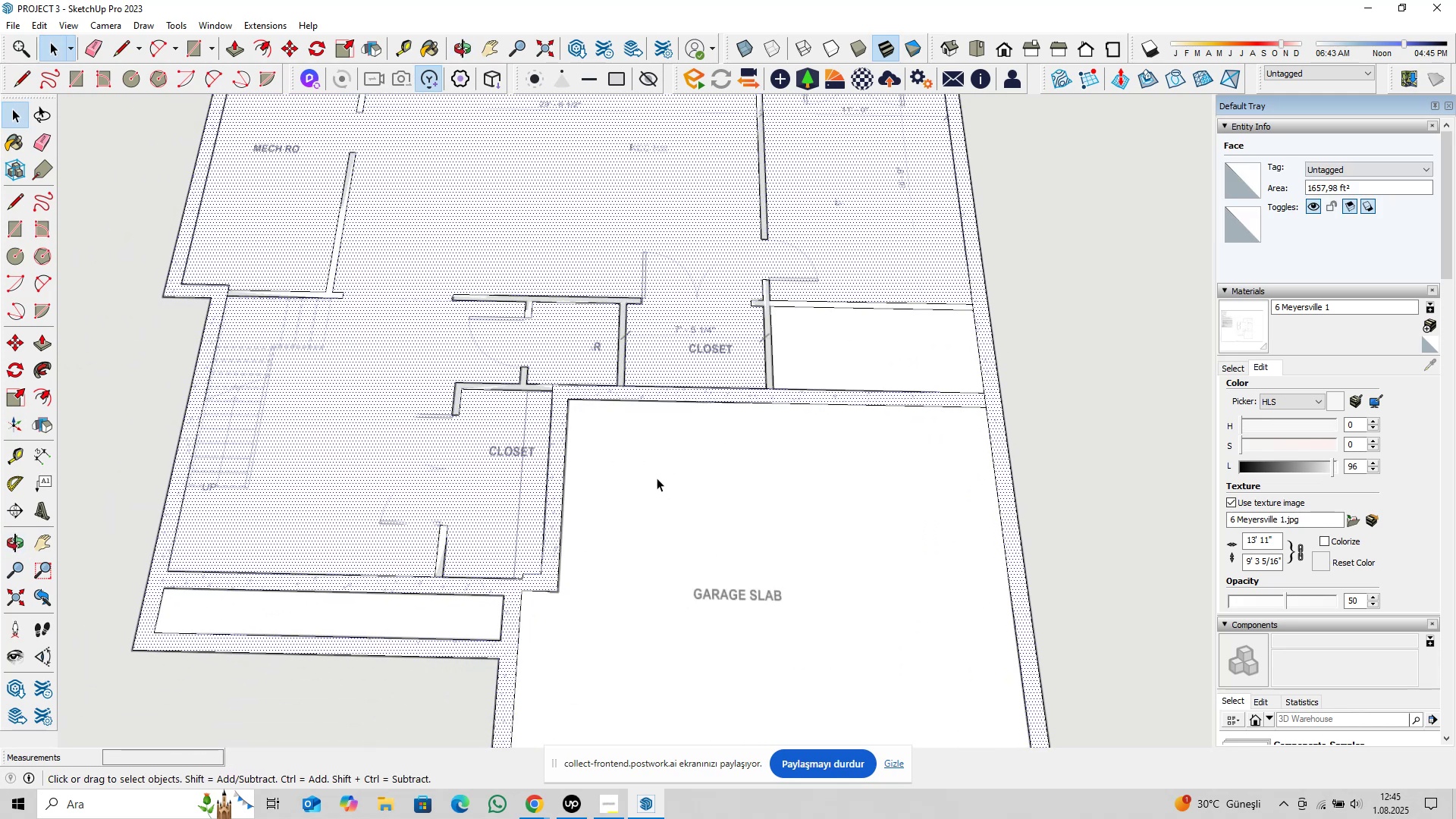 
scroll: coordinate [521, 593], scroll_direction: up, amount: 9.0
 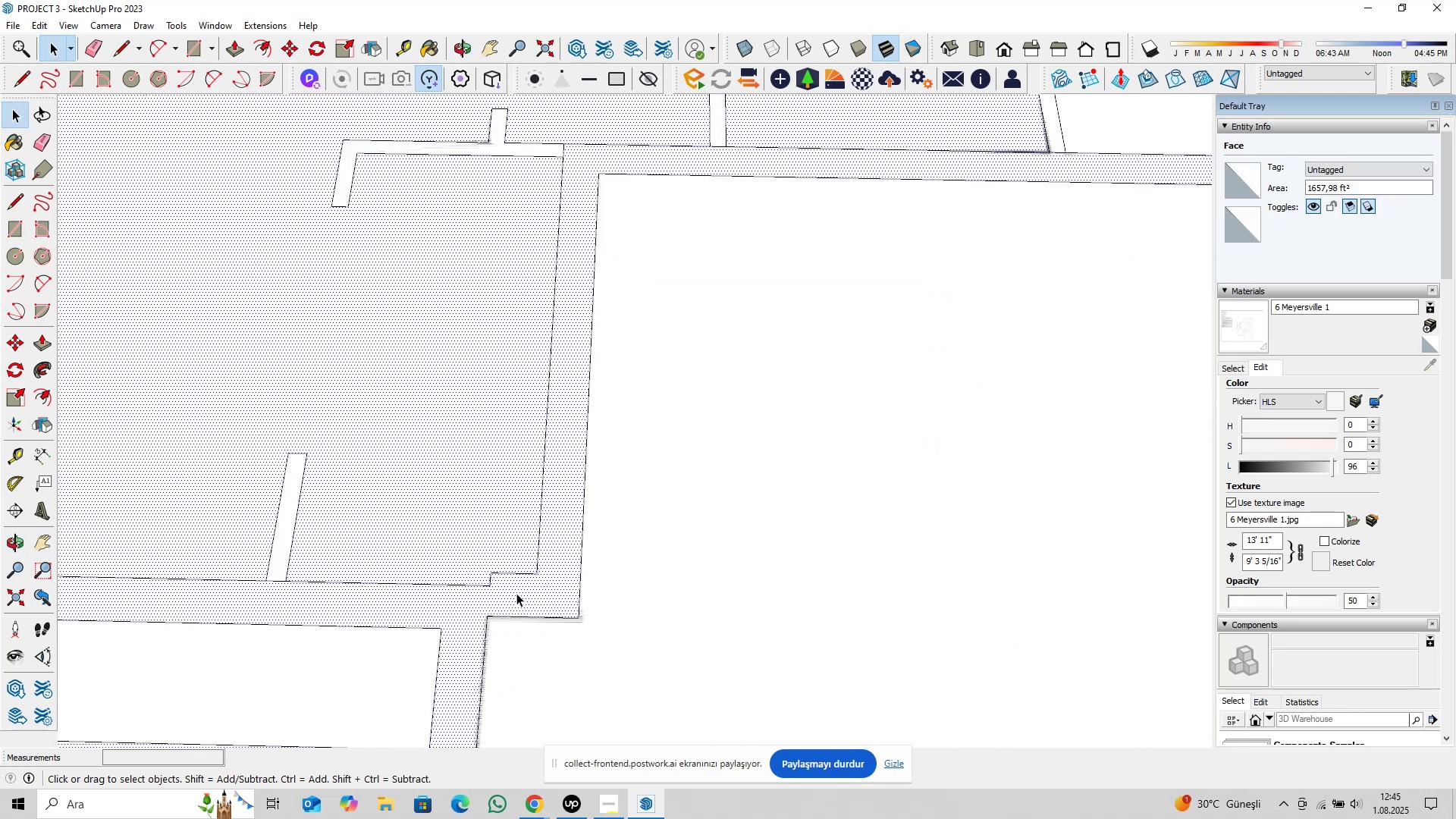 
left_click([516, 593])
 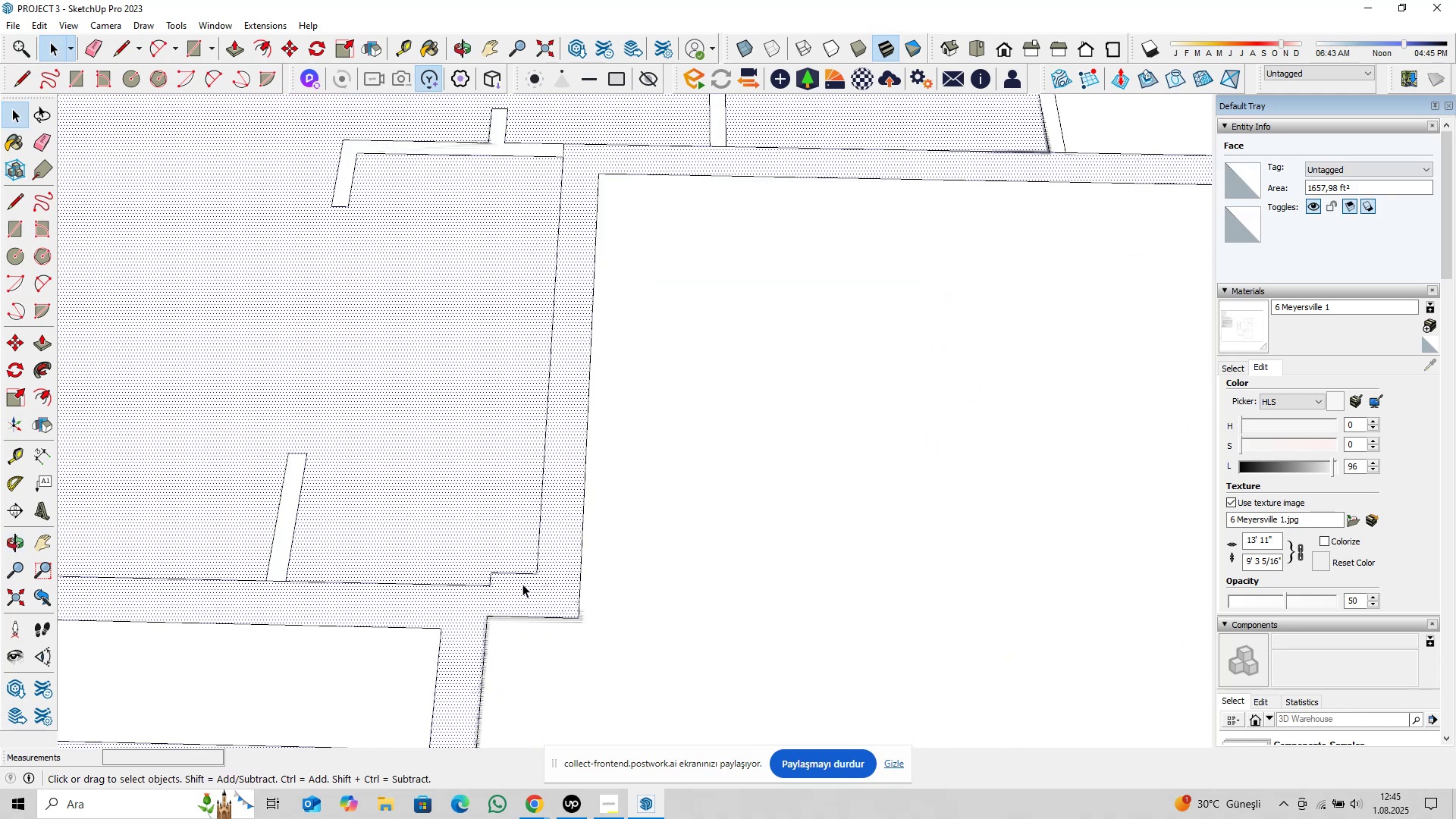 
scroll: coordinate [521, 579], scroll_direction: down, amount: 10.0
 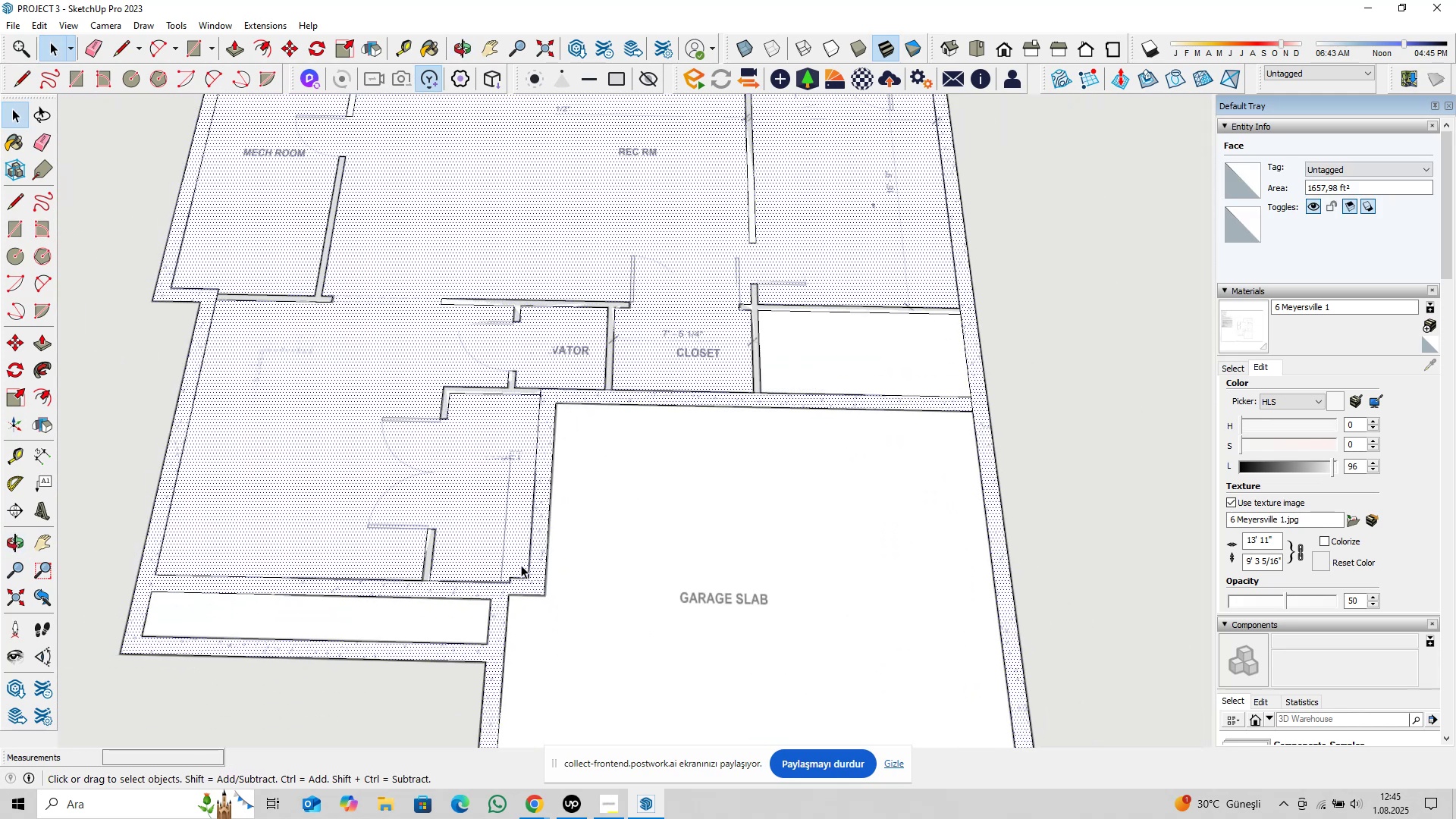 
scroll: coordinate [437, 231], scroll_direction: up, amount: 3.0
 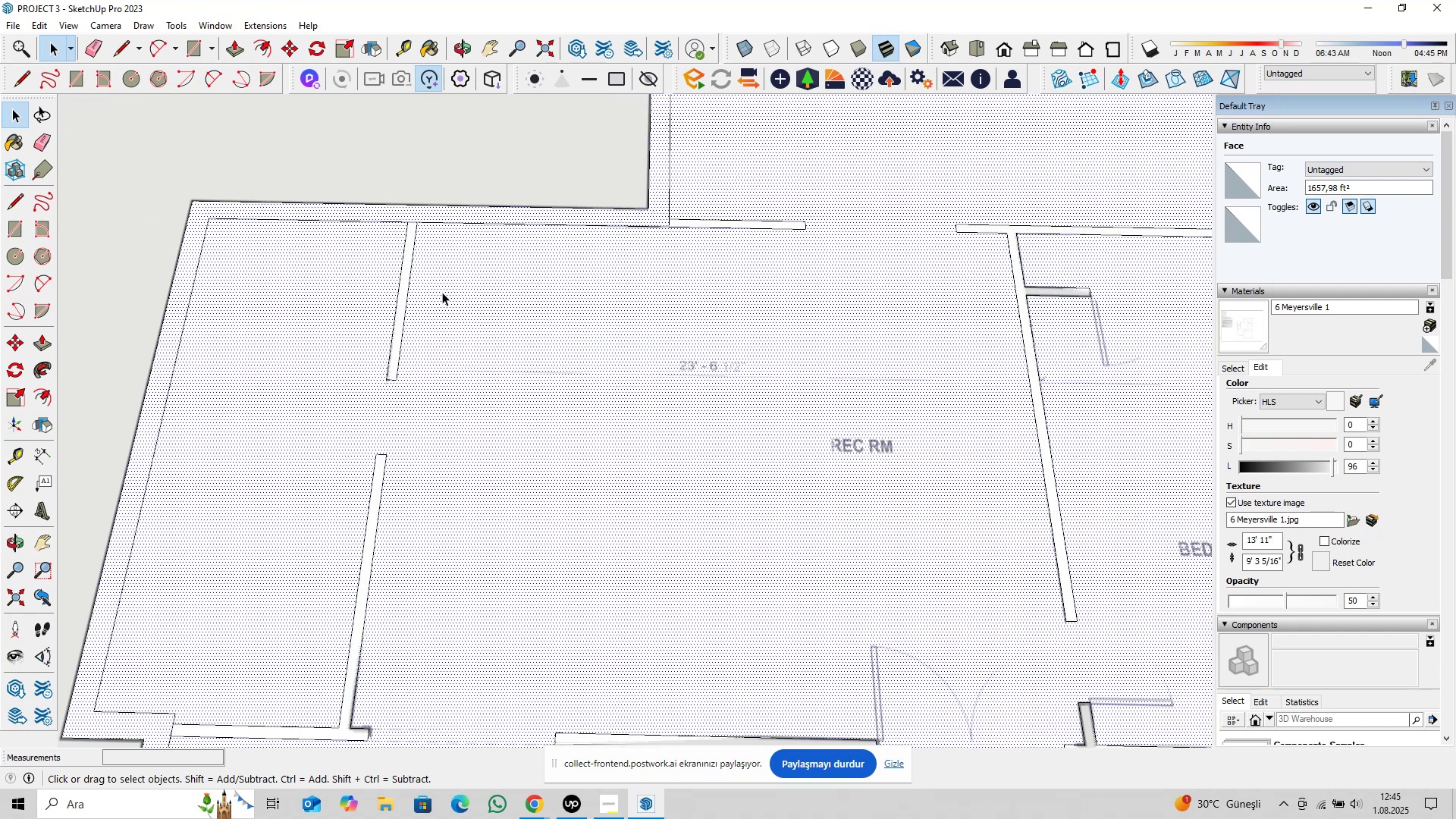 
scroll: coordinate [500, 318], scroll_direction: down, amount: 5.0
 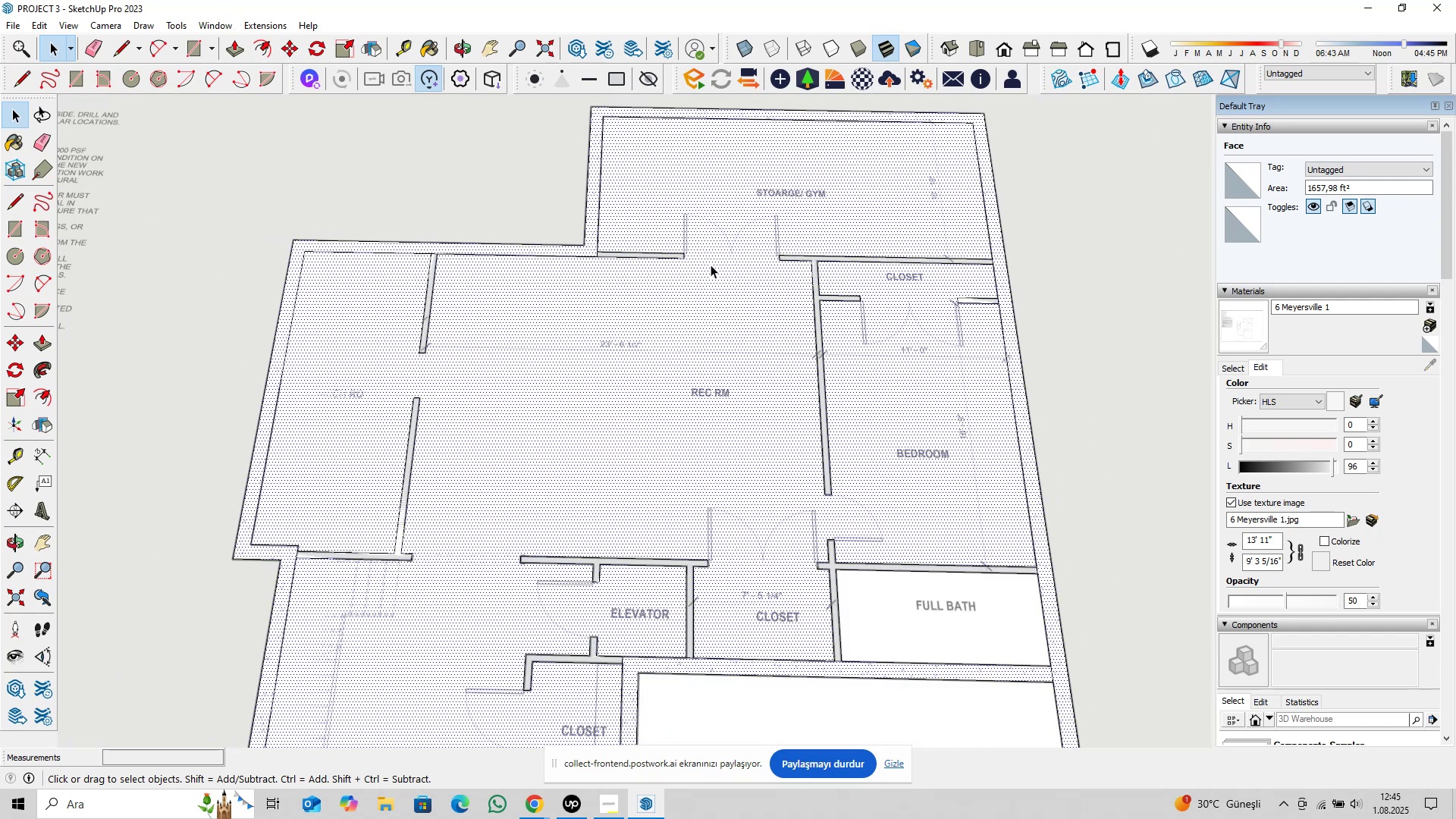 
hold_key(key=ShiftLeft, duration=0.38)
 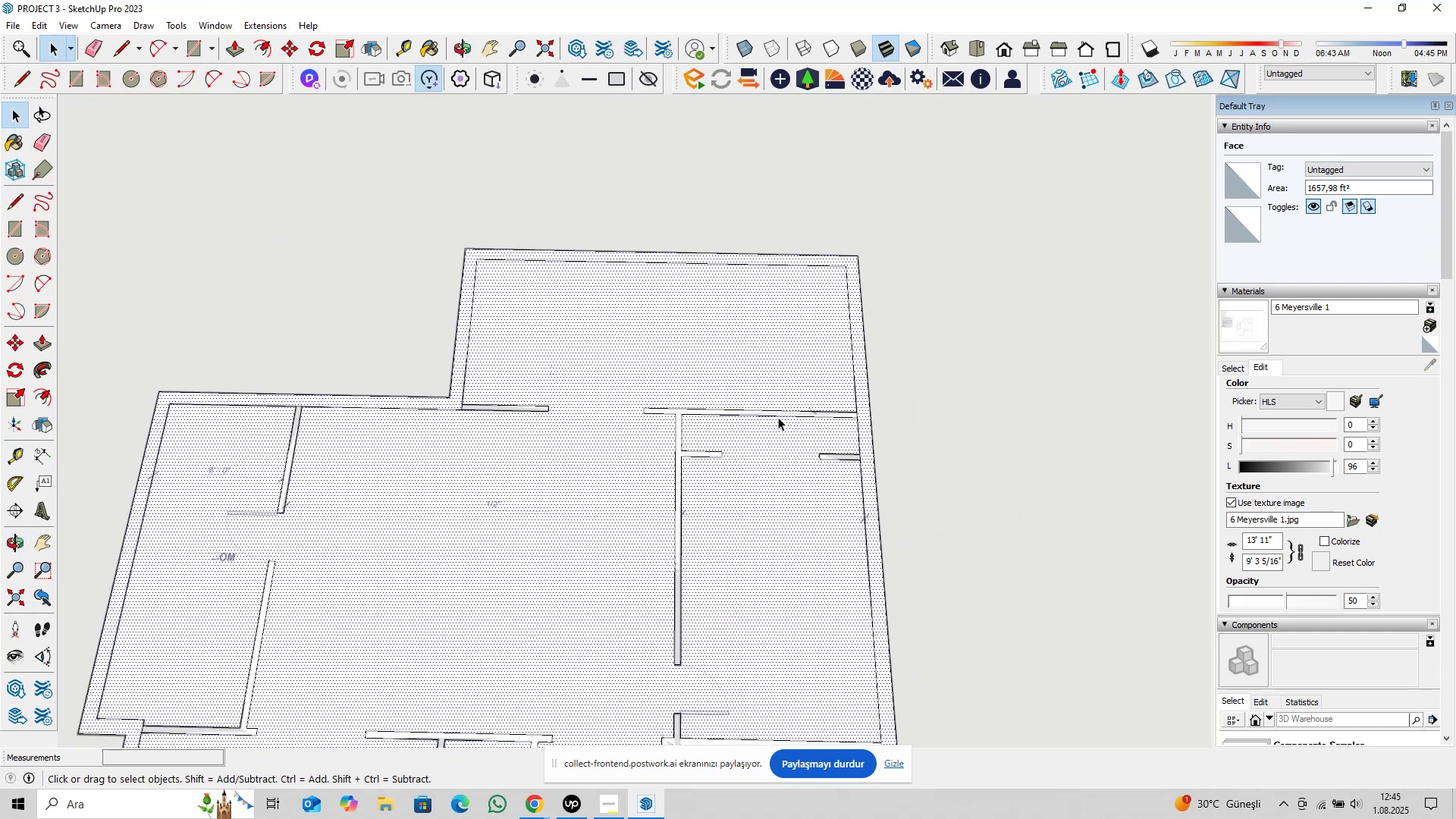 
scroll: coordinate [807, 422], scroll_direction: up, amount: 4.0
 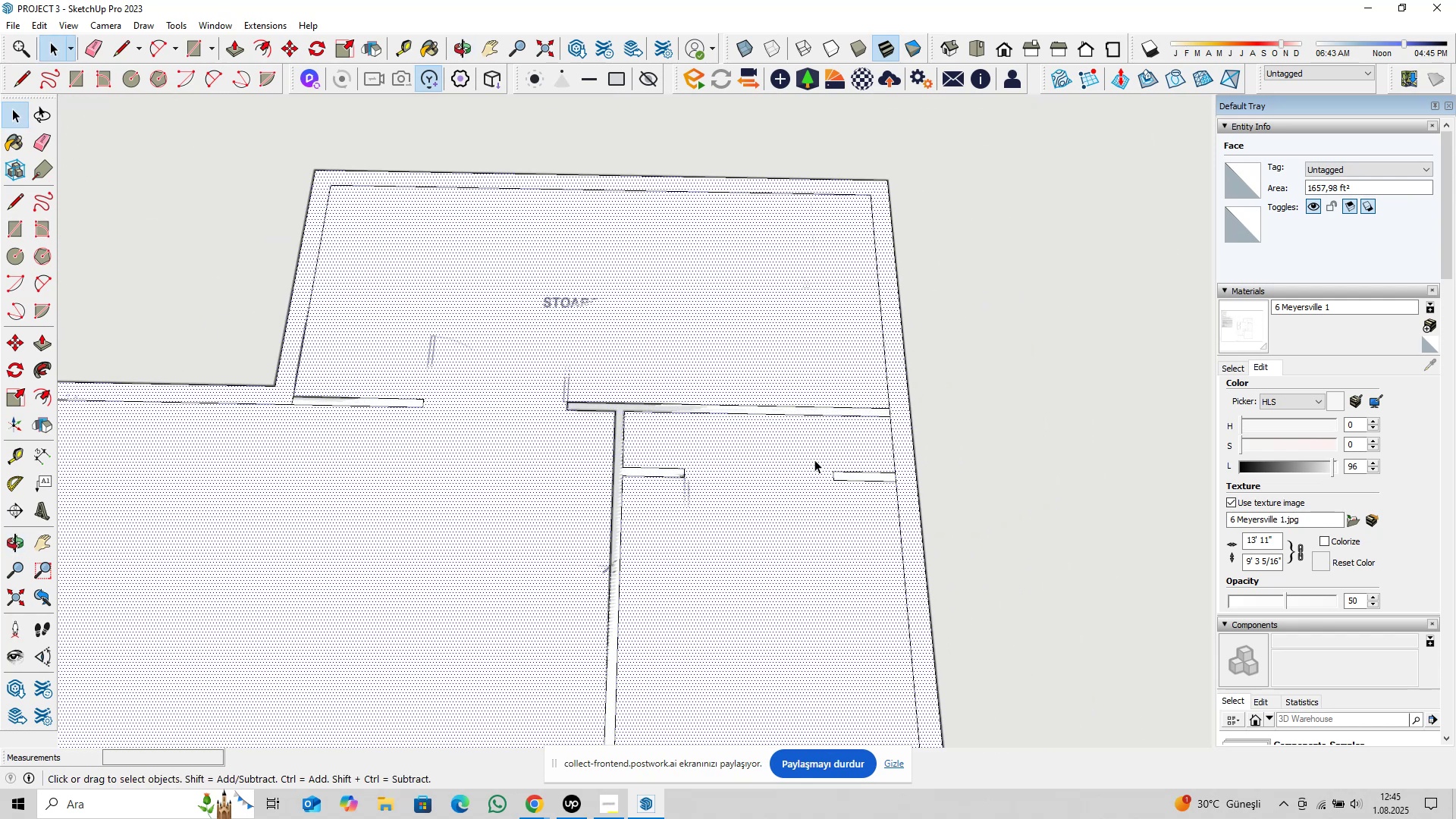 
type(pl)
 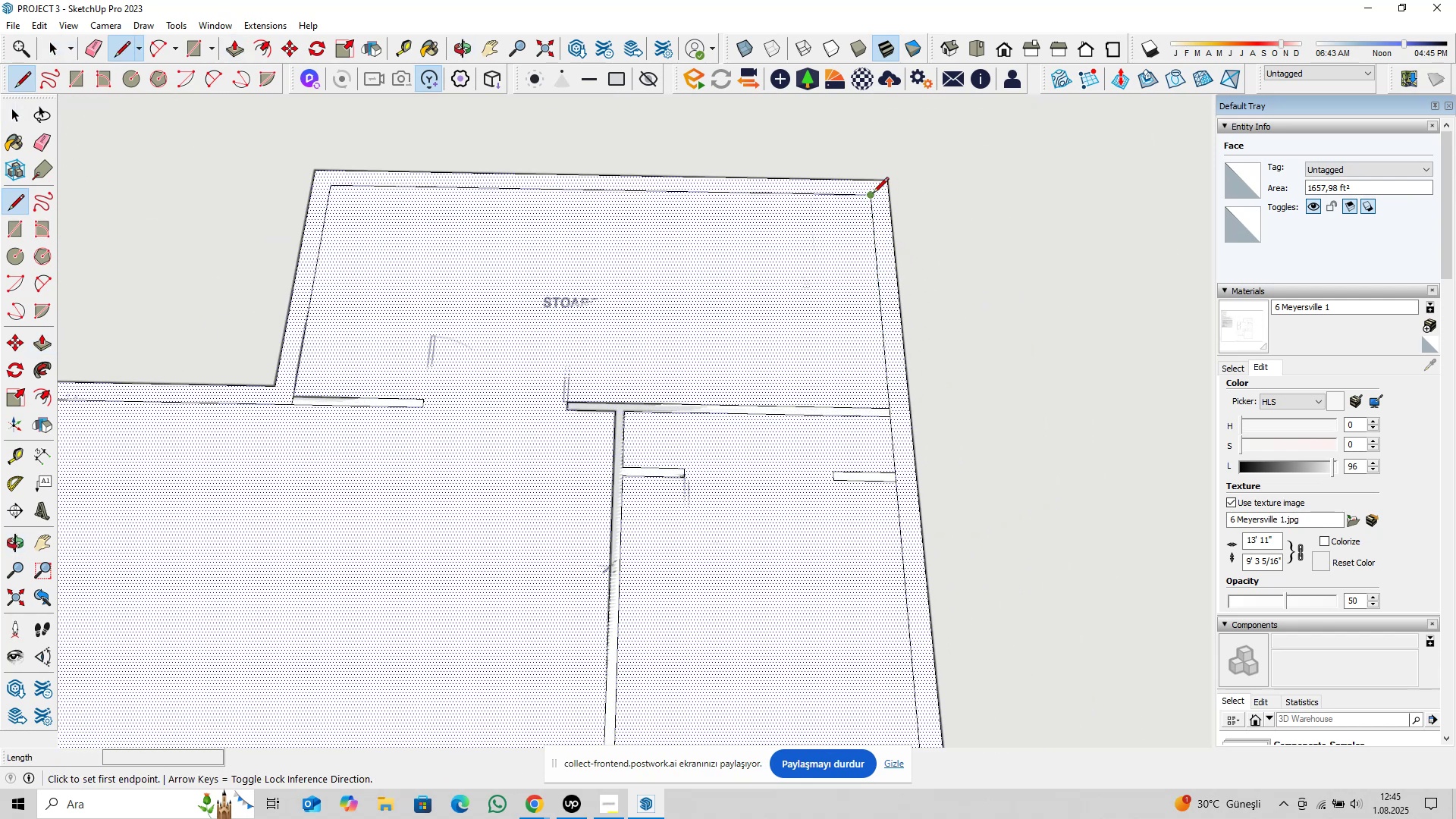 
left_click([873, 194])
 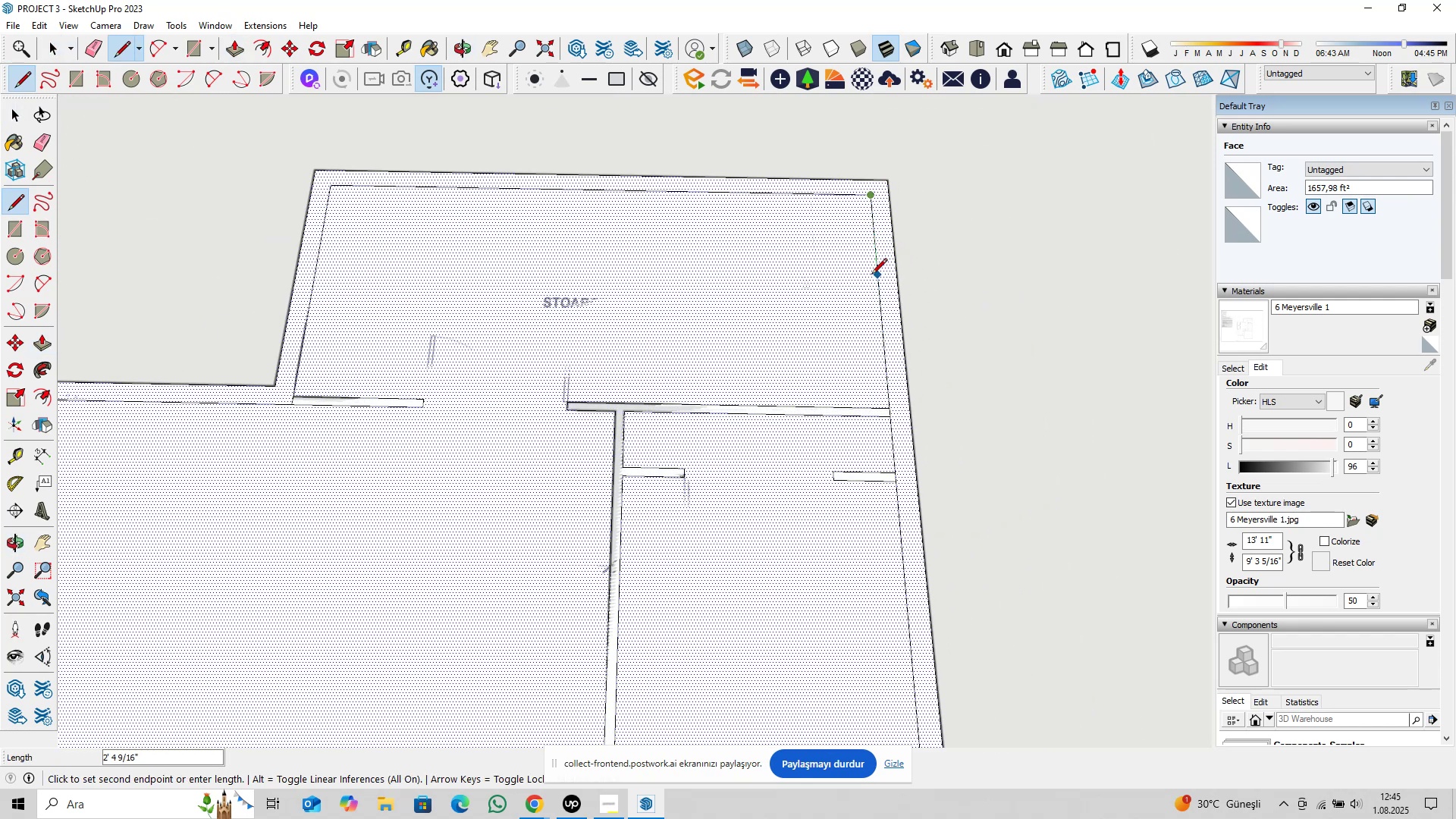 
scroll: coordinate [895, 526], scroll_direction: down, amount: 5.0
 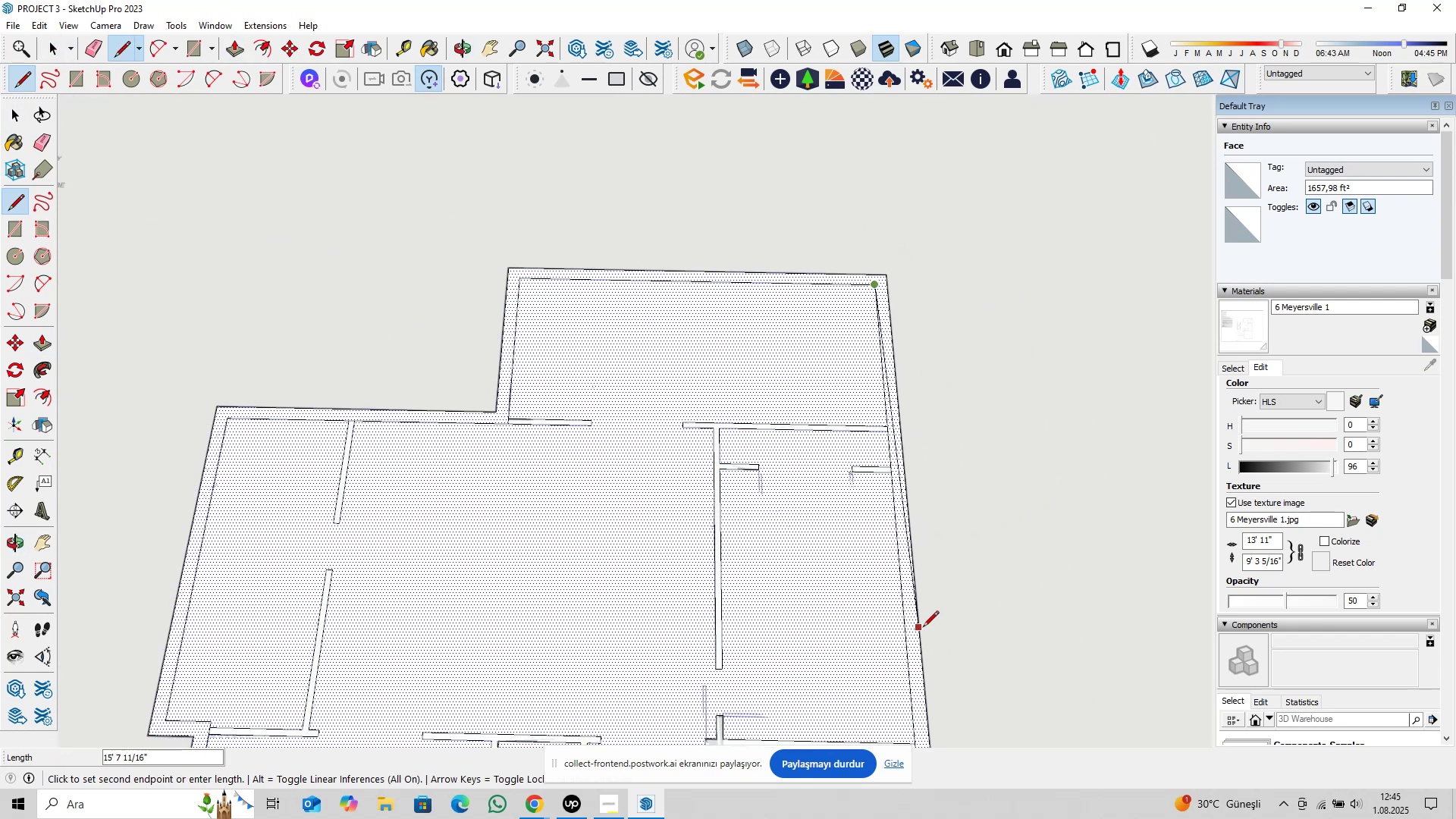 
hold_key(key=ShiftLeft, duration=0.41)
 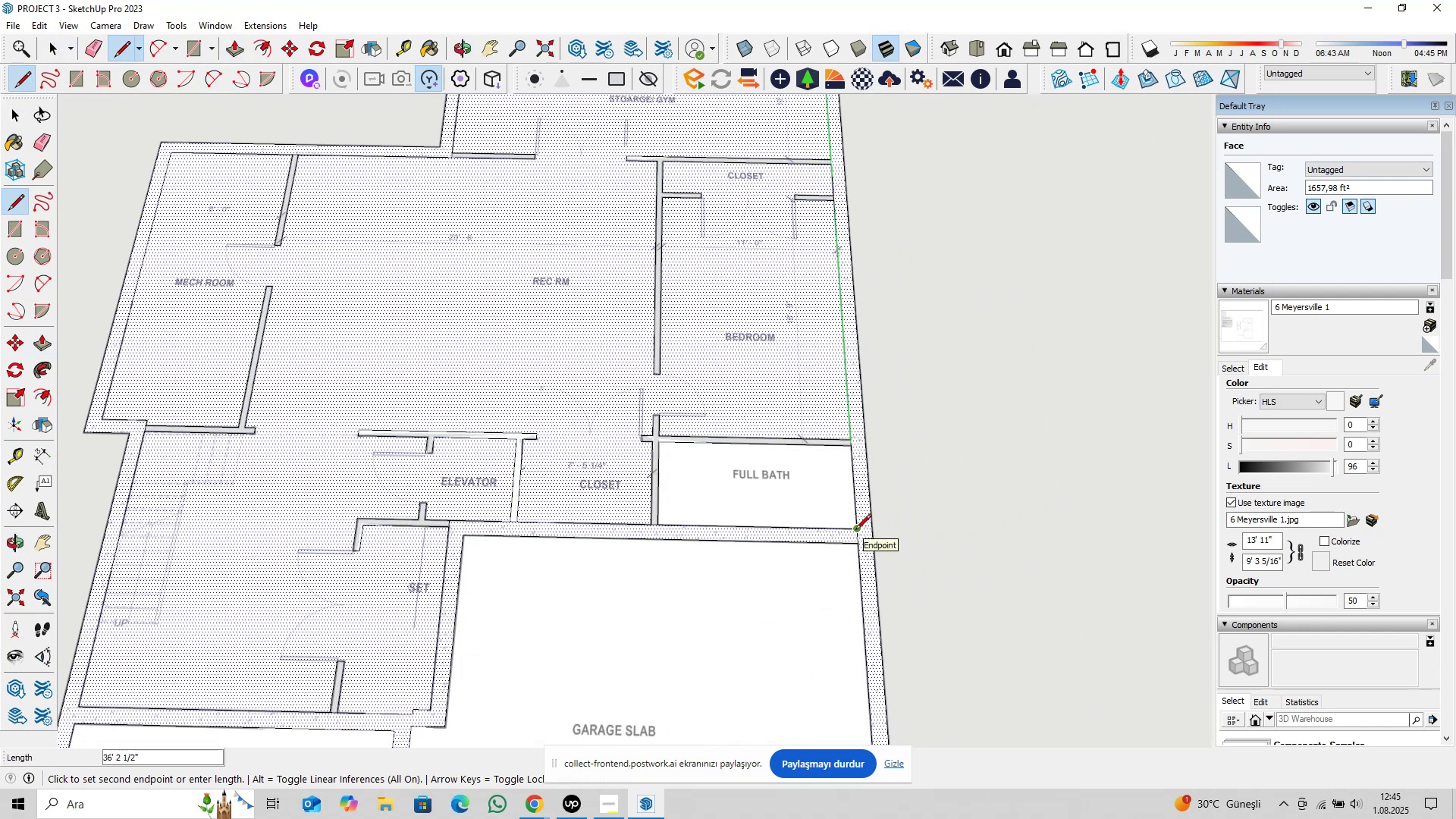 
scroll: coordinate [857, 530], scroll_direction: up, amount: 10.0
 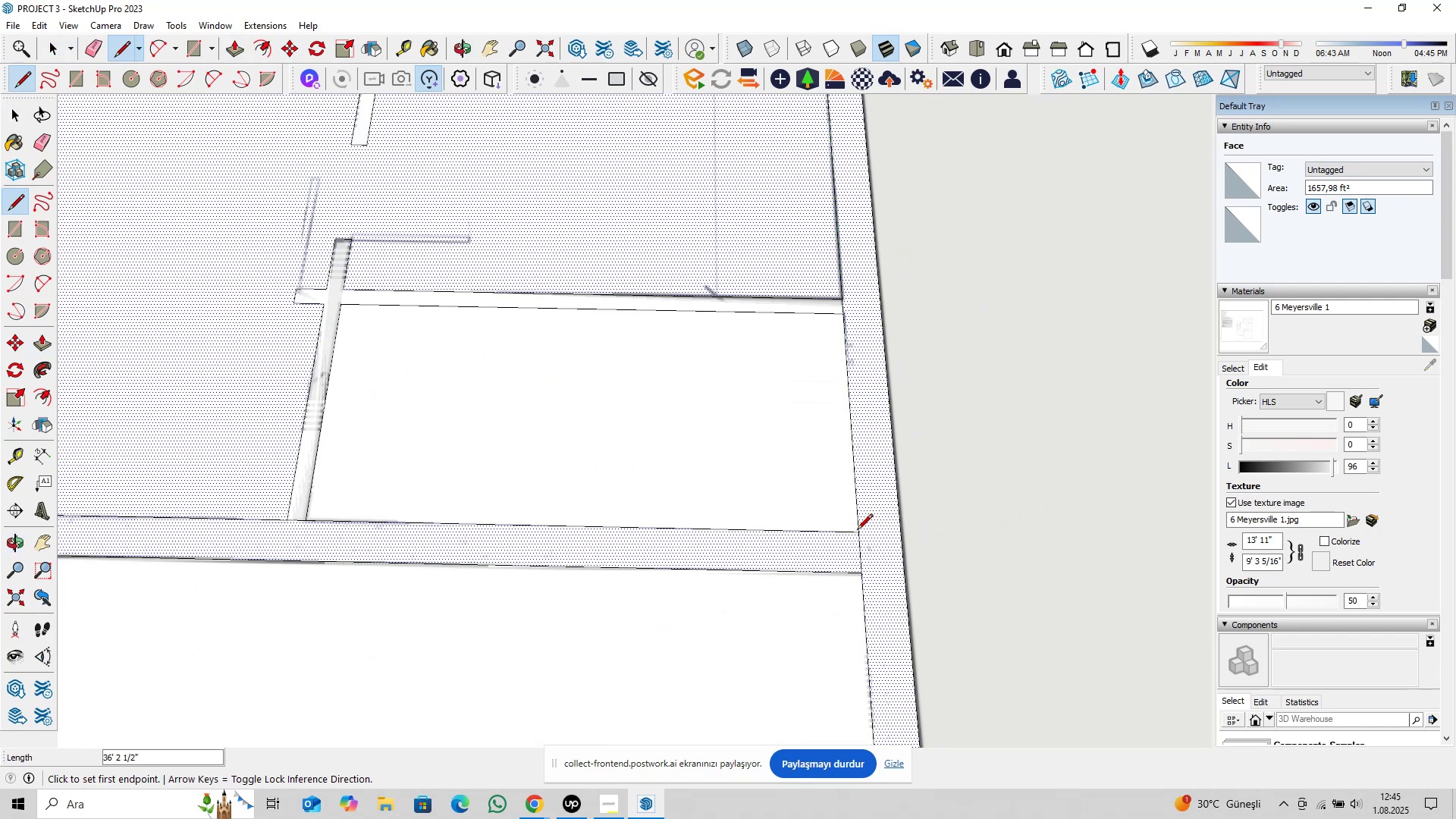 
left_click([857, 531])
 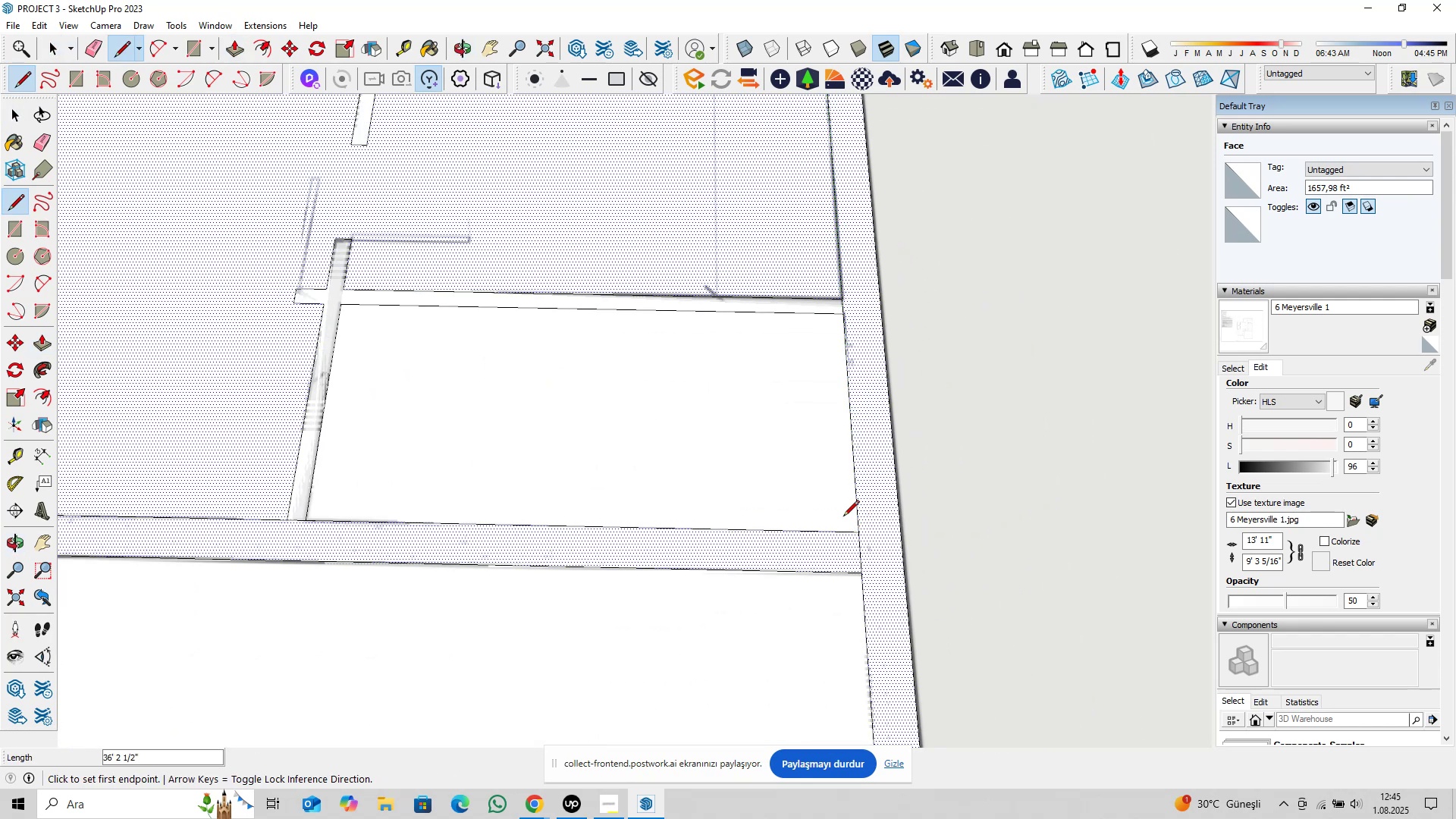 
scroll: coordinate [819, 456], scroll_direction: up, amount: 1.0
 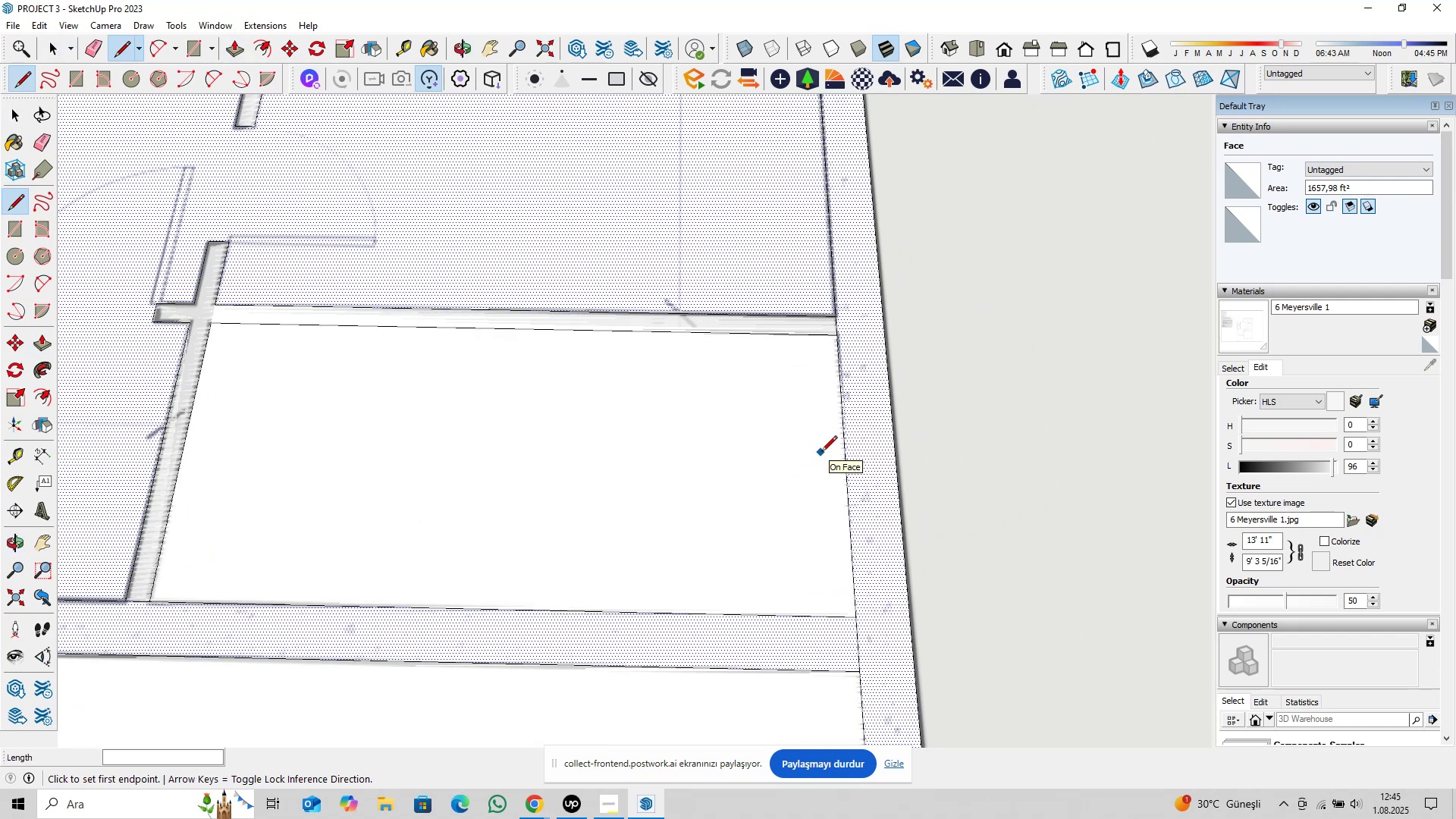 
key(Space)
 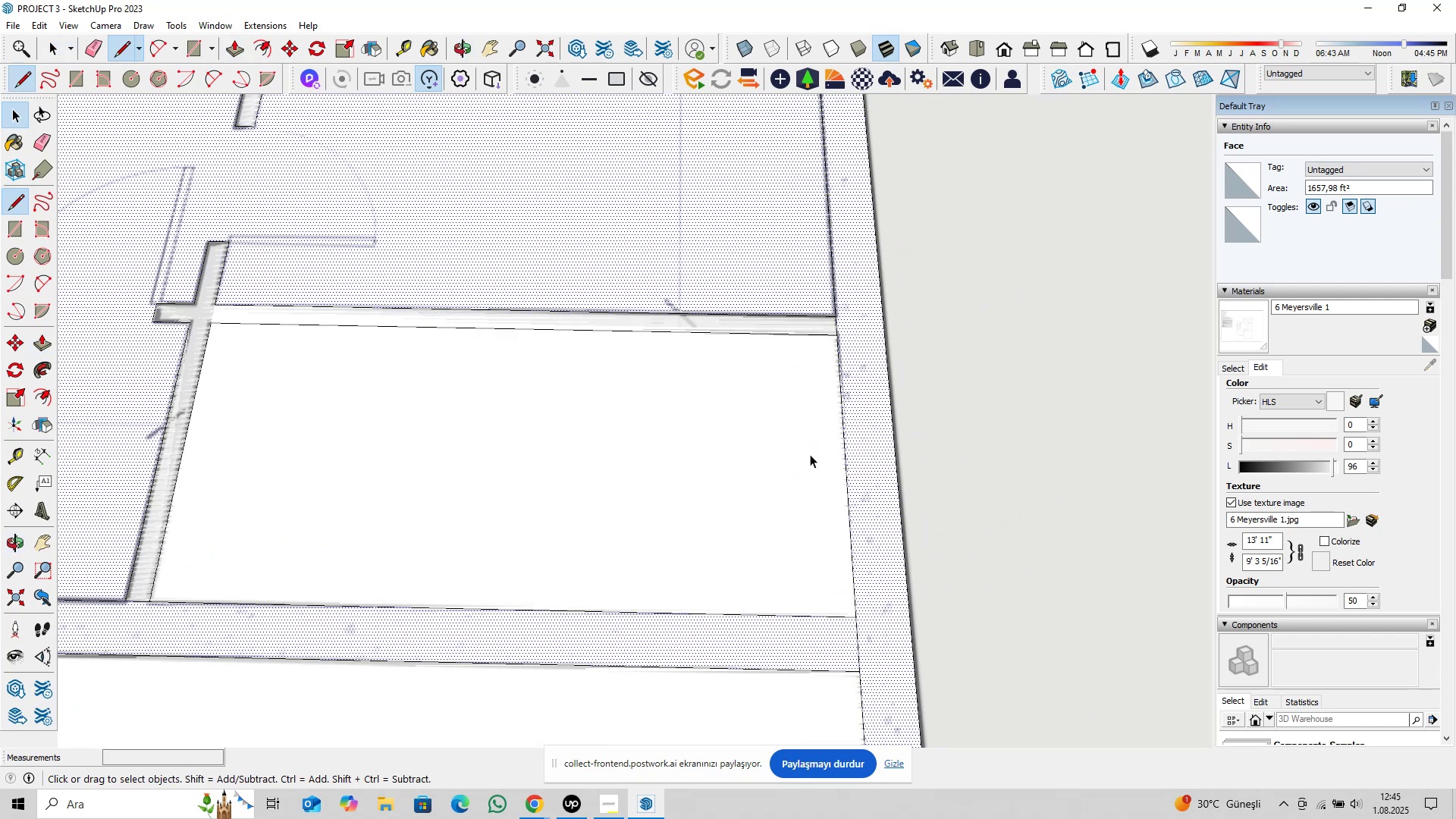 
scroll: coordinate [770, 526], scroll_direction: down, amount: 16.0
 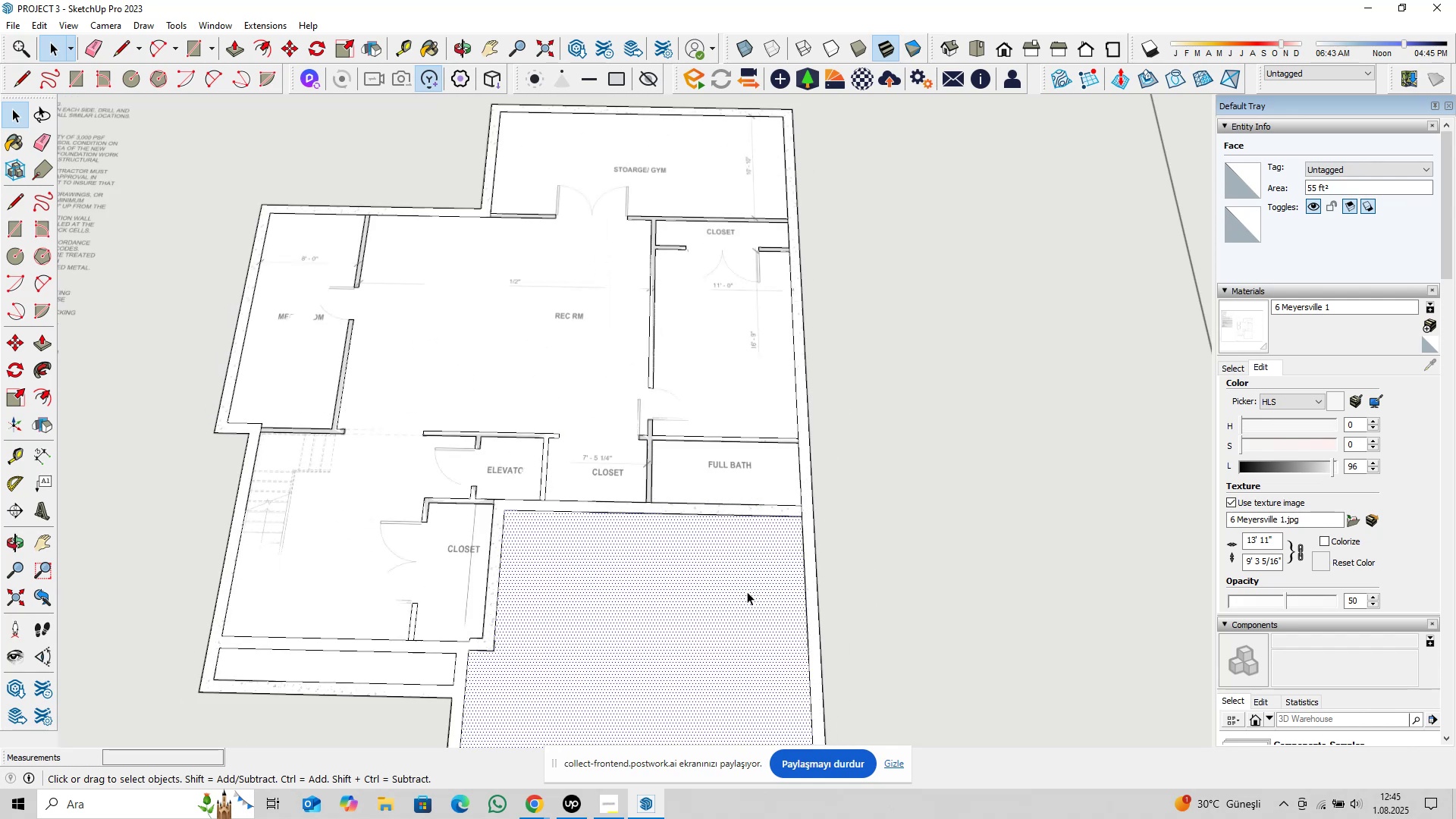 
hold_key(key=ShiftLeft, duration=0.58)
 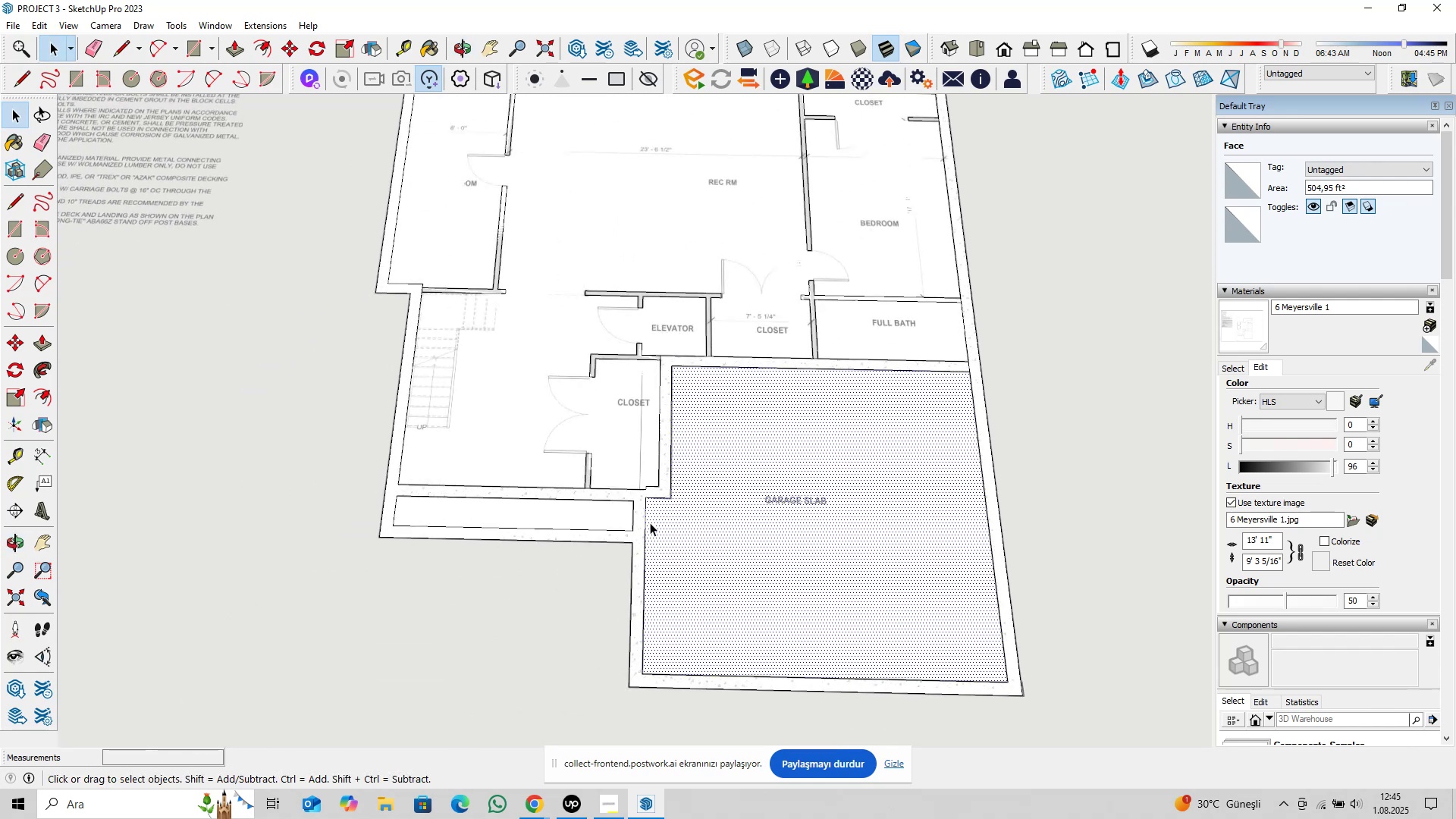 
scroll: coordinate [635, 519], scroll_direction: up, amount: 4.0
 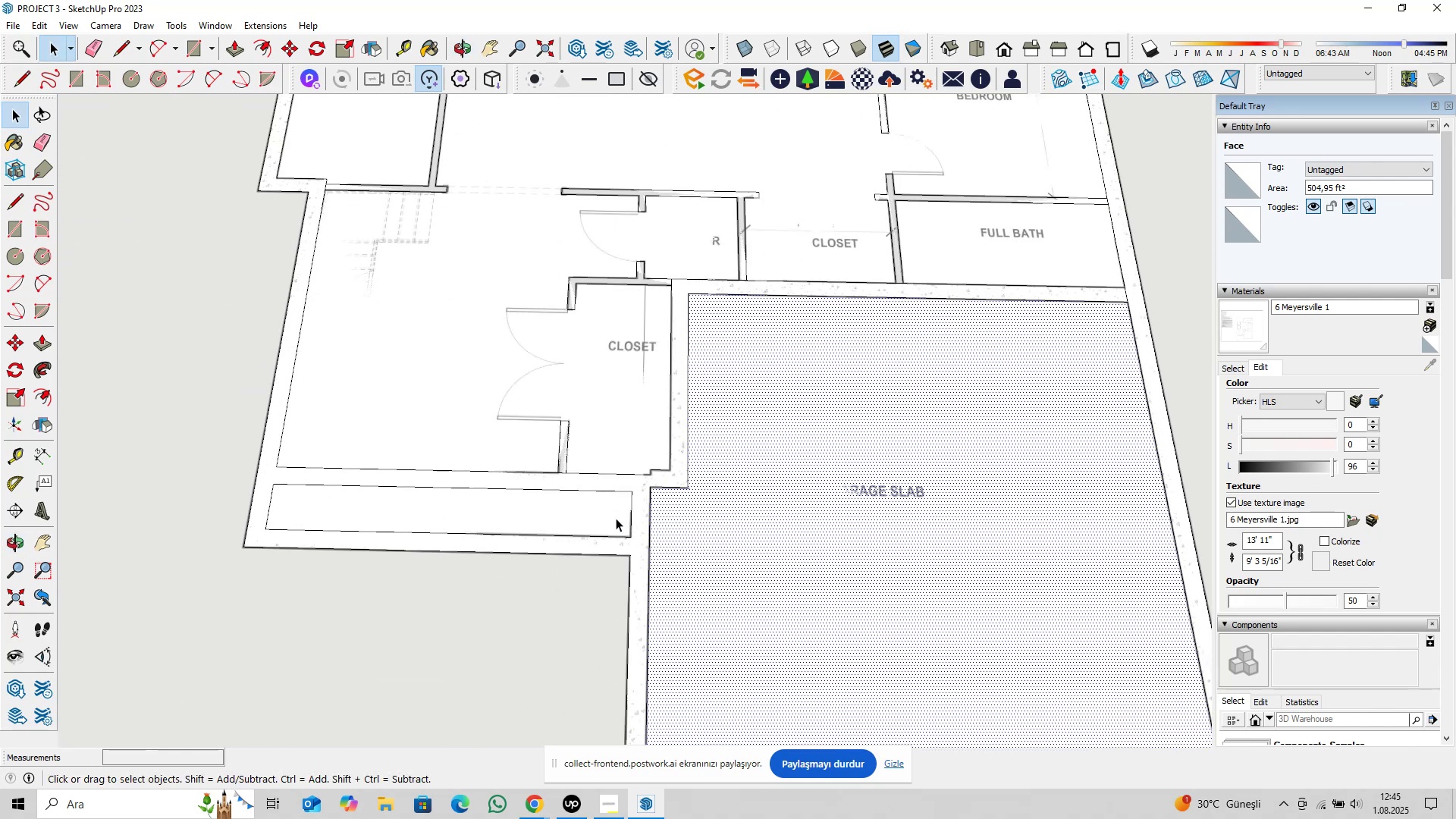 
left_click([616, 518])
 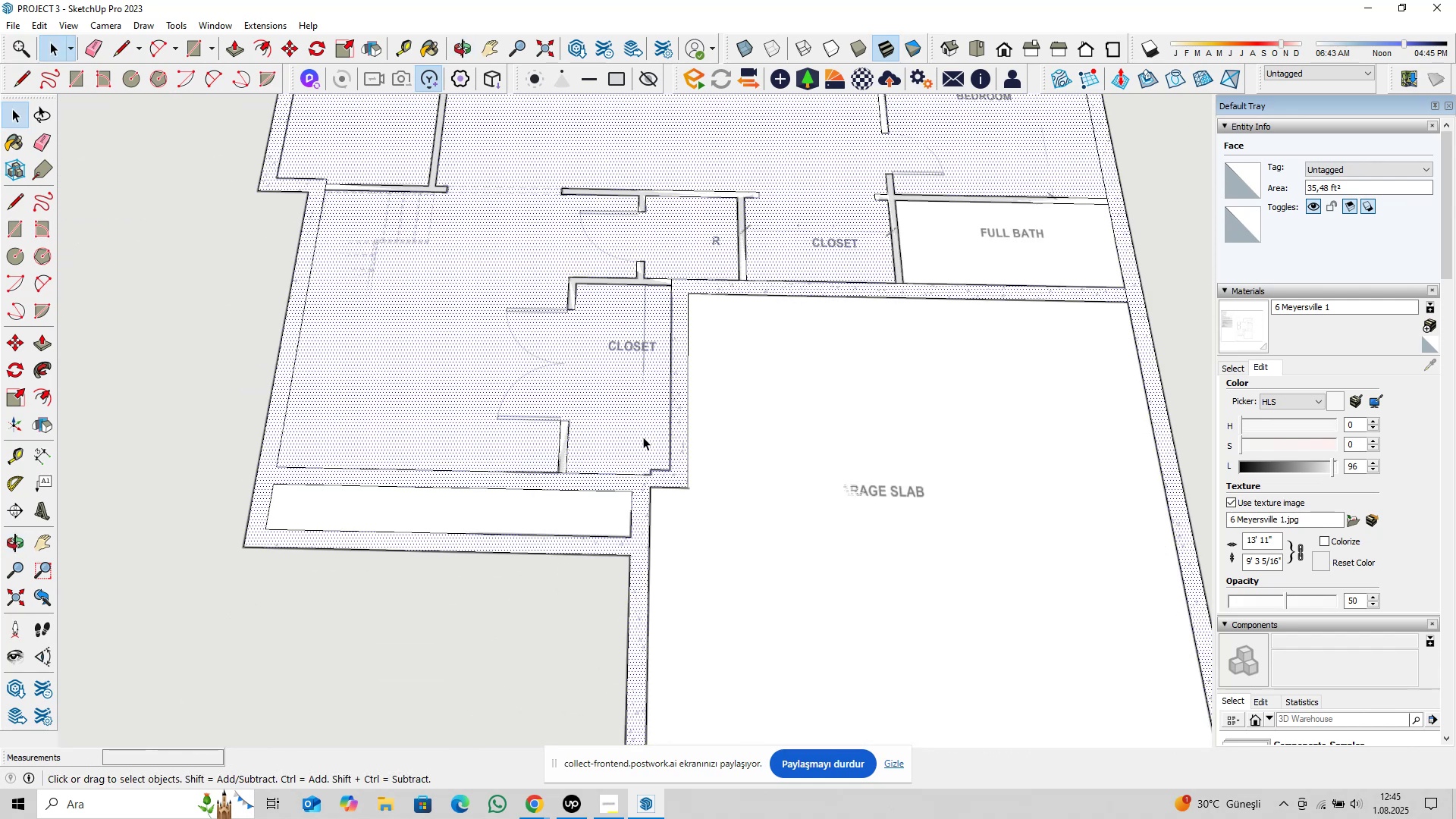 
hold_key(key=ShiftLeft, duration=0.41)
 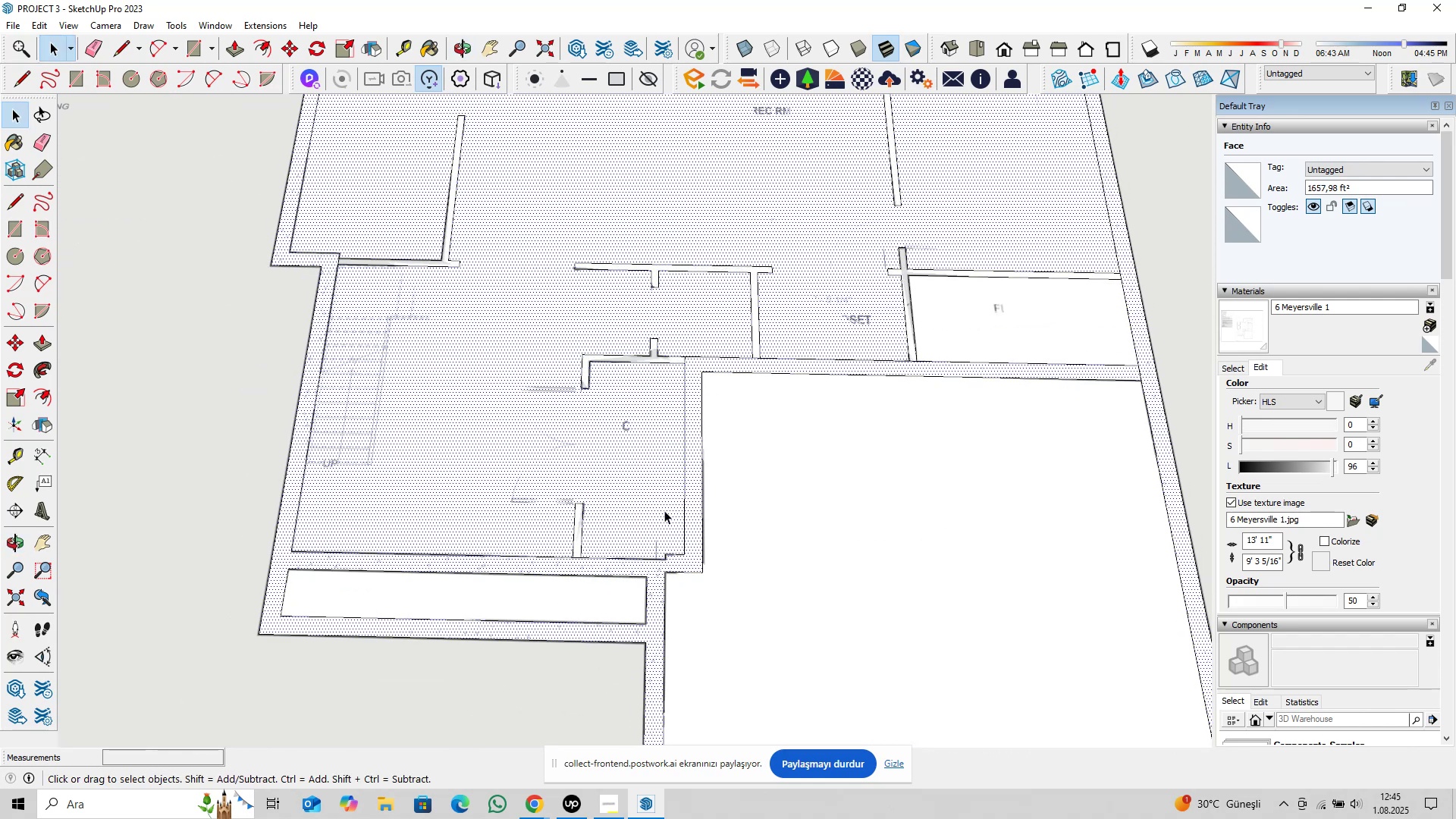 
scroll: coordinate [664, 558], scroll_direction: up, amount: 12.0
 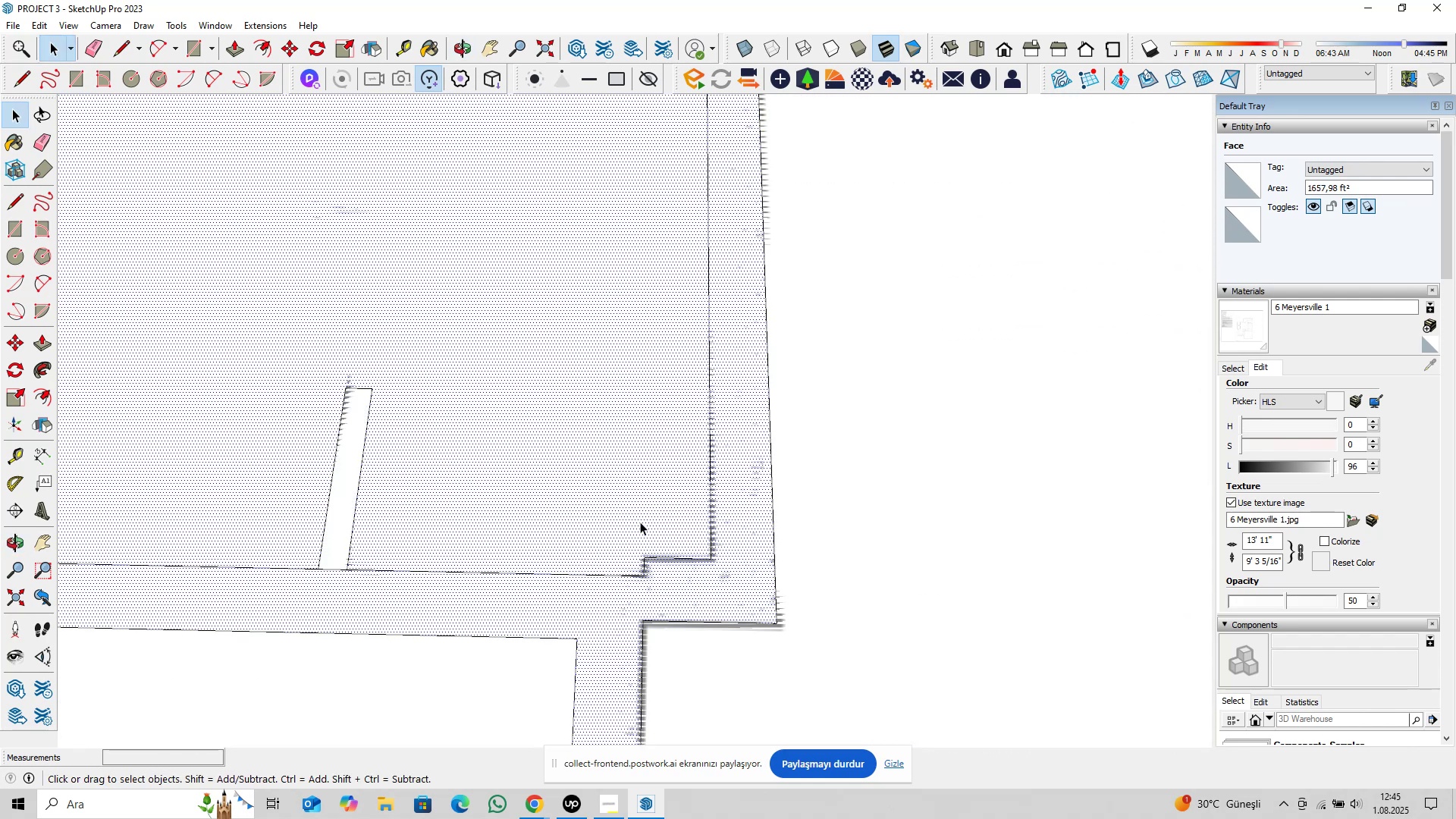 
left_click_drag(start_coordinate=[607, 504], to_coordinate=[775, 639])
 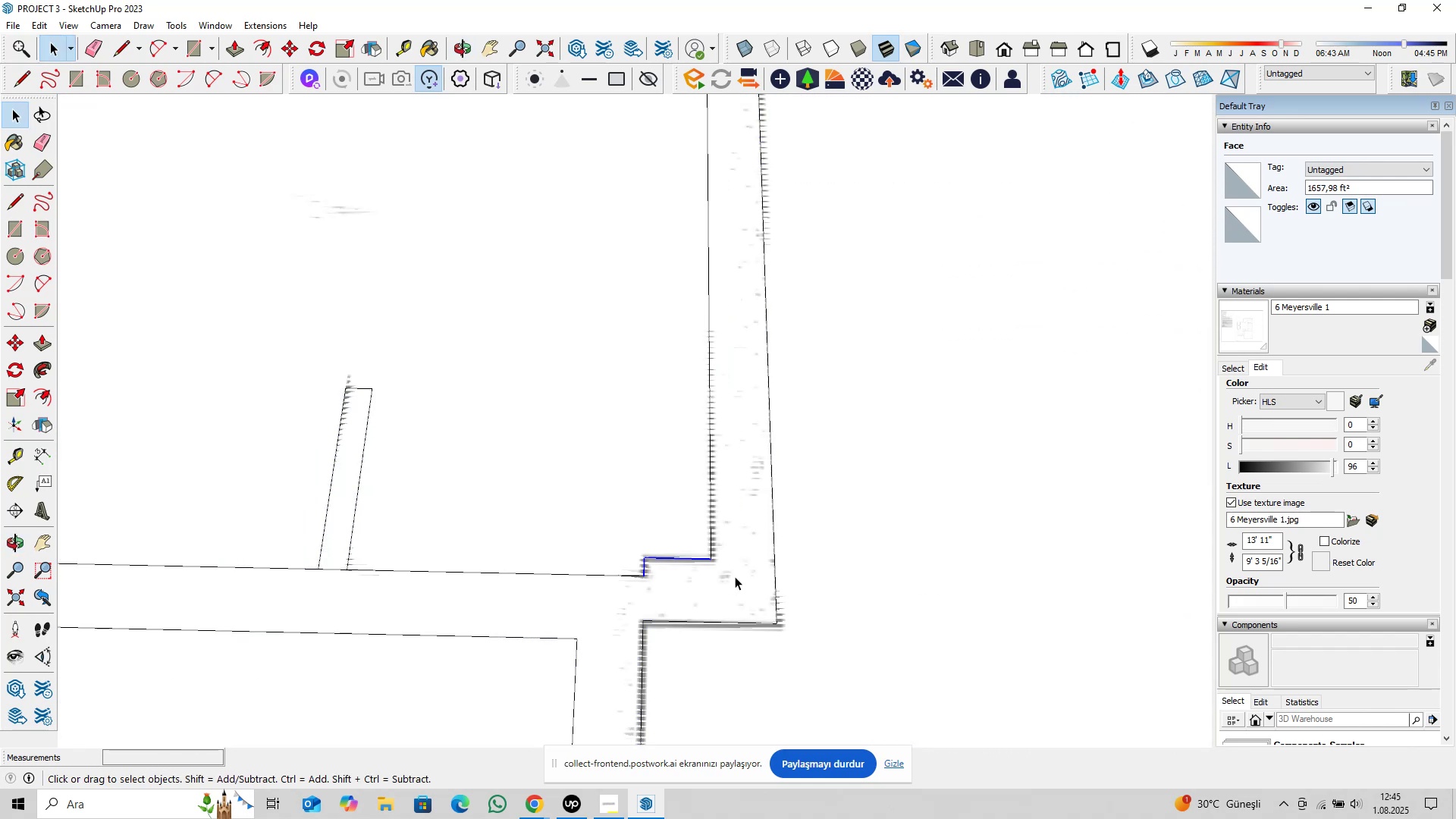 
scroll: coordinate [653, 524], scroll_direction: down, amount: 27.0
 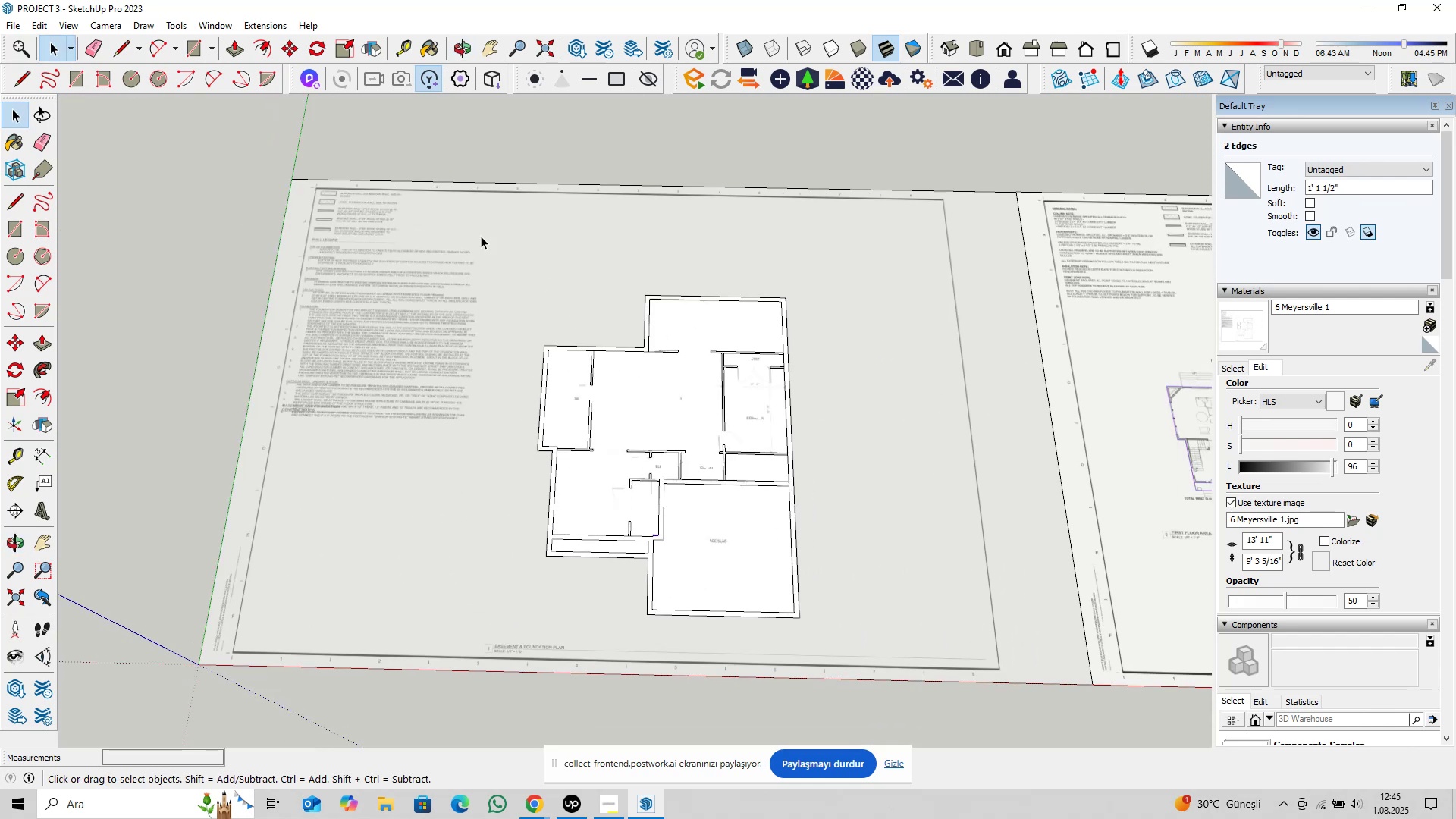 
left_click_drag(start_coordinate=[462, 218], to_coordinate=[904, 658])
 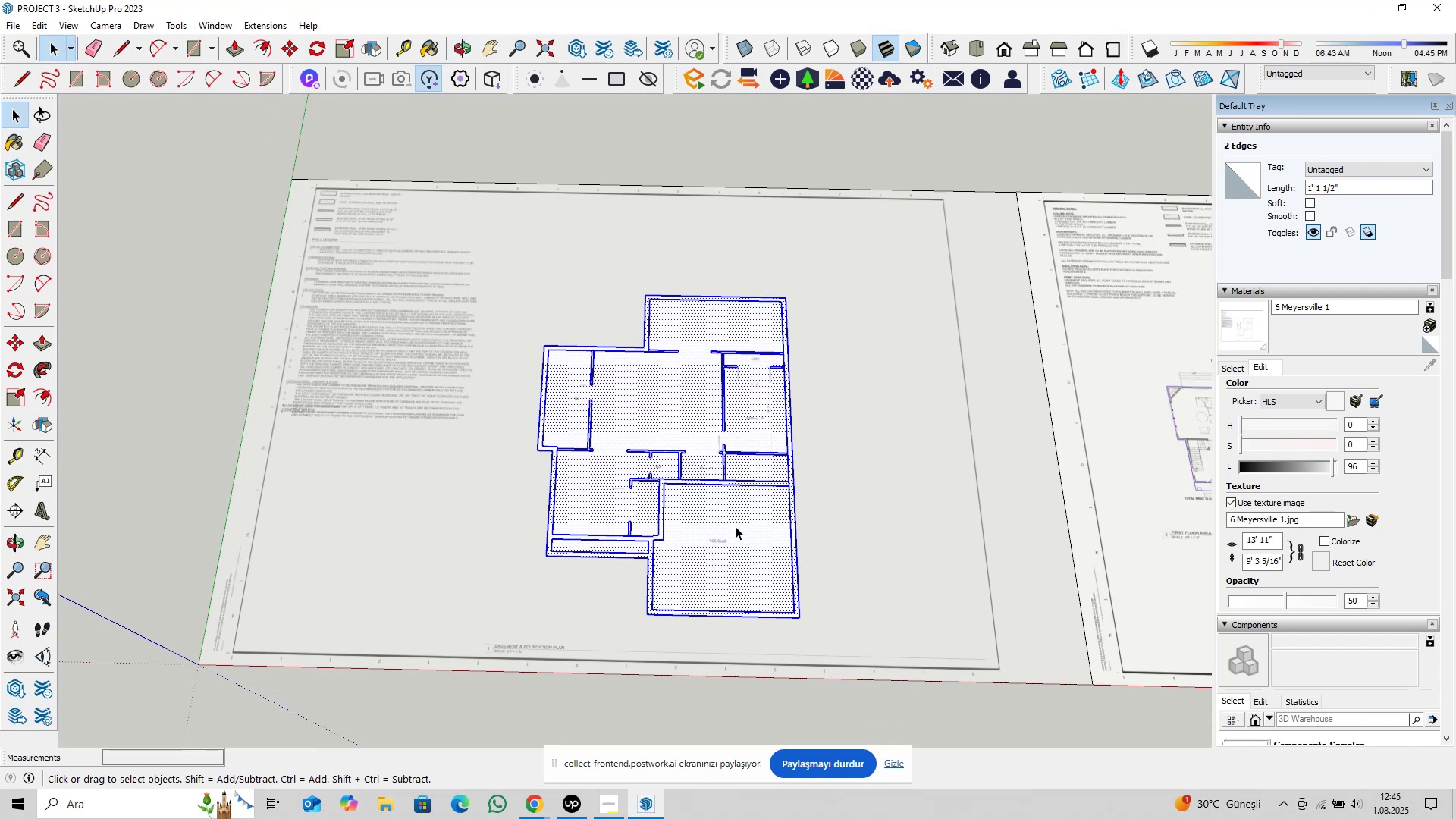 
scroll: coordinate [685, 514], scroll_direction: up, amount: 13.0
 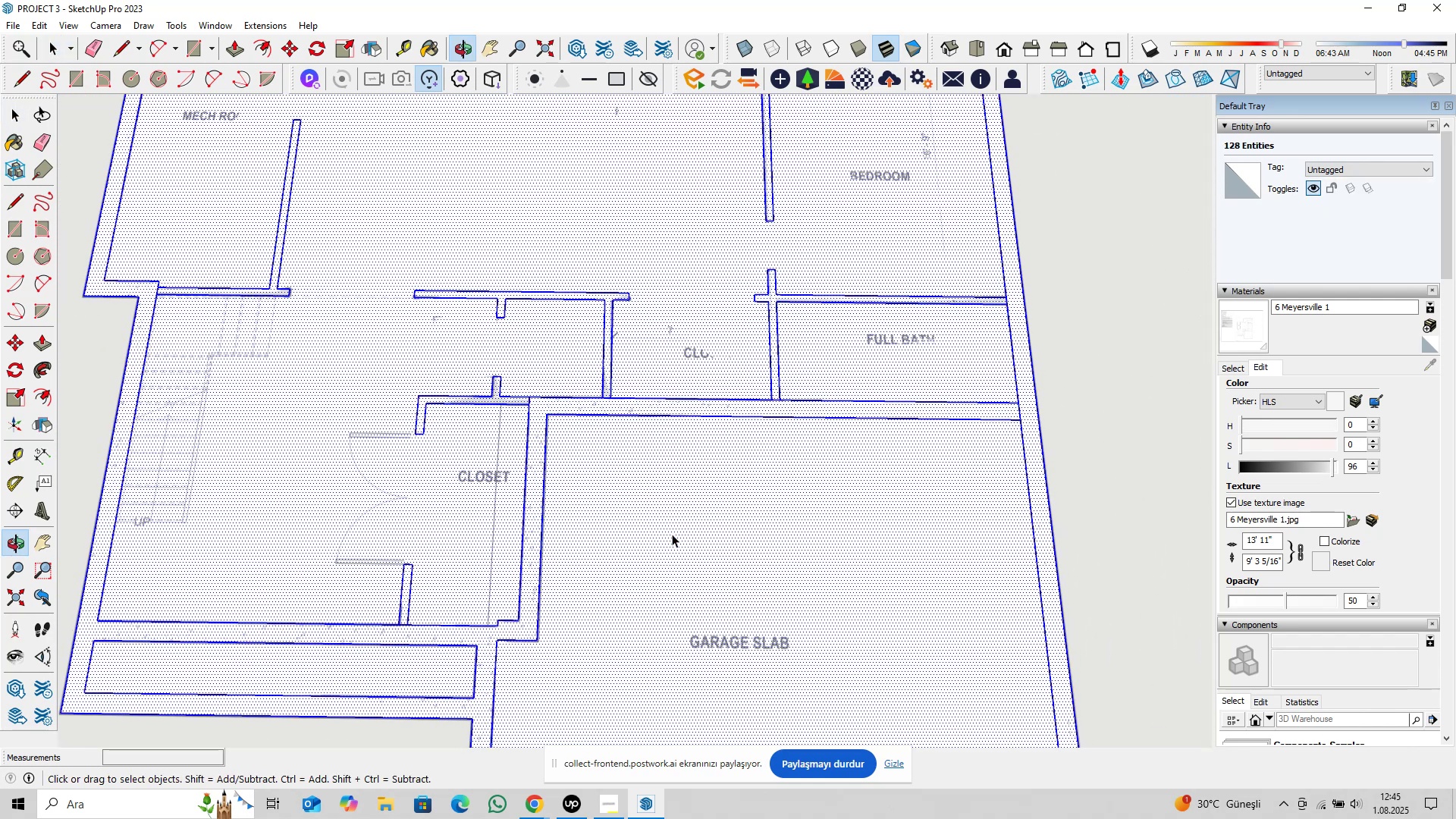 
hold_key(key=ShiftLeft, duration=0.63)
 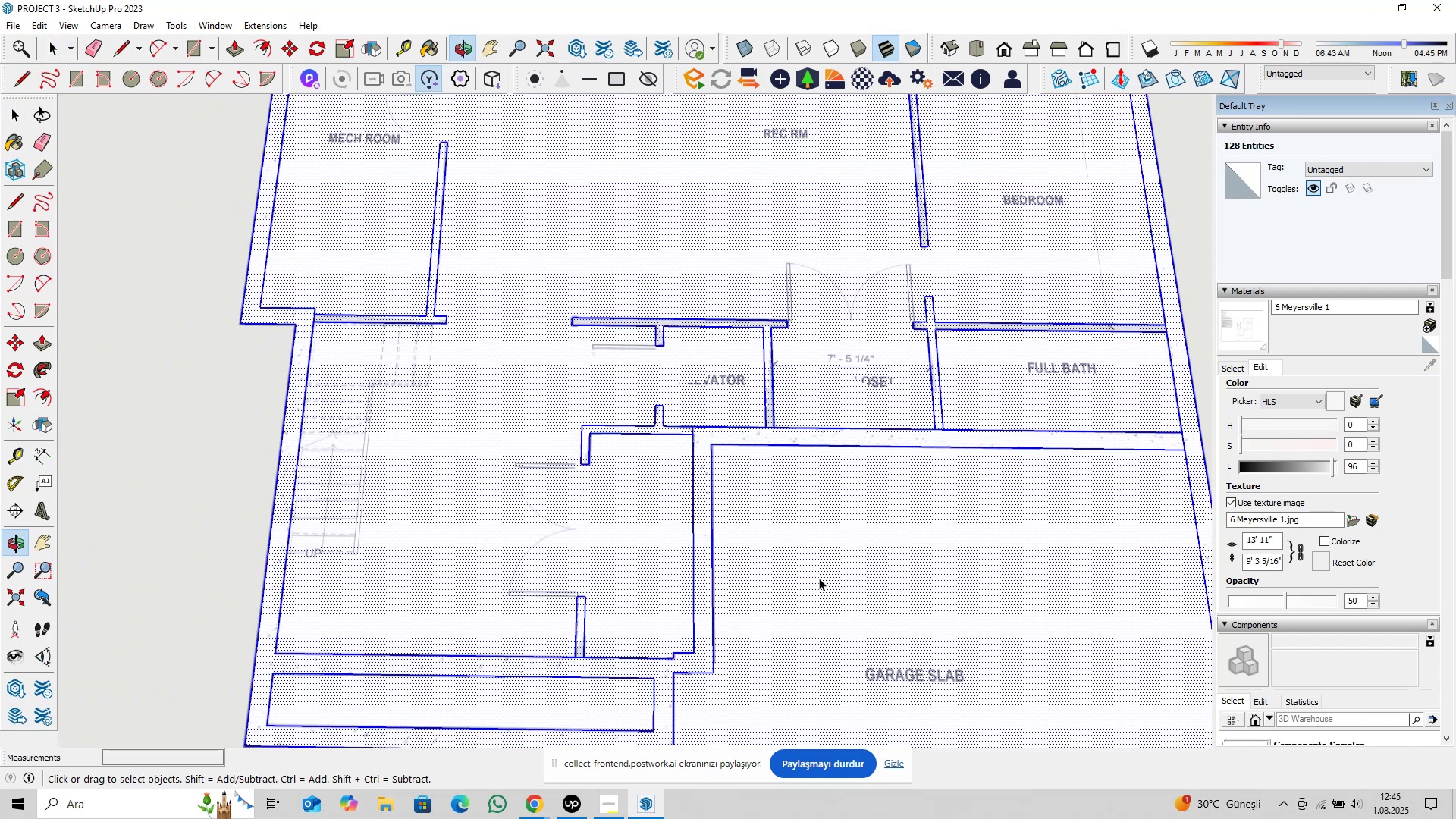 
hold_key(key=ShiftLeft, duration=0.55)
 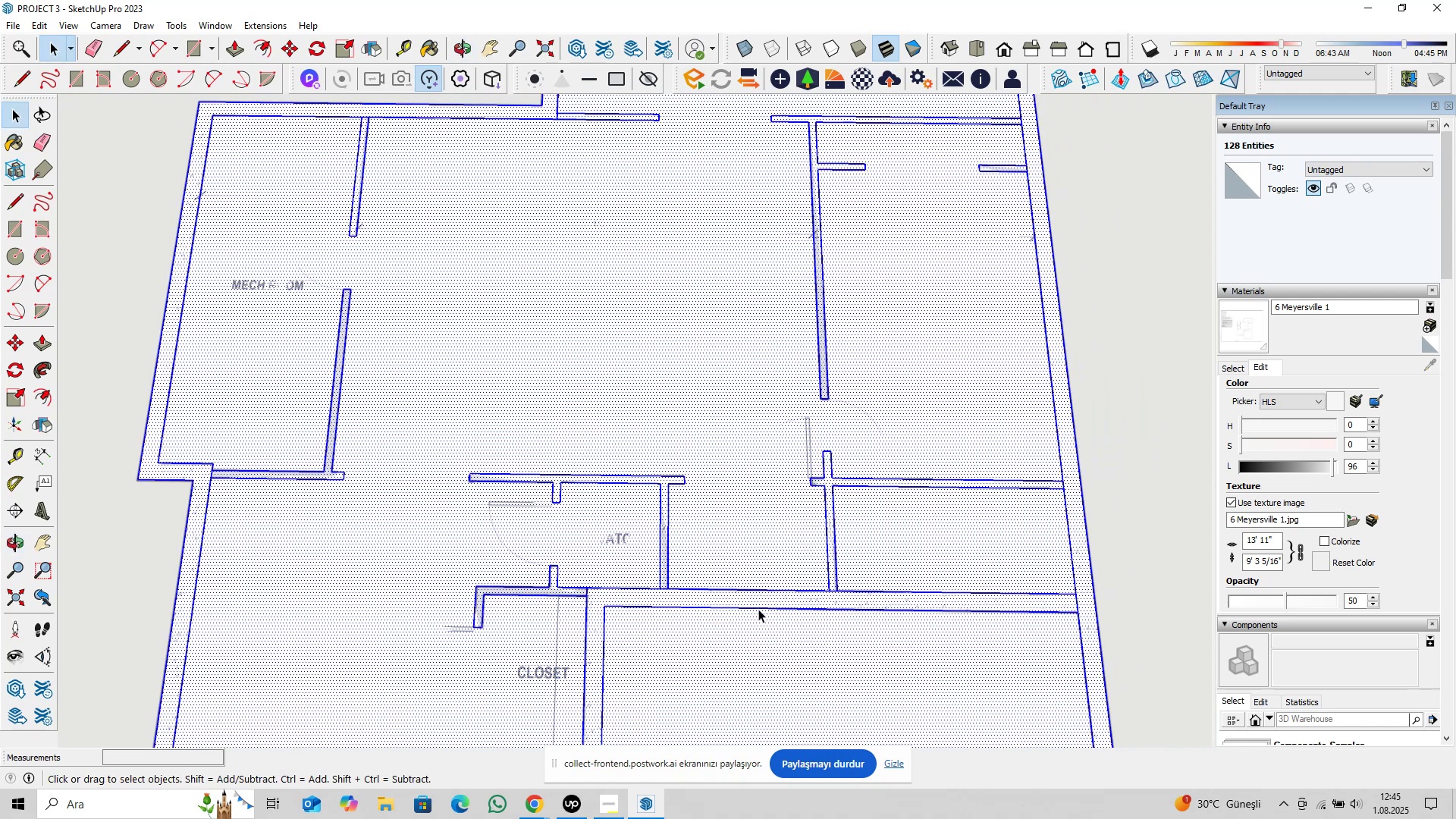 
scroll: coordinate [761, 604], scroll_direction: down, amount: 3.0
 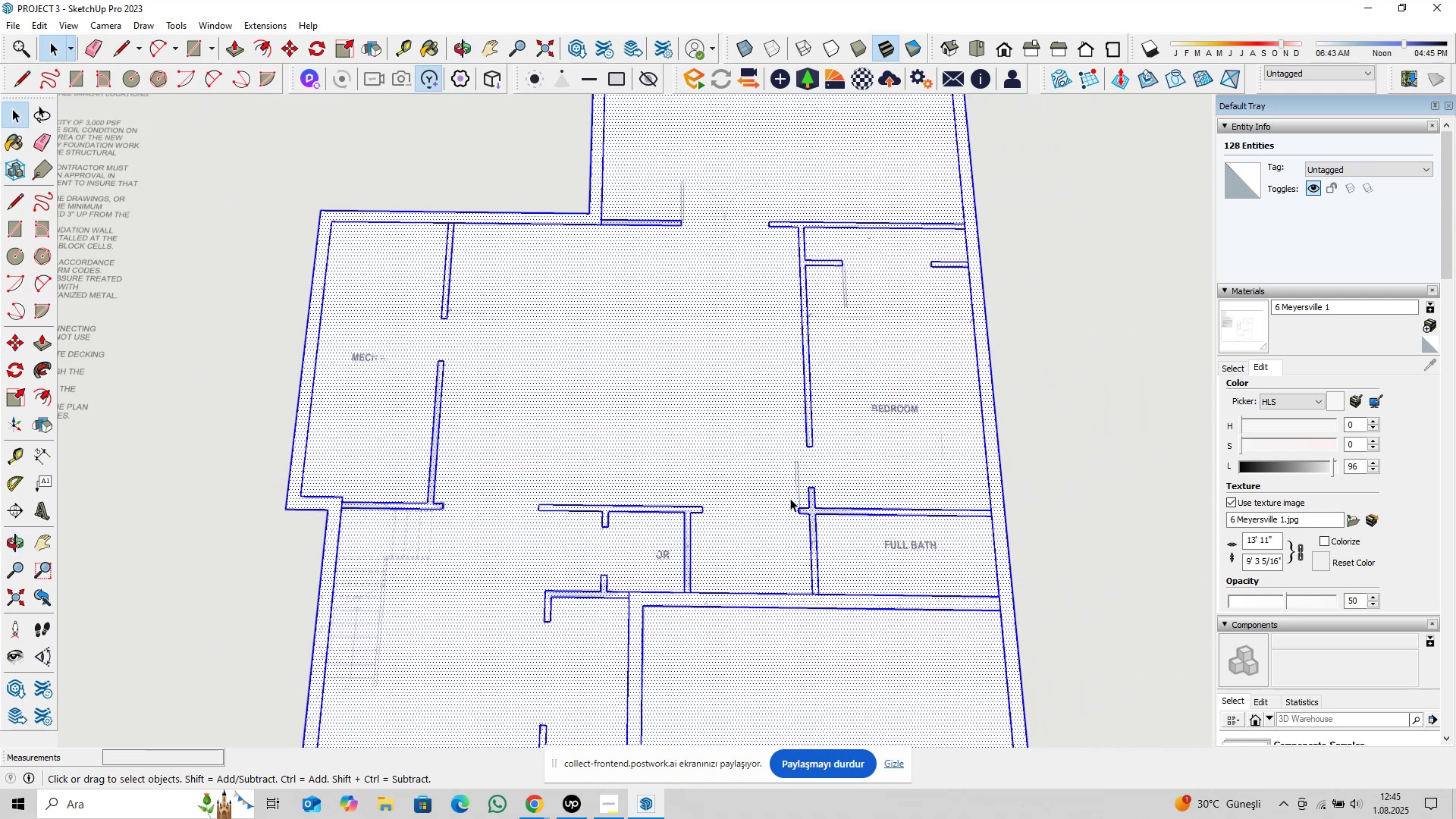 
hold_key(key=ShiftLeft, duration=0.58)
 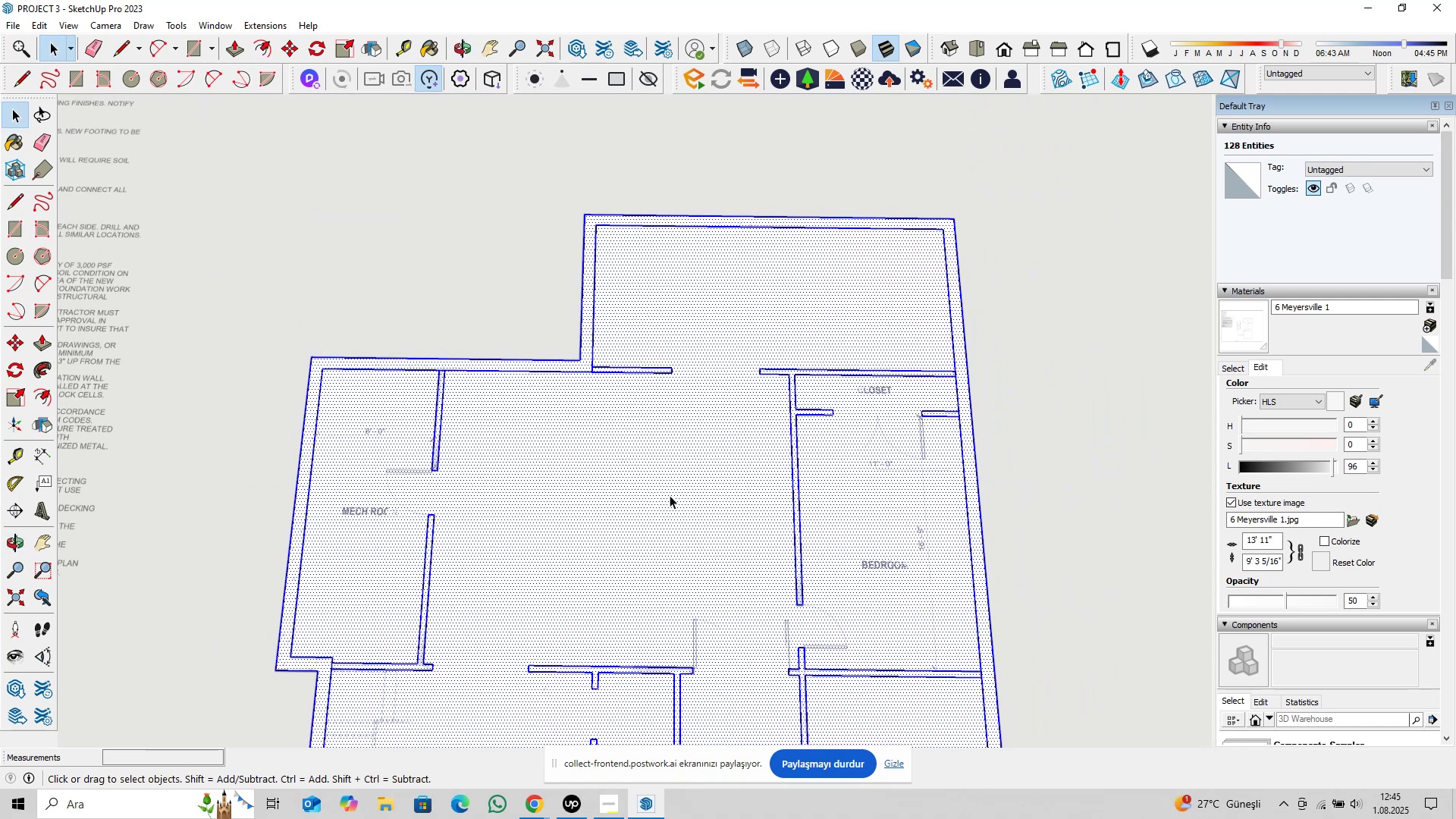 
scroll: coordinate [610, 345], scroll_direction: up, amount: 2.0
 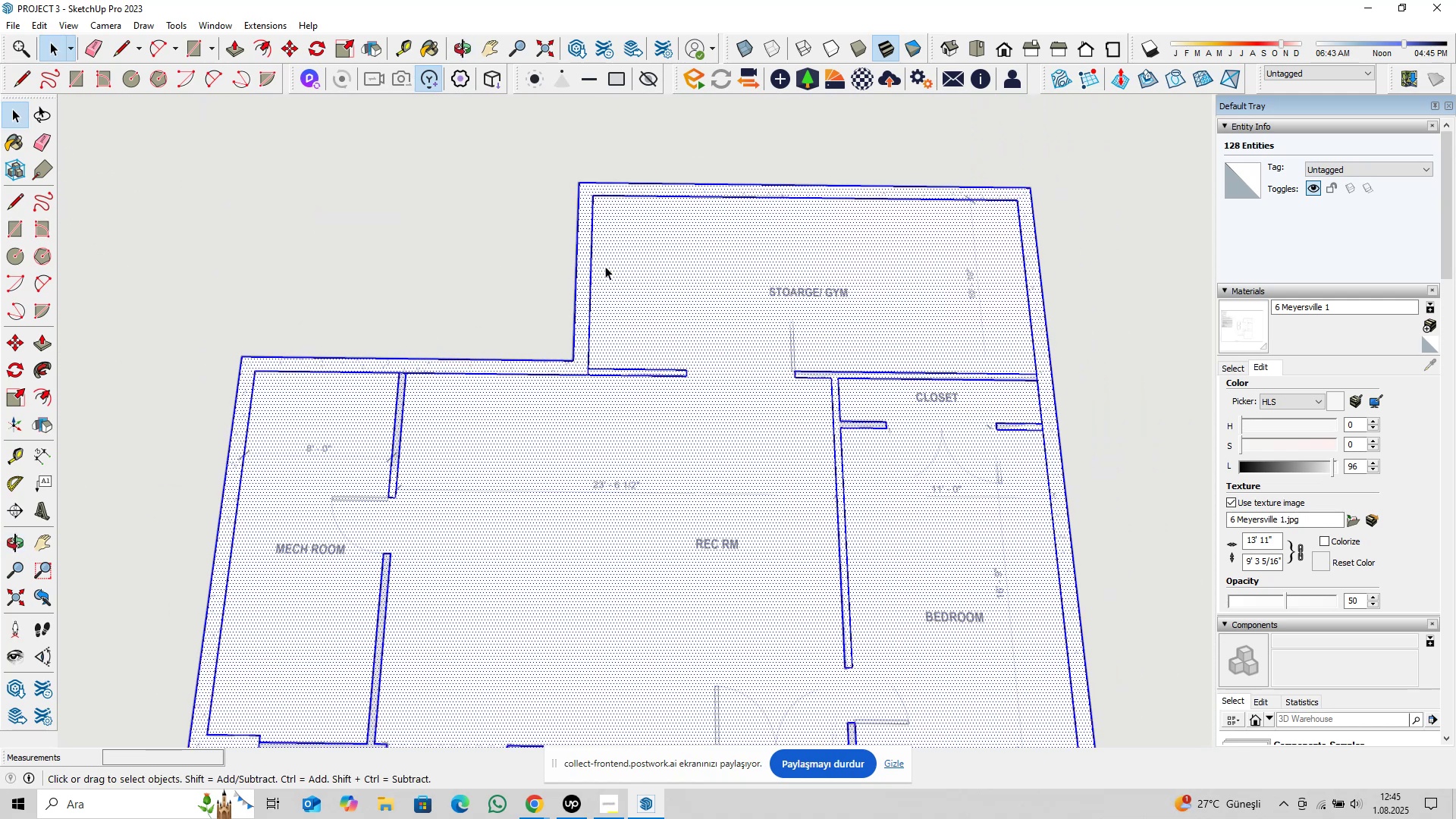 
type(pl)
 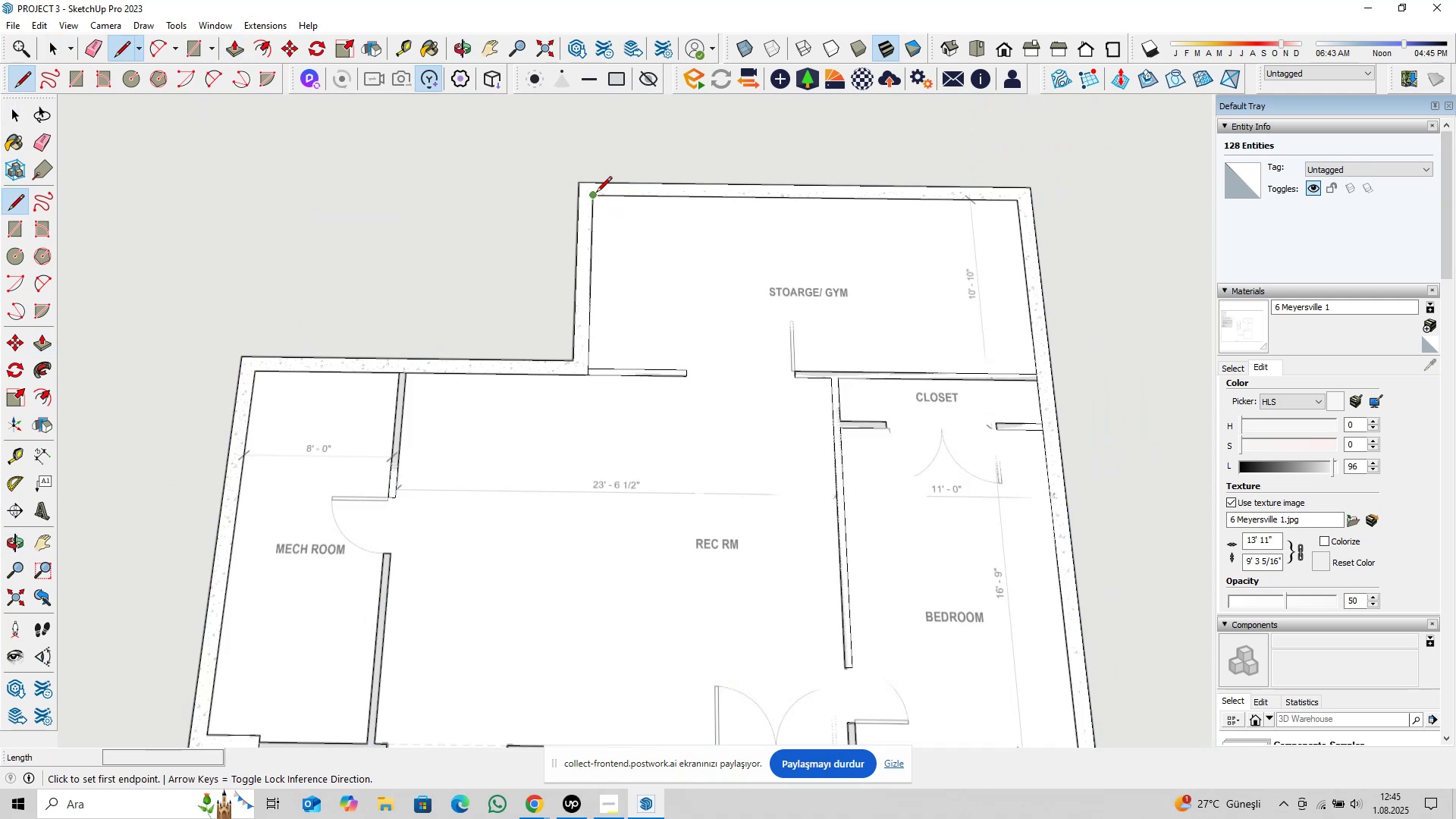 
left_click([596, 193])
 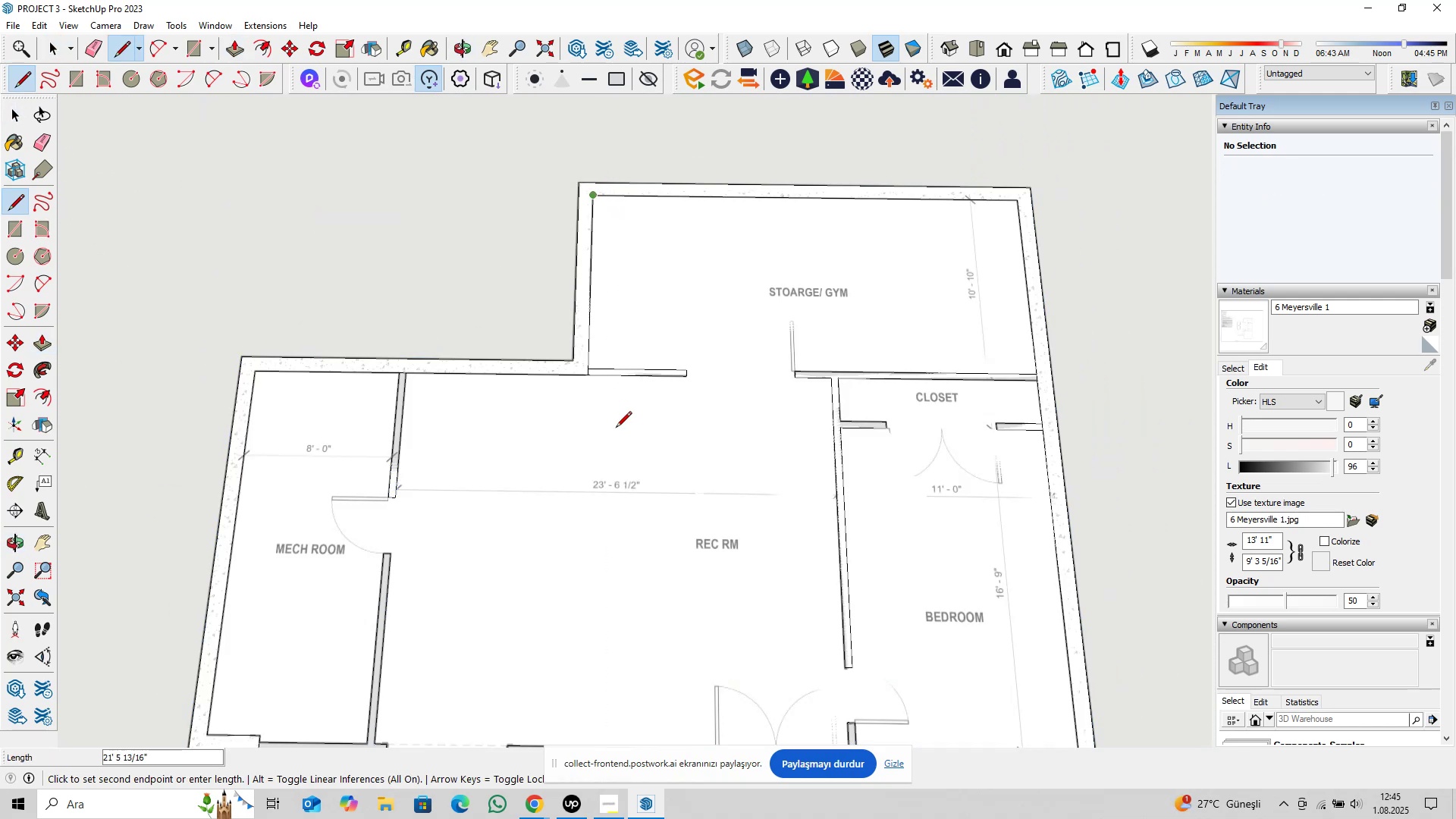 
scroll: coordinate [613, 428], scroll_direction: up, amount: 4.0
 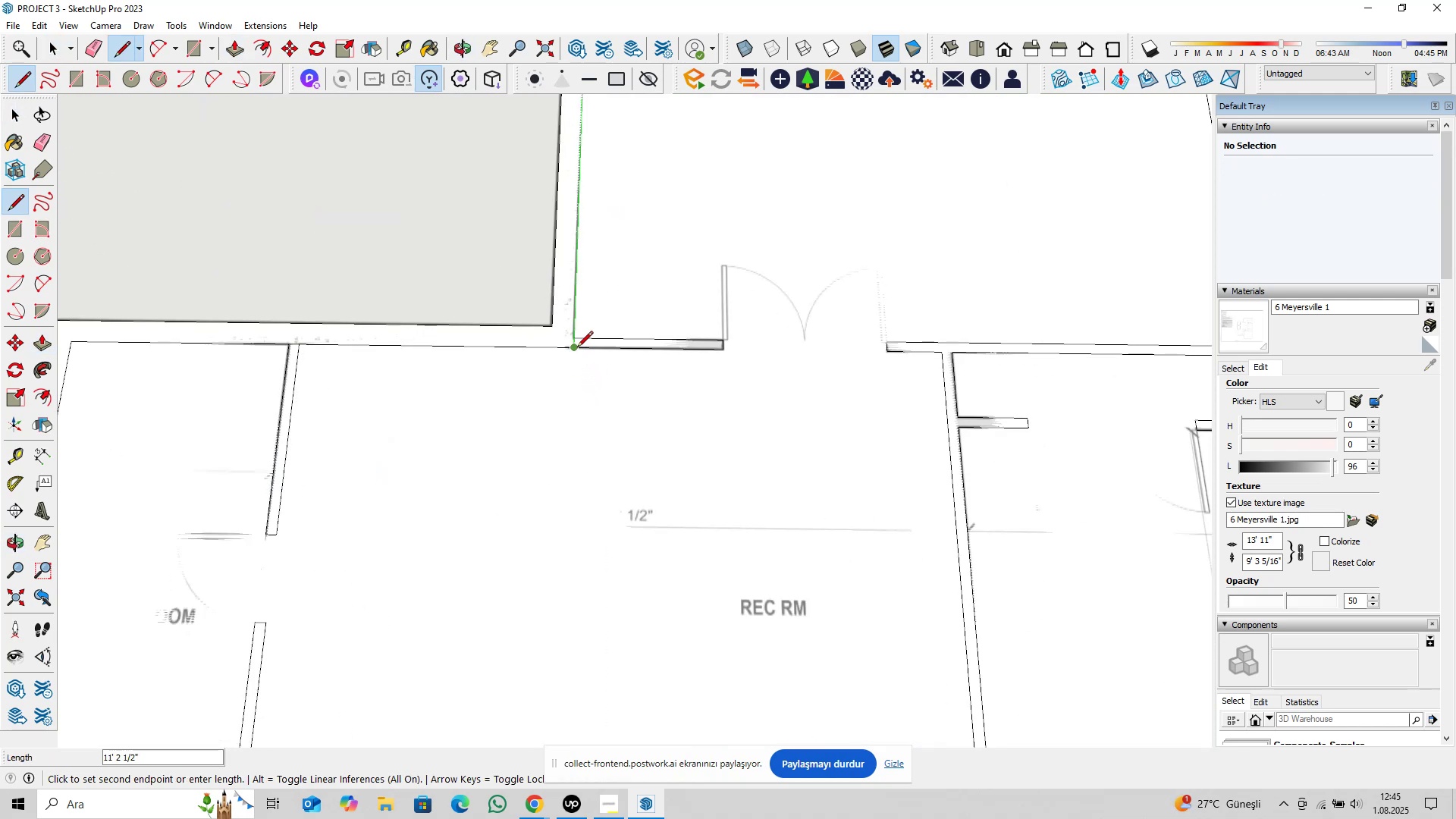 
left_click([577, 348])
 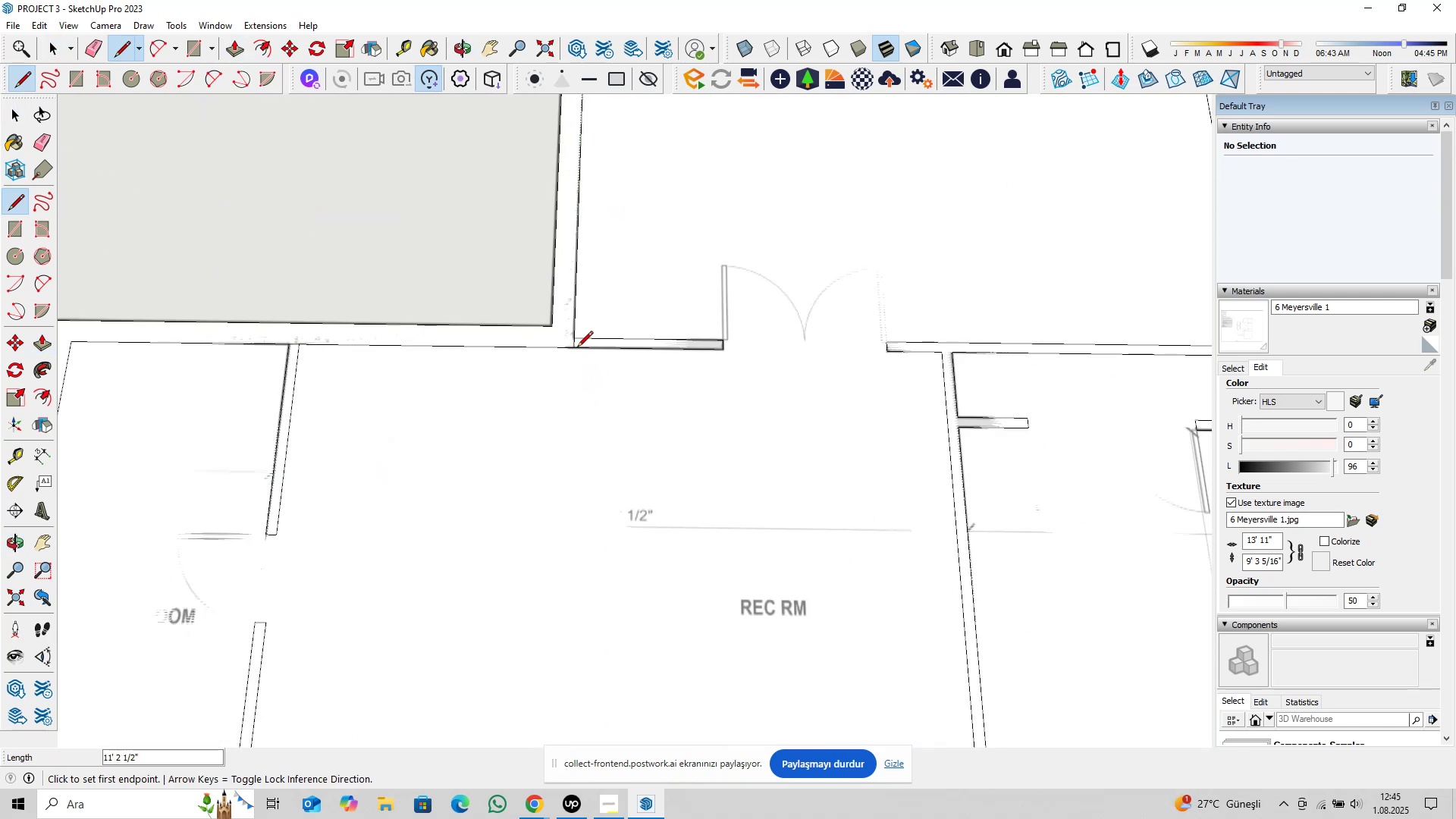 
key(Space)
 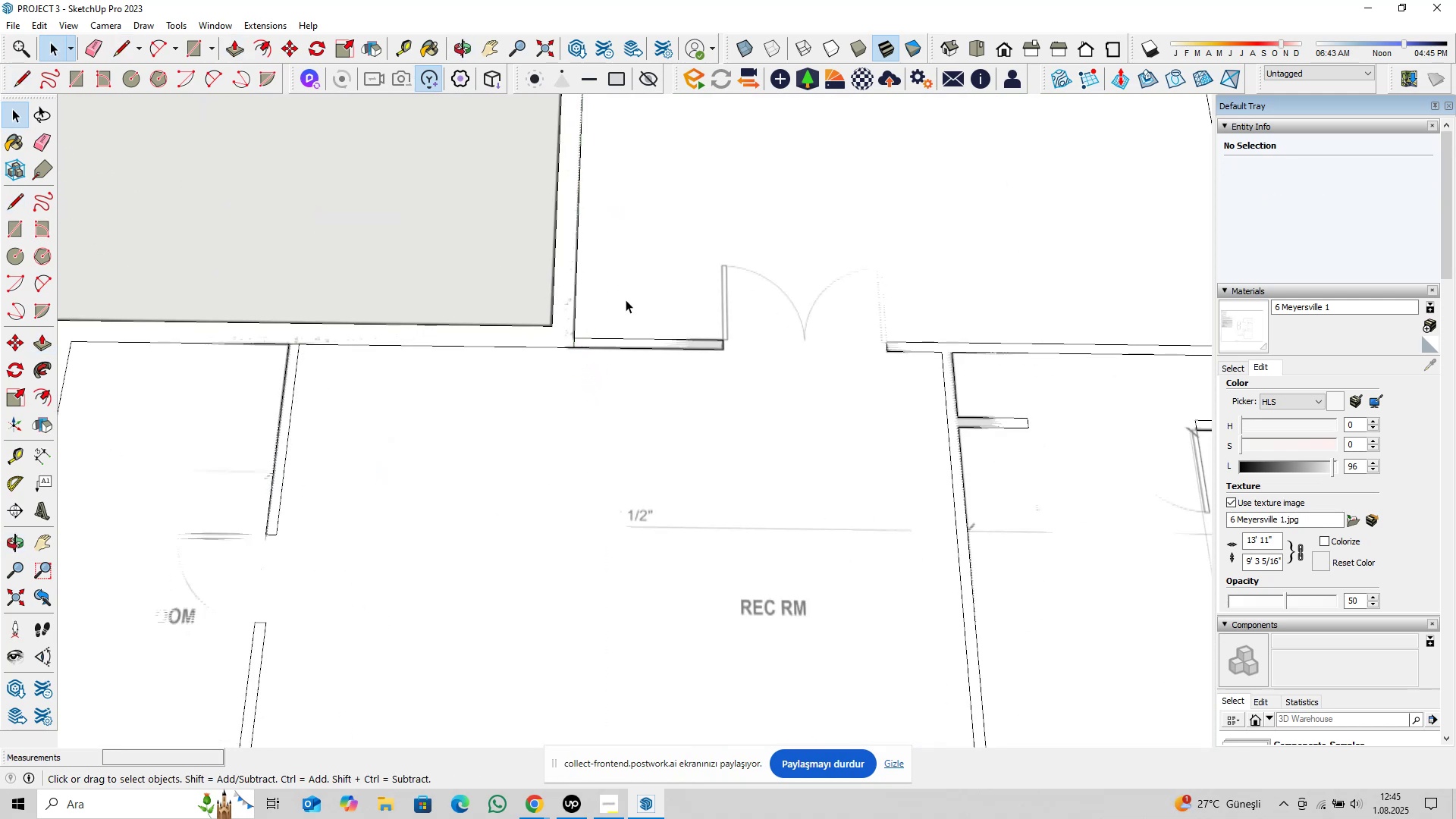 
double_click([626, 300])
 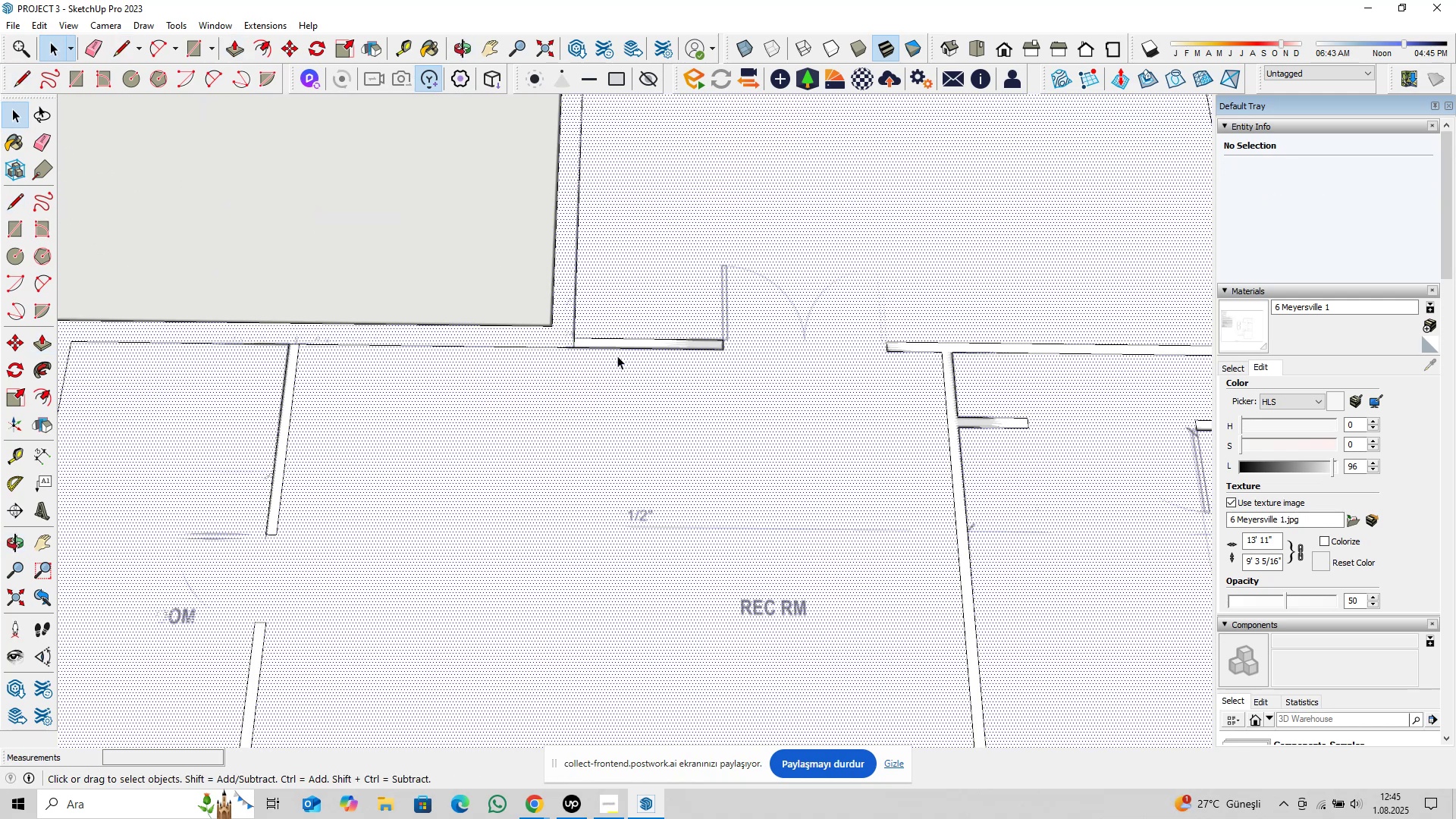 
scroll: coordinate [610, 375], scroll_direction: down, amount: 6.0
 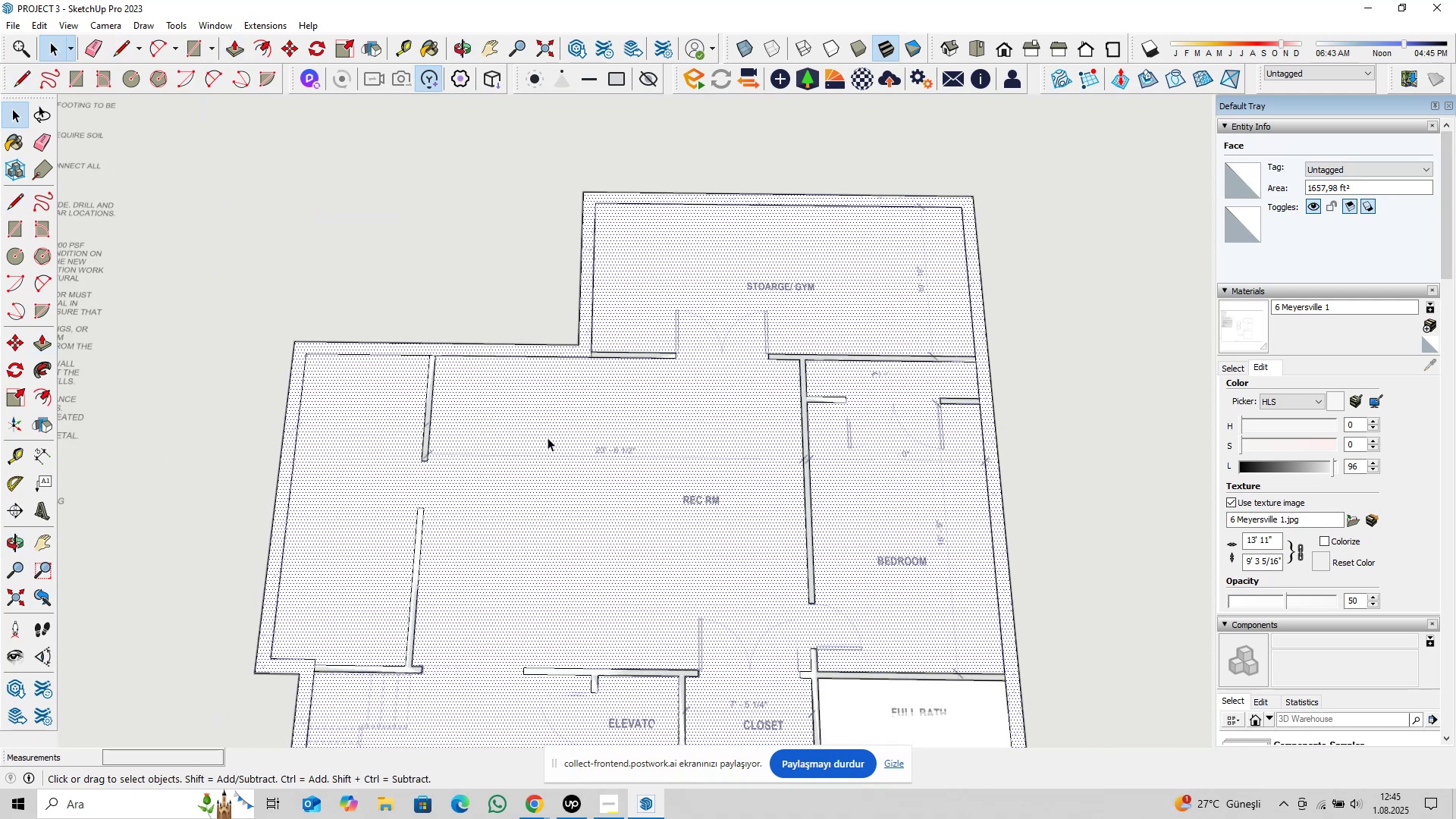 
hold_key(key=ShiftLeft, duration=0.41)
 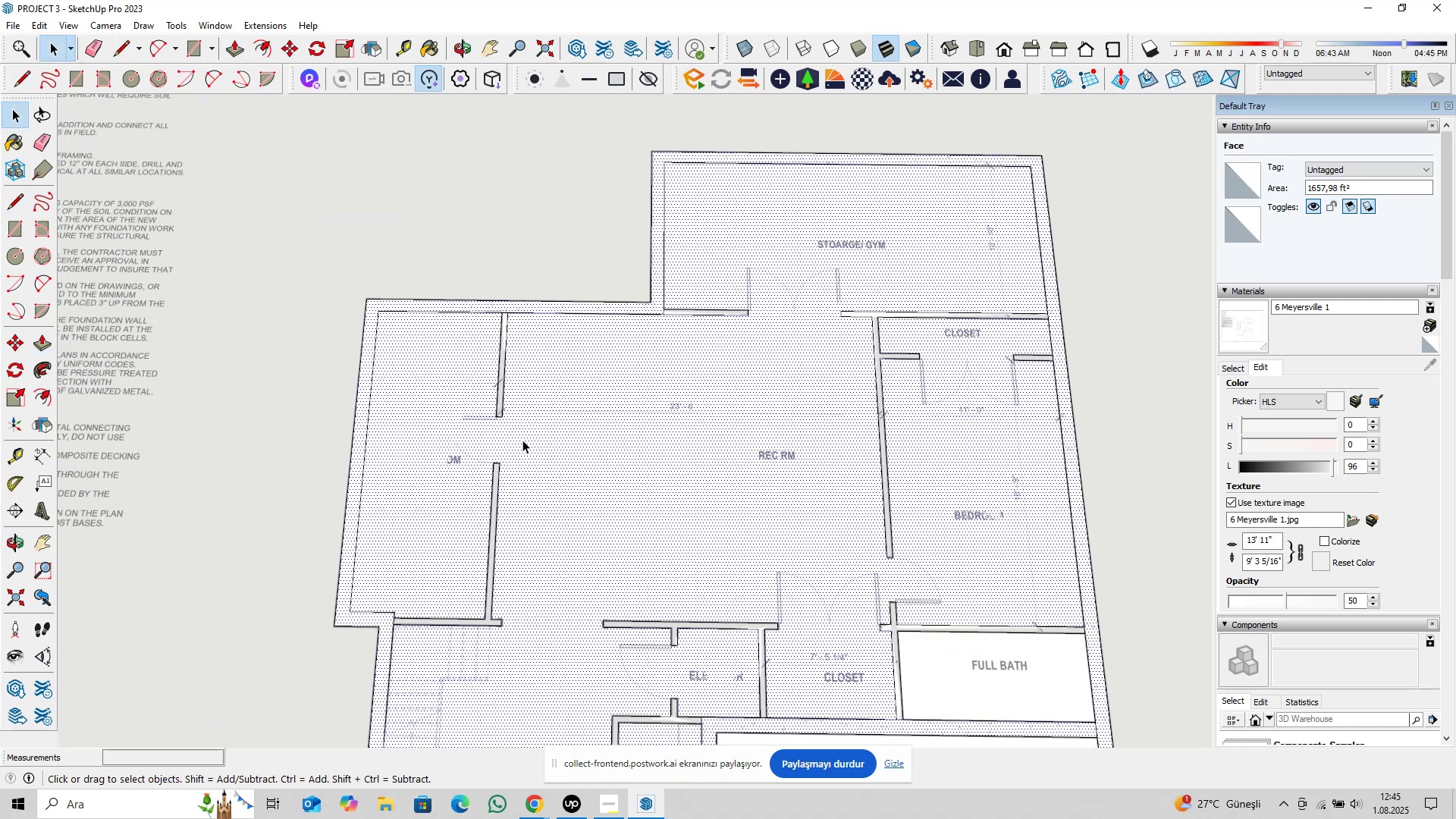 
scroll: coordinate [508, 448], scroll_direction: up, amount: 5.0
 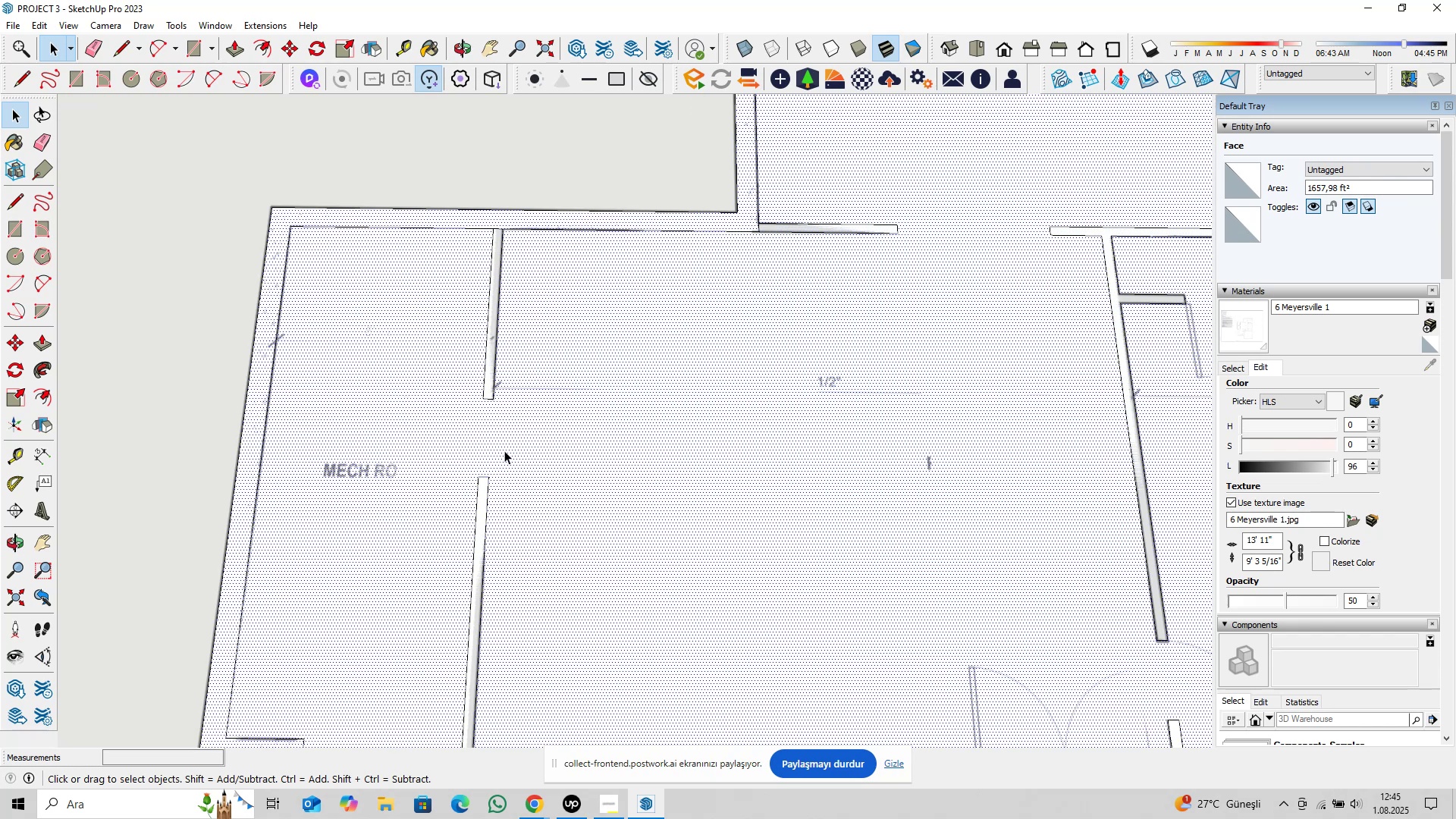 
type(pl)
 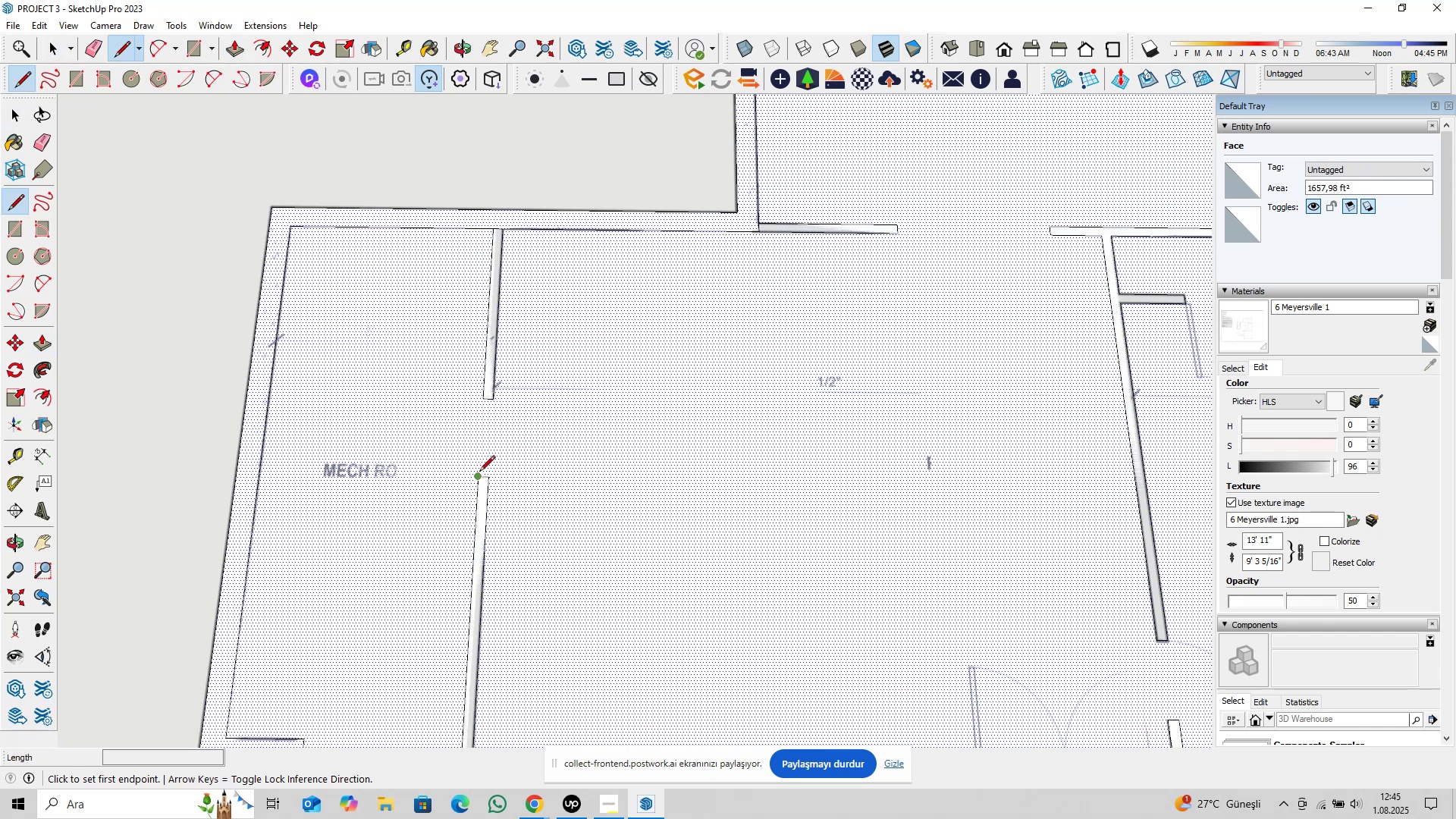 
left_click([479, 473])
 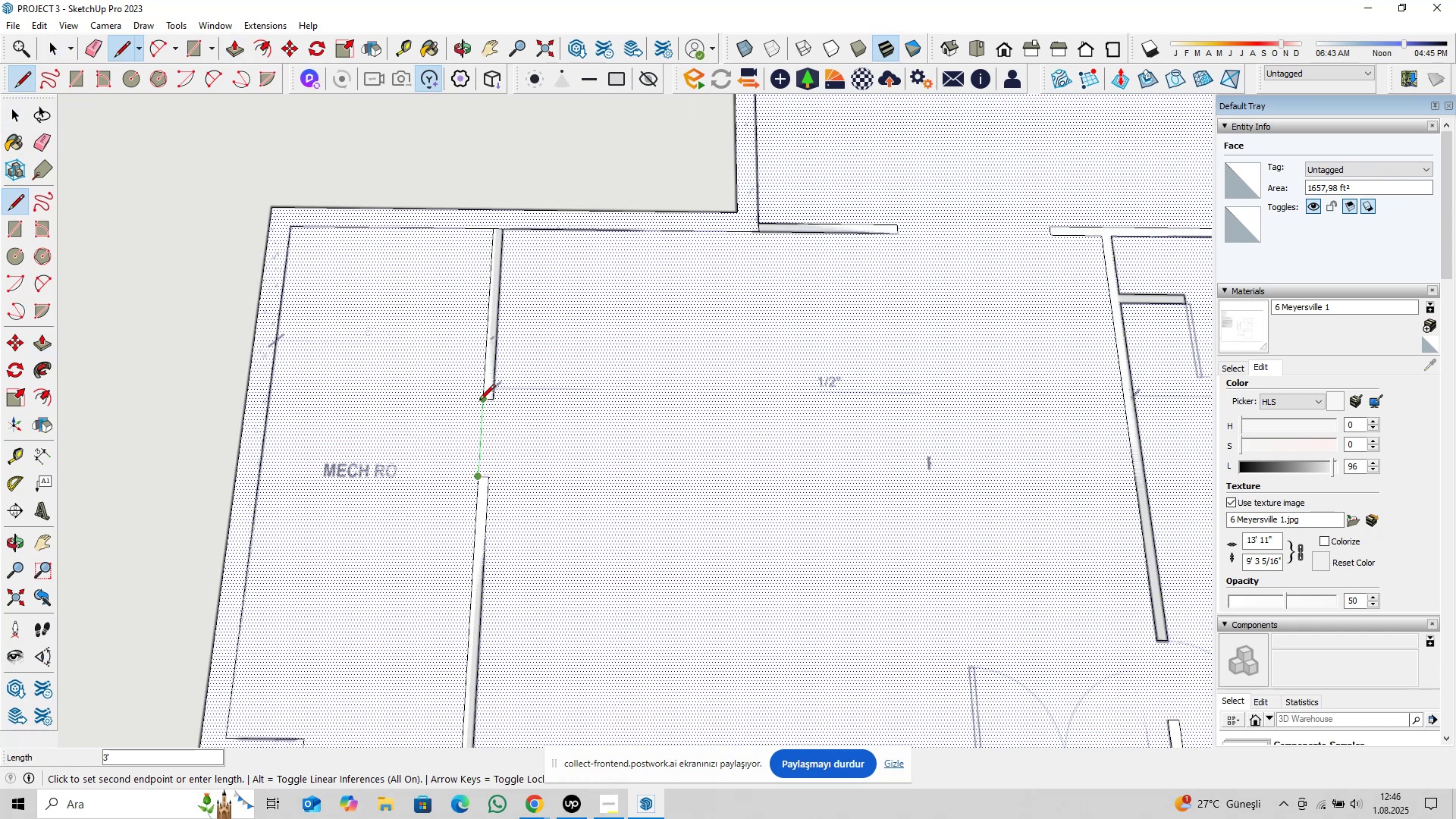 
left_click([479, 400])
 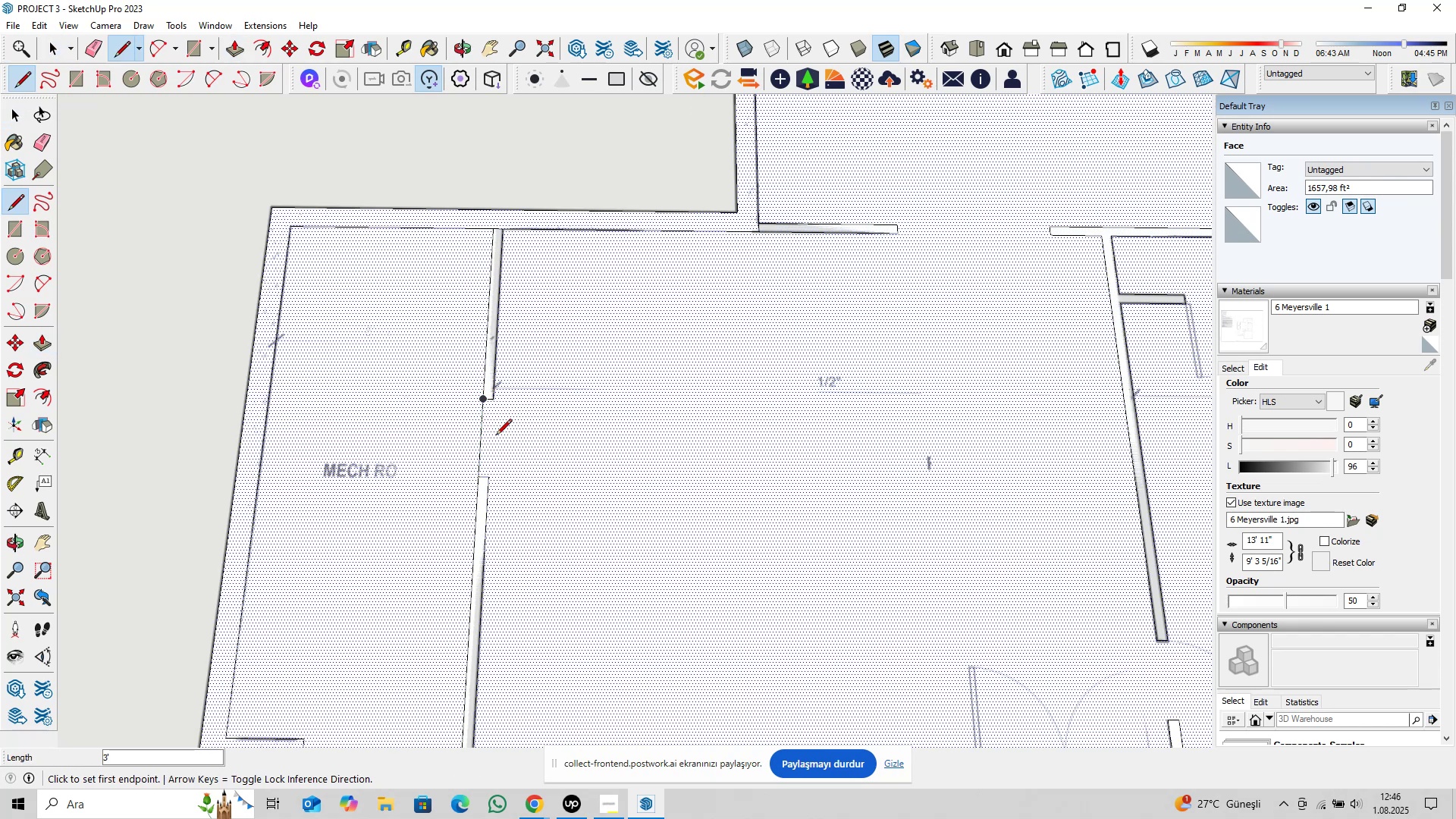 
scroll: coordinate [497, 441], scroll_direction: up, amount: 3.0
 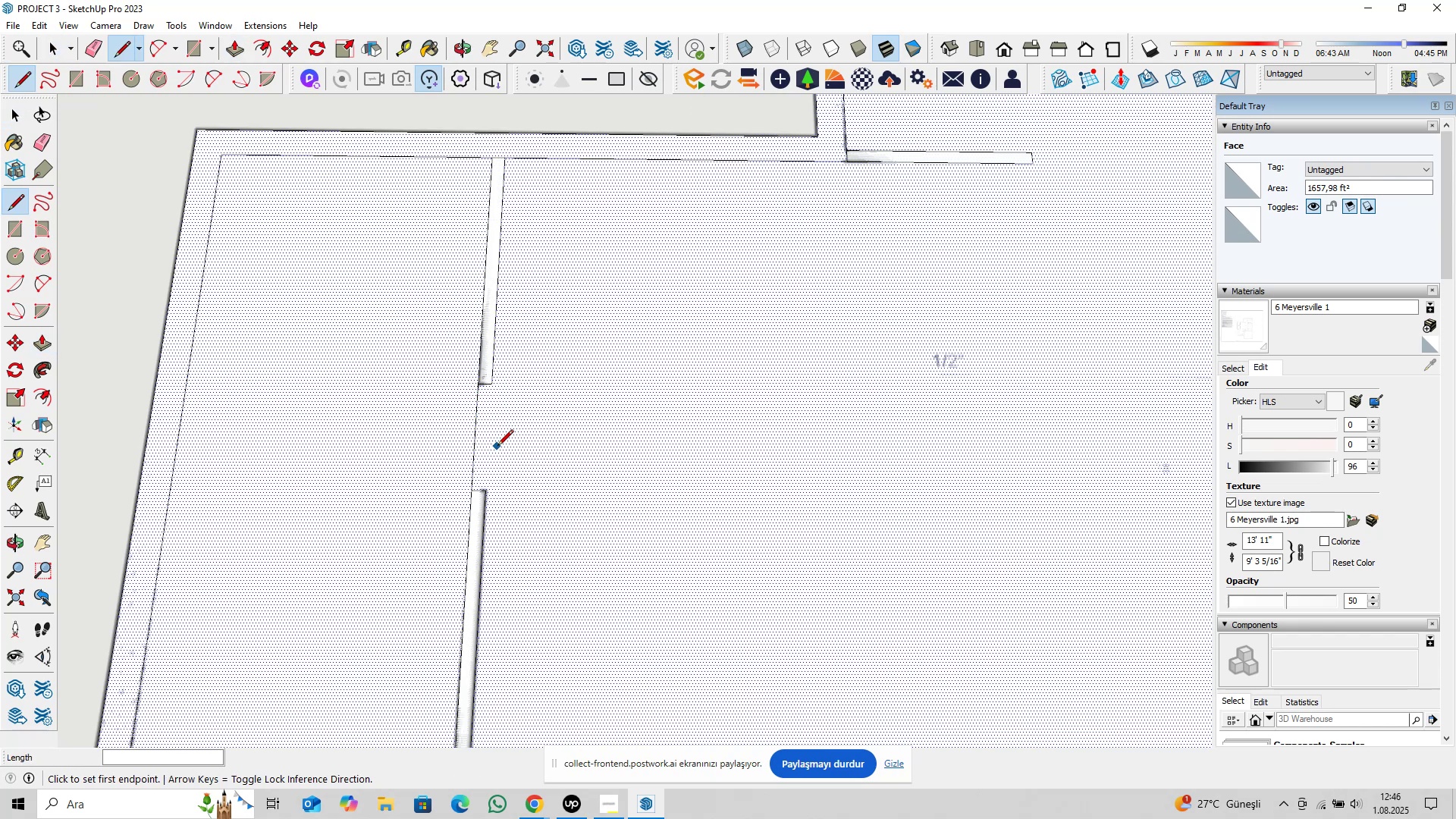 
key(Space)
 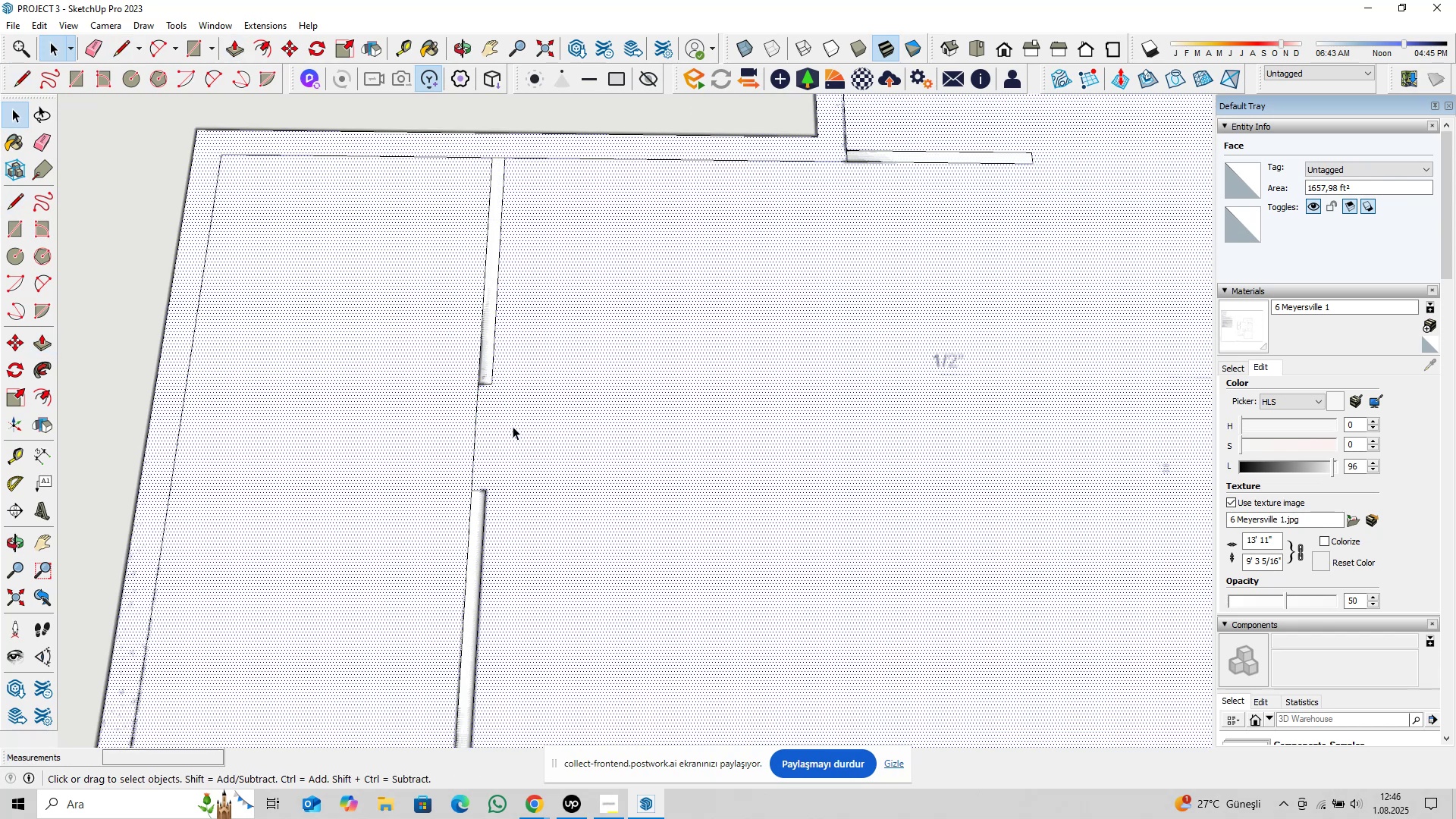 
scroll: coordinate [507, 422], scroll_direction: down, amount: 5.0
 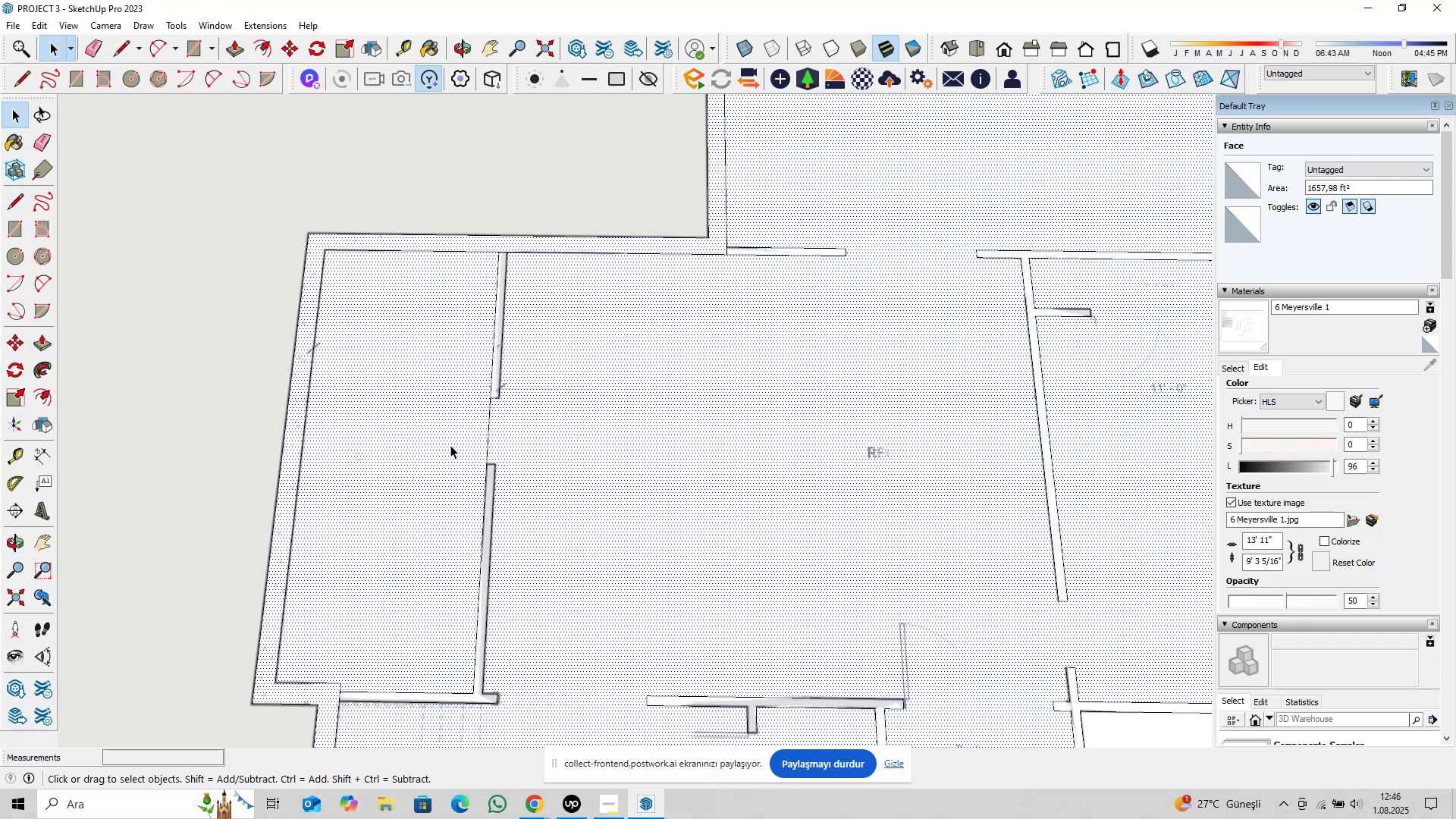 
hold_key(key=ShiftLeft, duration=0.33)
 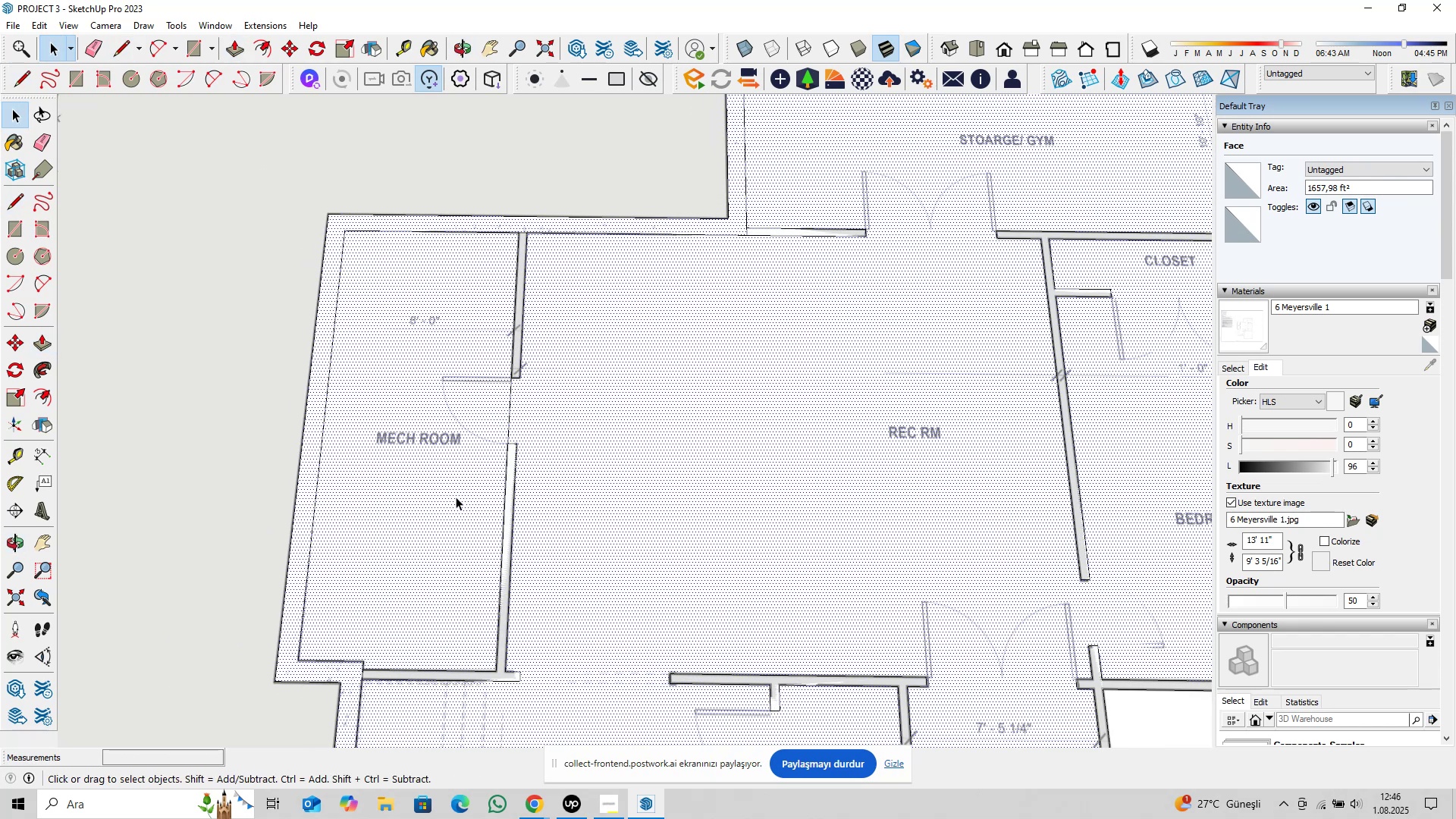 
key(Control+Z)
 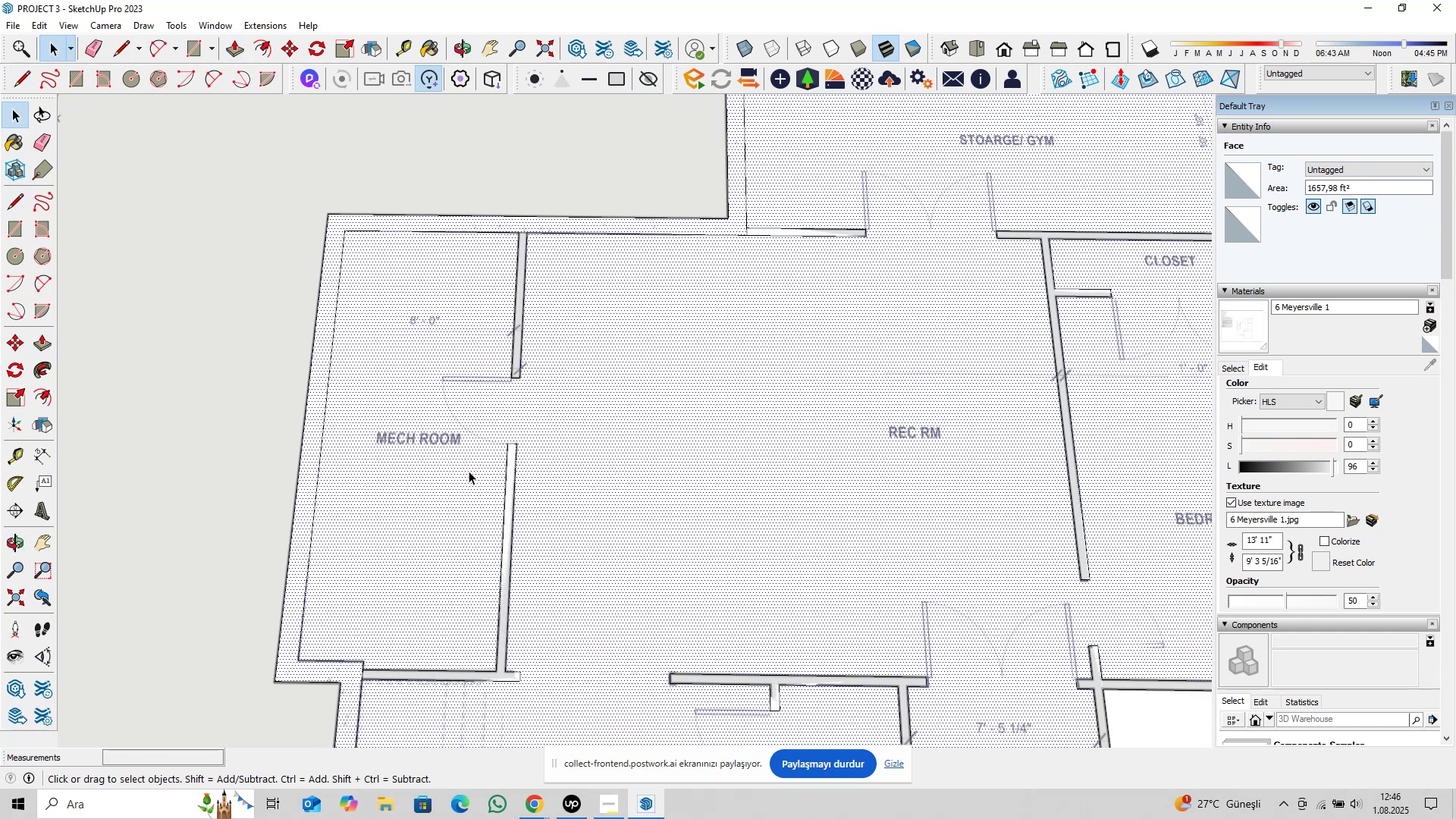 
left_click([469, 471])
 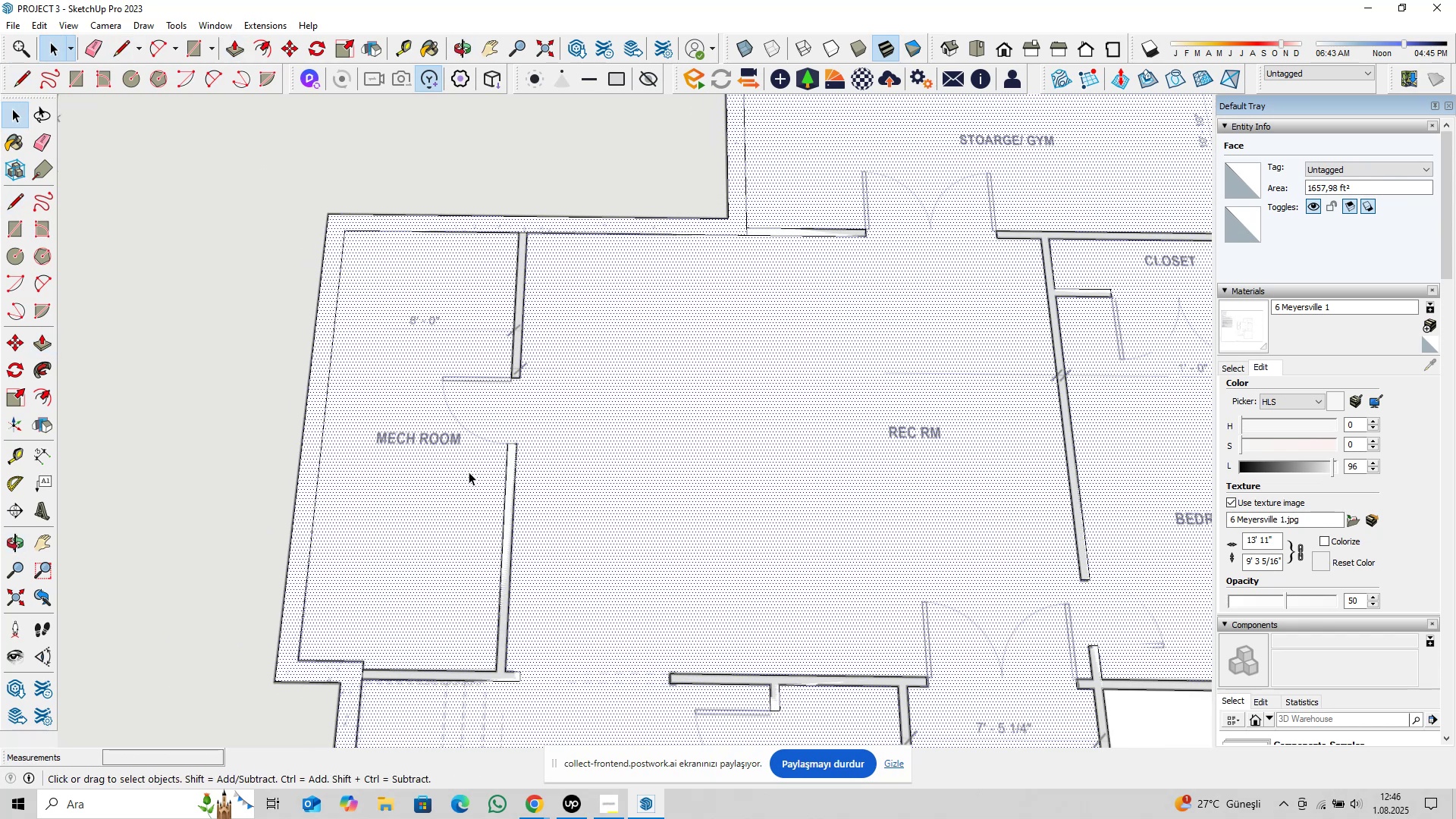 
scroll: coordinate [470, 485], scroll_direction: down, amount: 6.0
 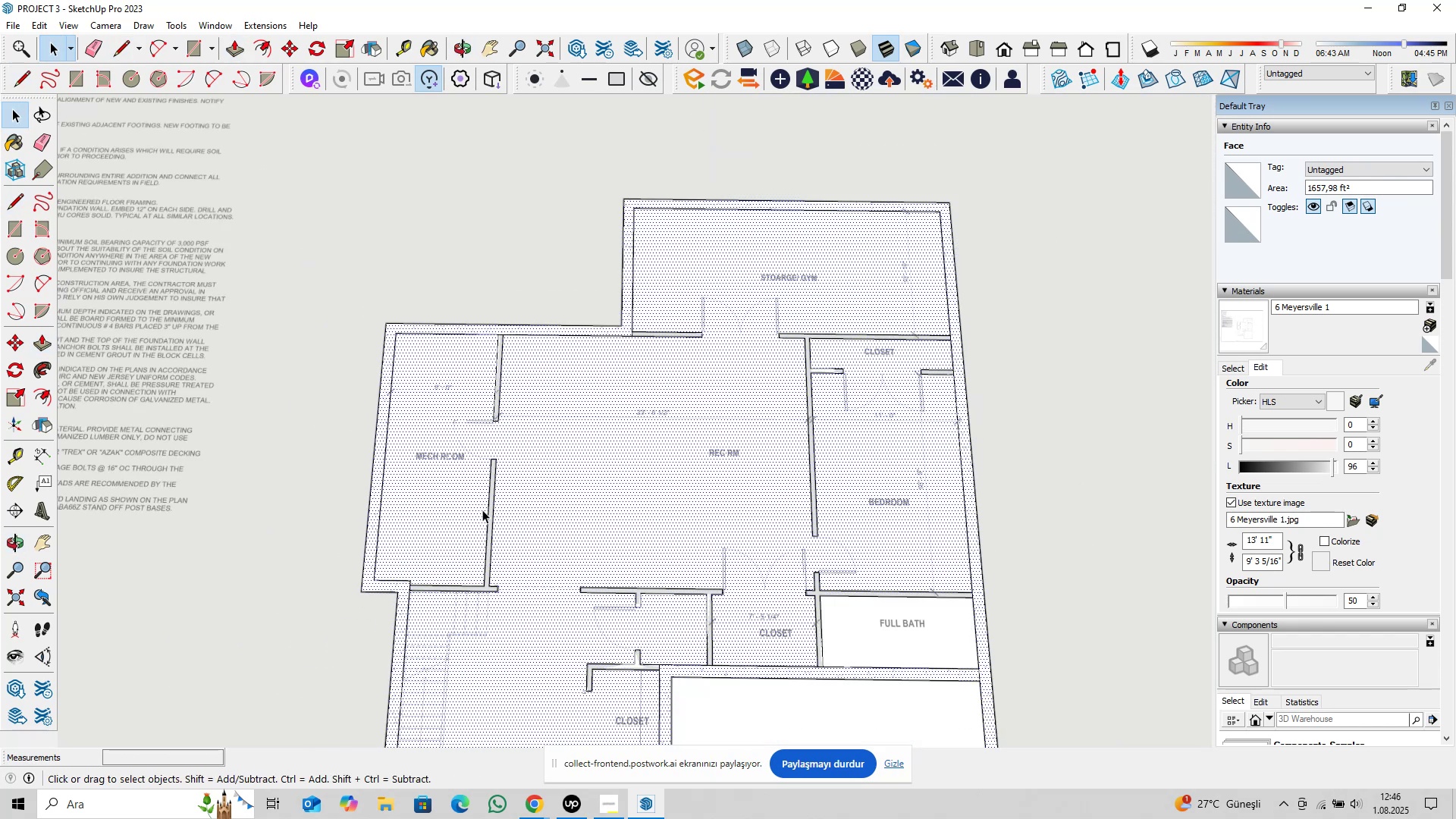 
hold_key(key=ShiftLeft, duration=0.48)
 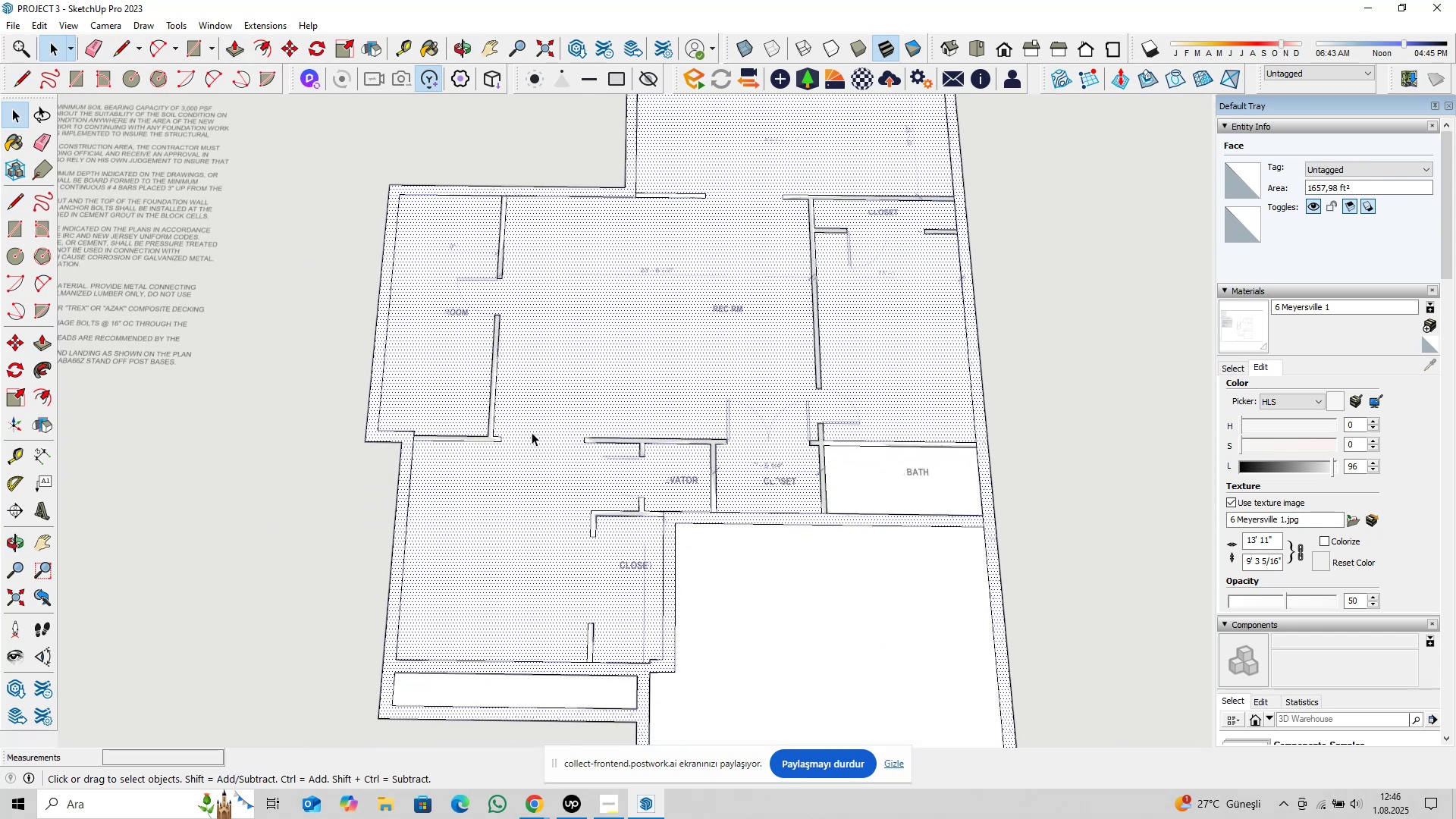 
scroll: coordinate [682, 444], scroll_direction: down, amount: 8.0
 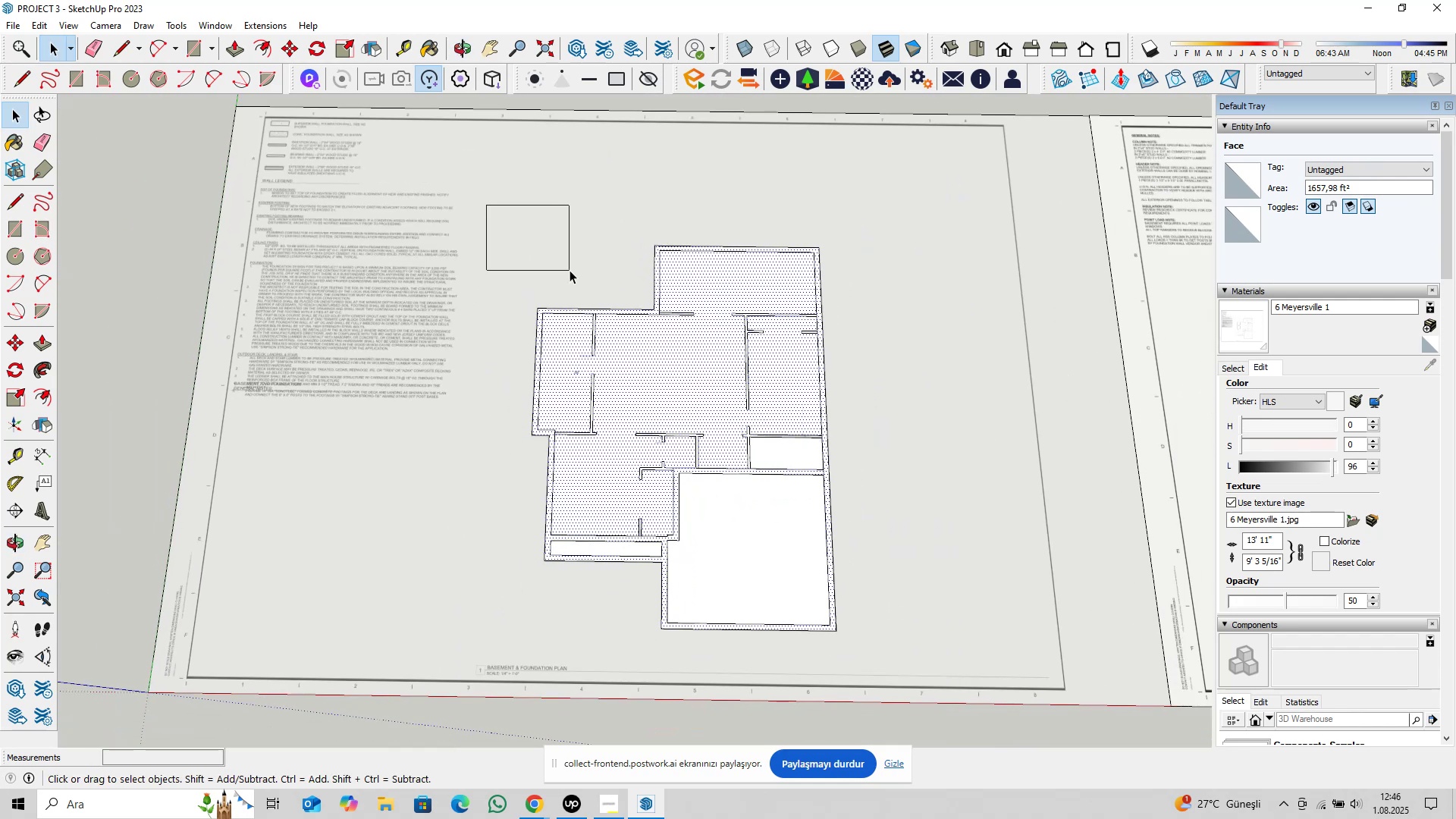 
key(Shift+ShiftLeft)
 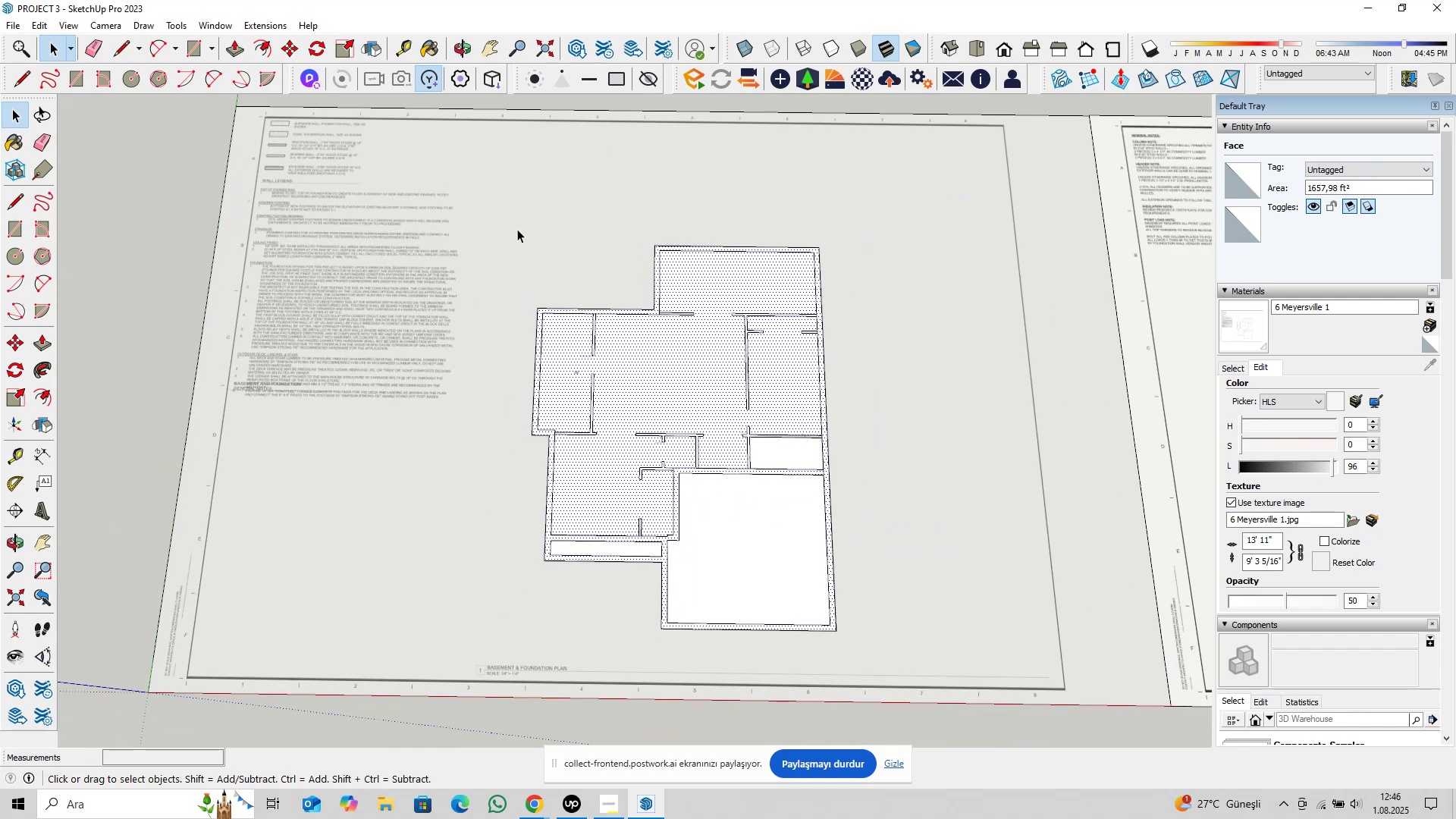 
left_click_drag(start_coordinate=[487, 205], to_coordinate=[906, 671])
 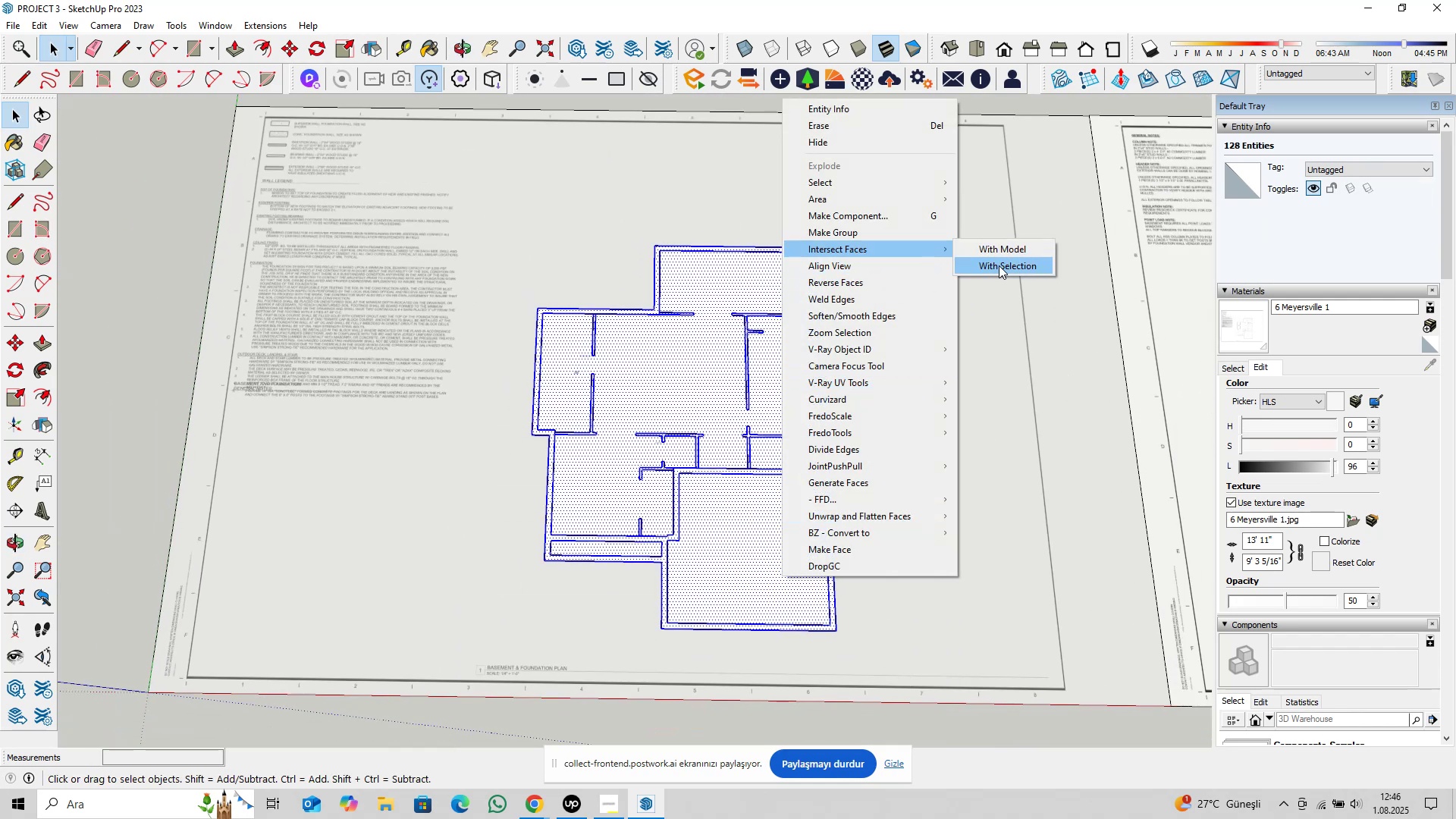 
double_click([704, 522])
 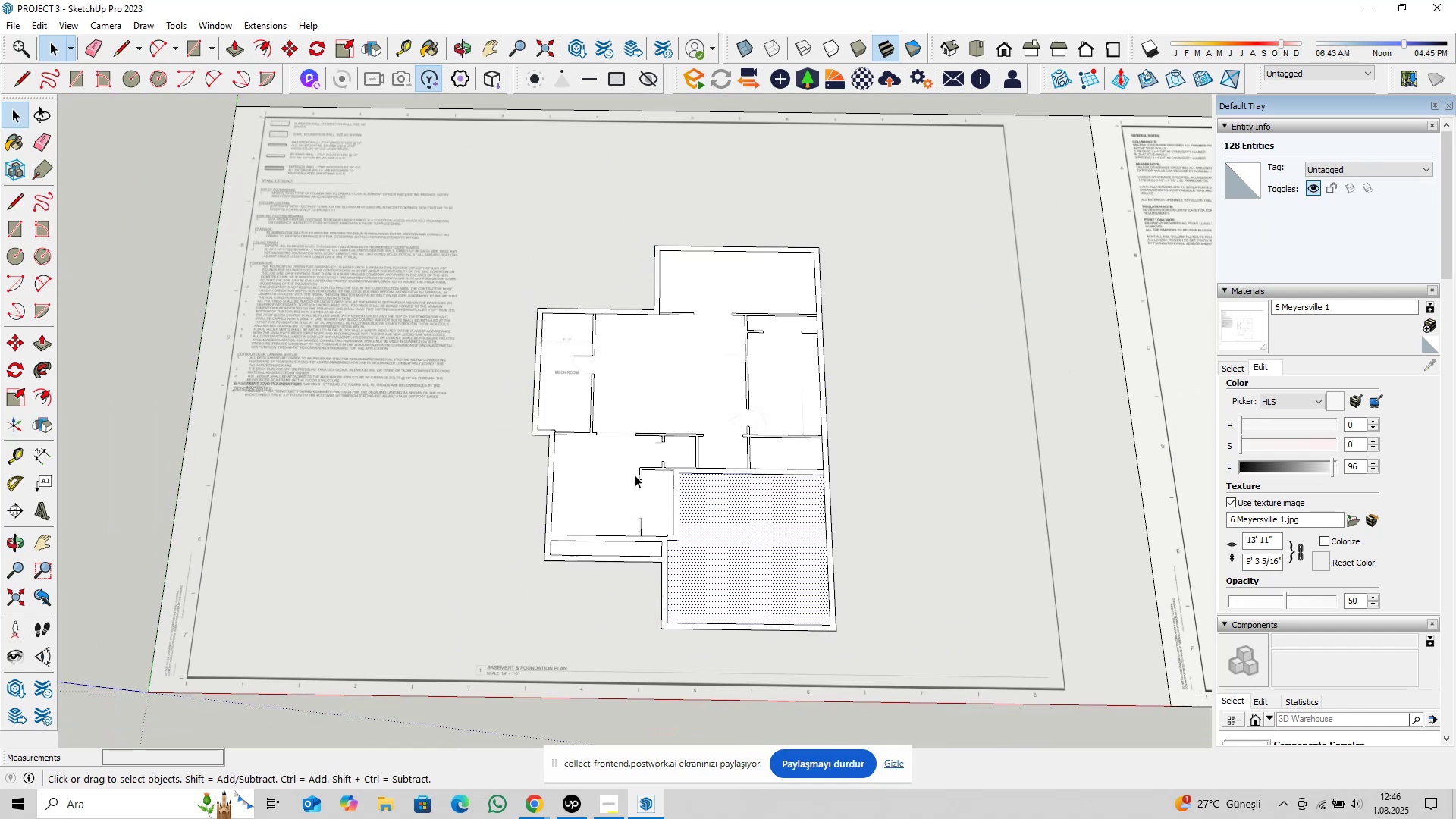 
triple_click([635, 475])
 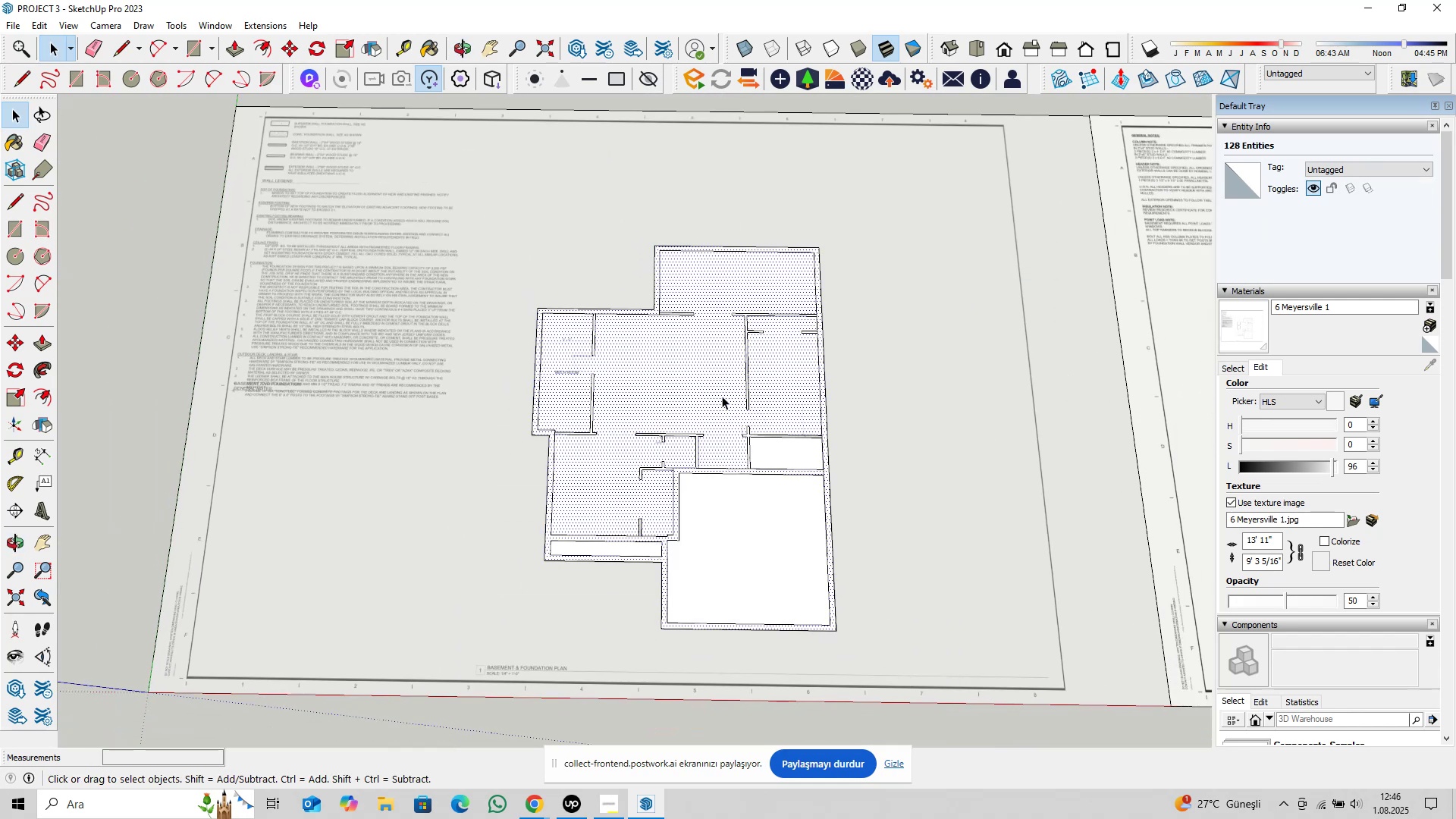 
scroll: coordinate [689, 475], scroll_direction: up, amount: 7.0
 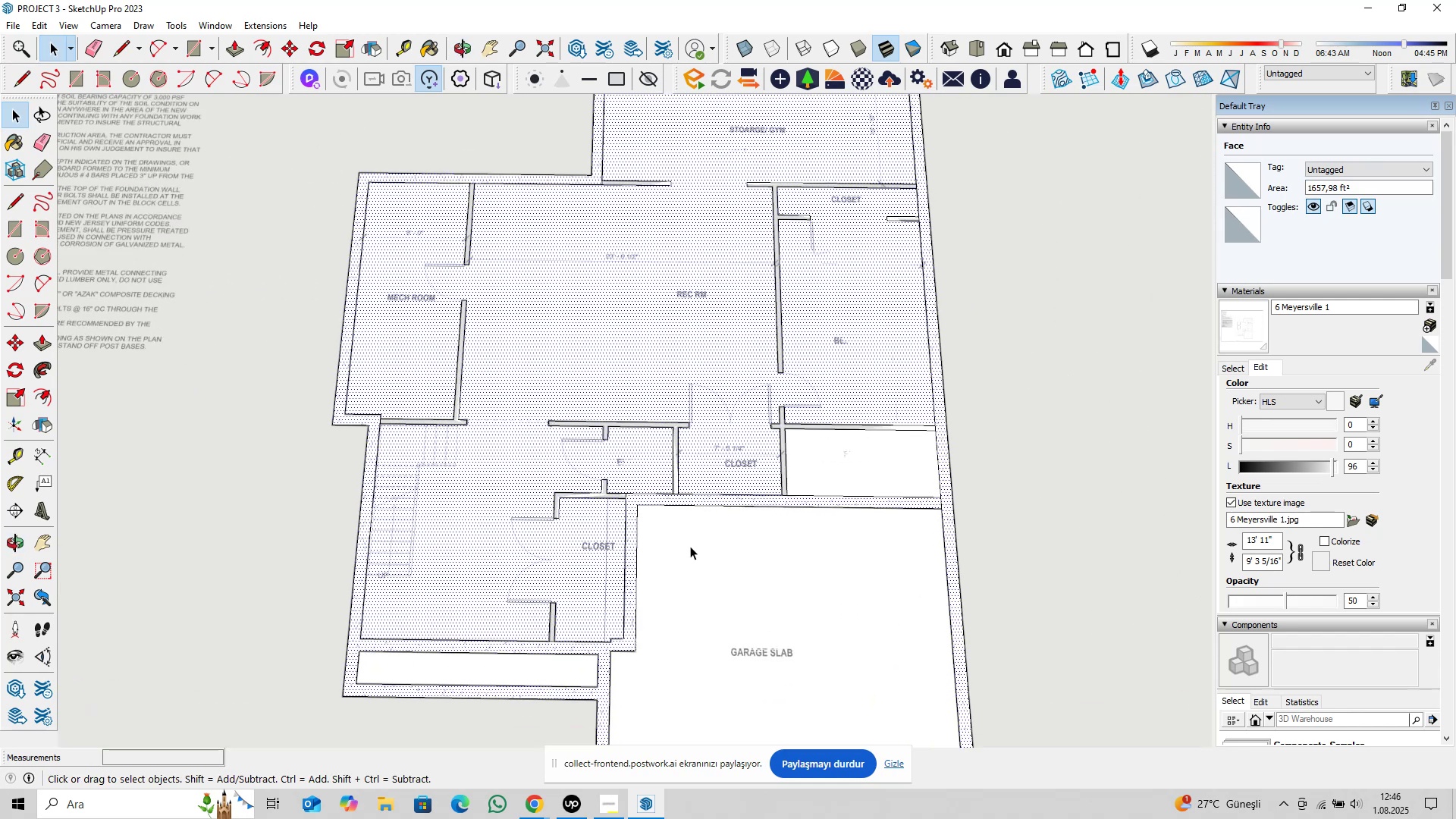 
hold_key(key=ShiftLeft, duration=0.37)
 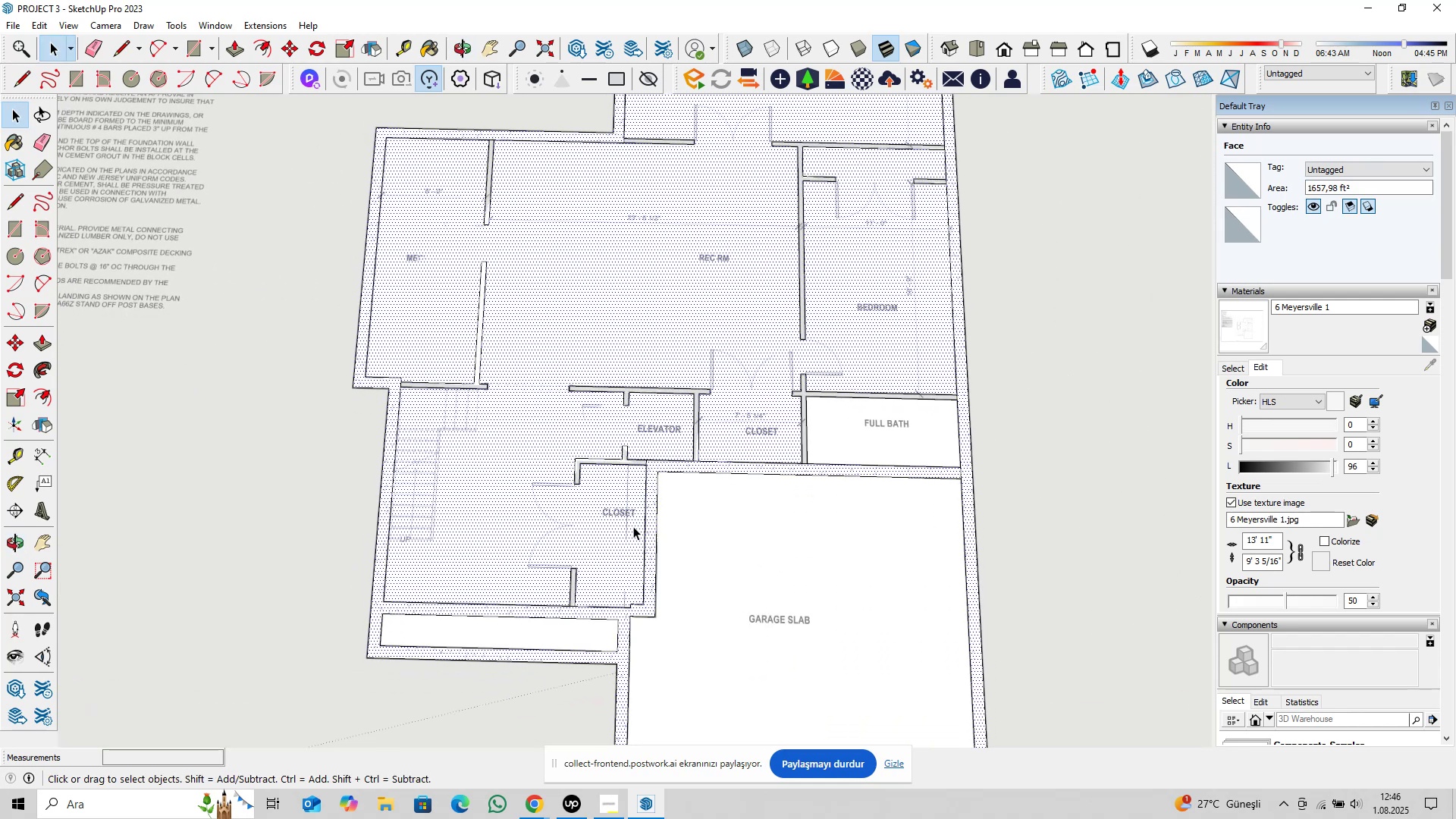 
scroll: coordinate [790, 438], scroll_direction: up, amount: 3.0
 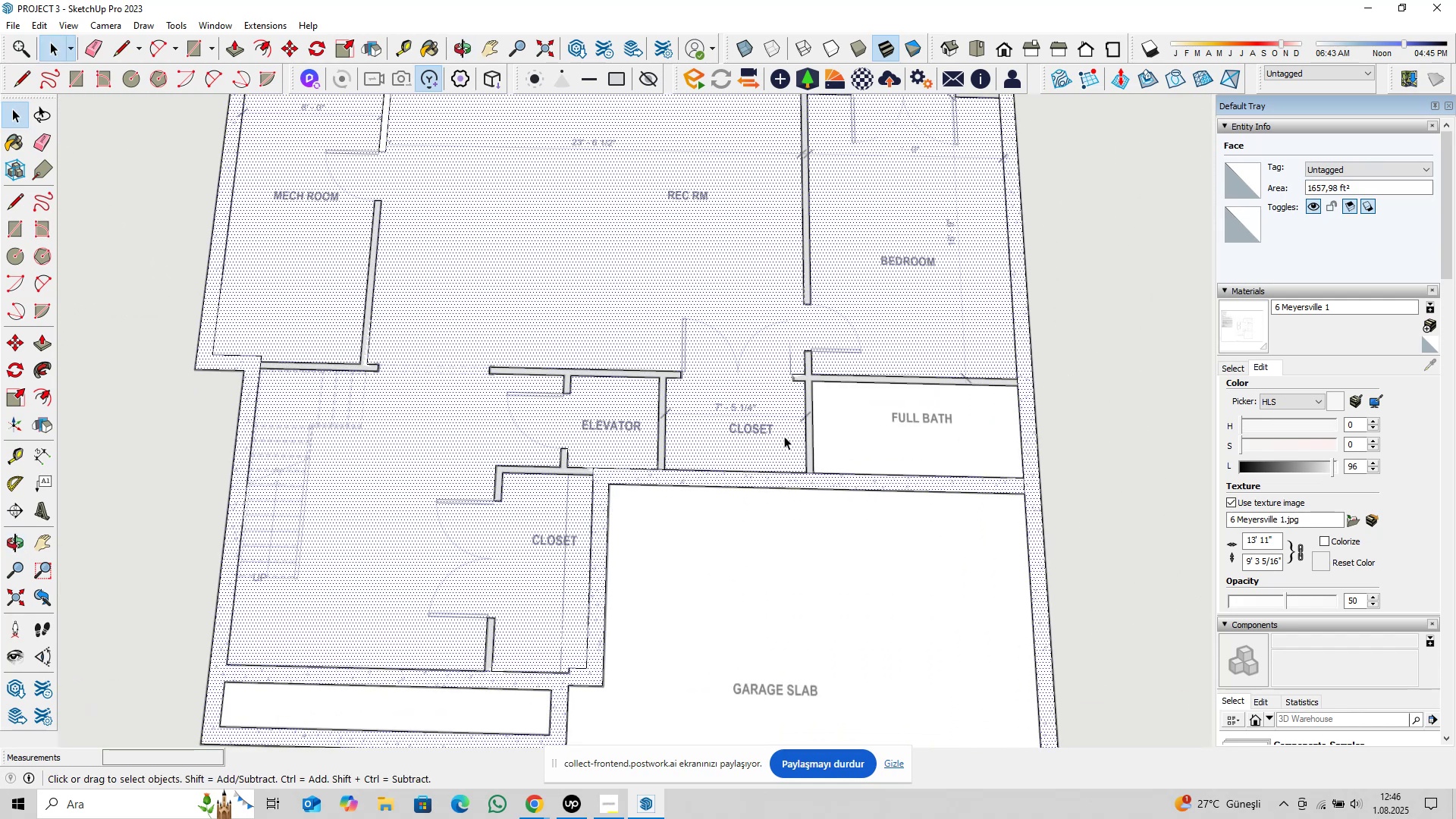 
hold_key(key=ShiftLeft, duration=0.71)
 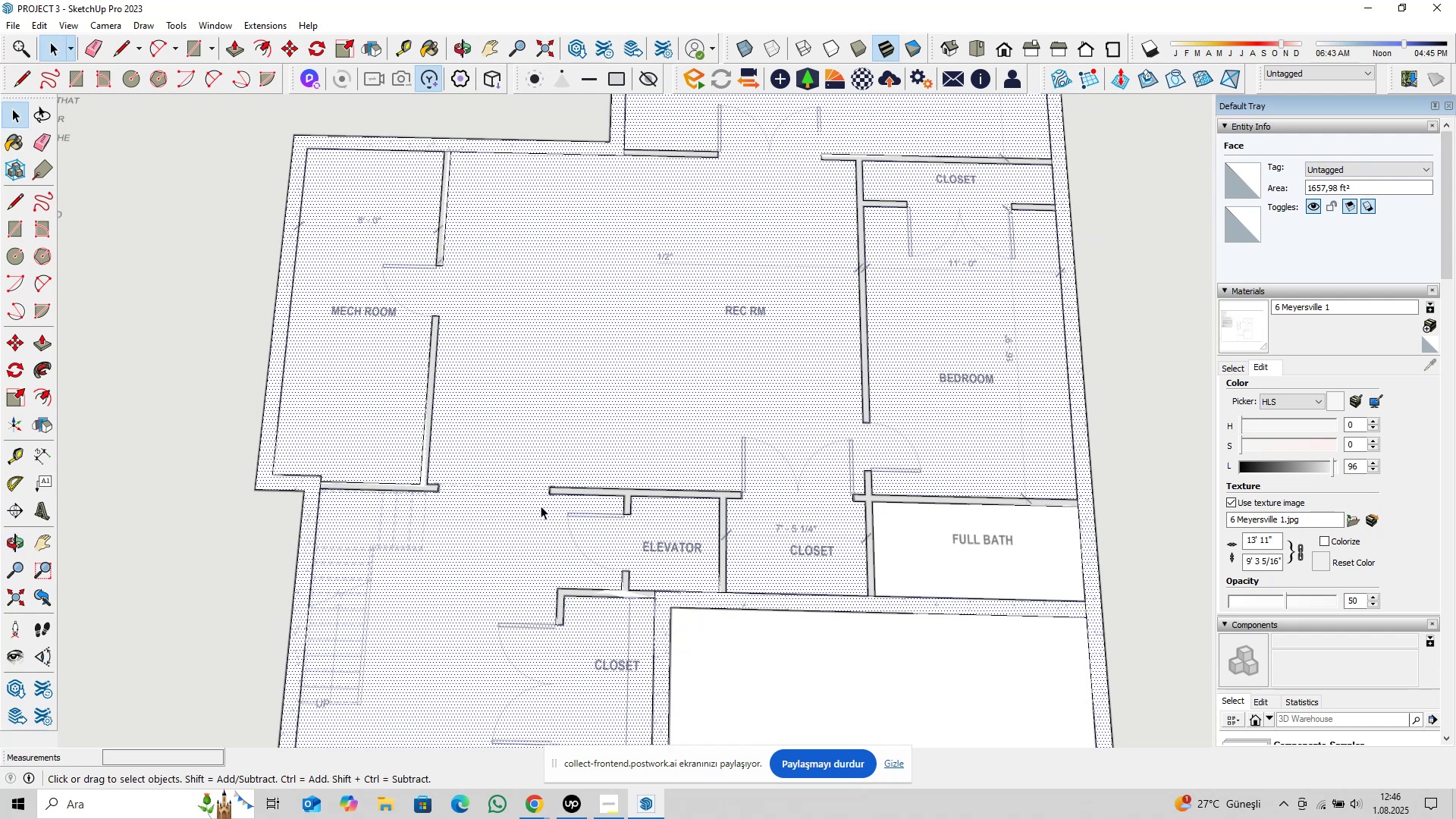 
scroll: coordinate [277, 485], scroll_direction: up, amount: 5.0
 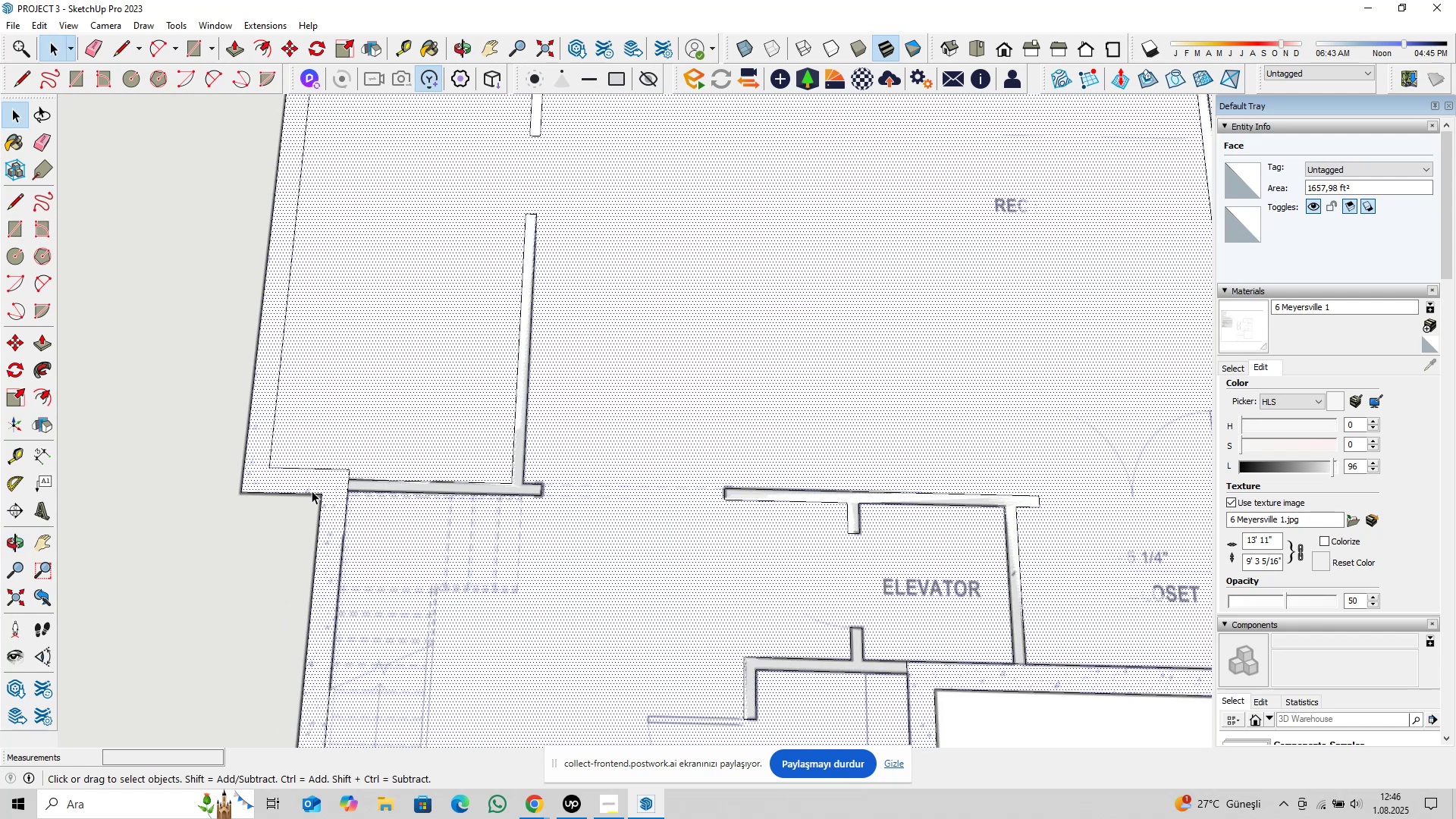 
type(pl)
 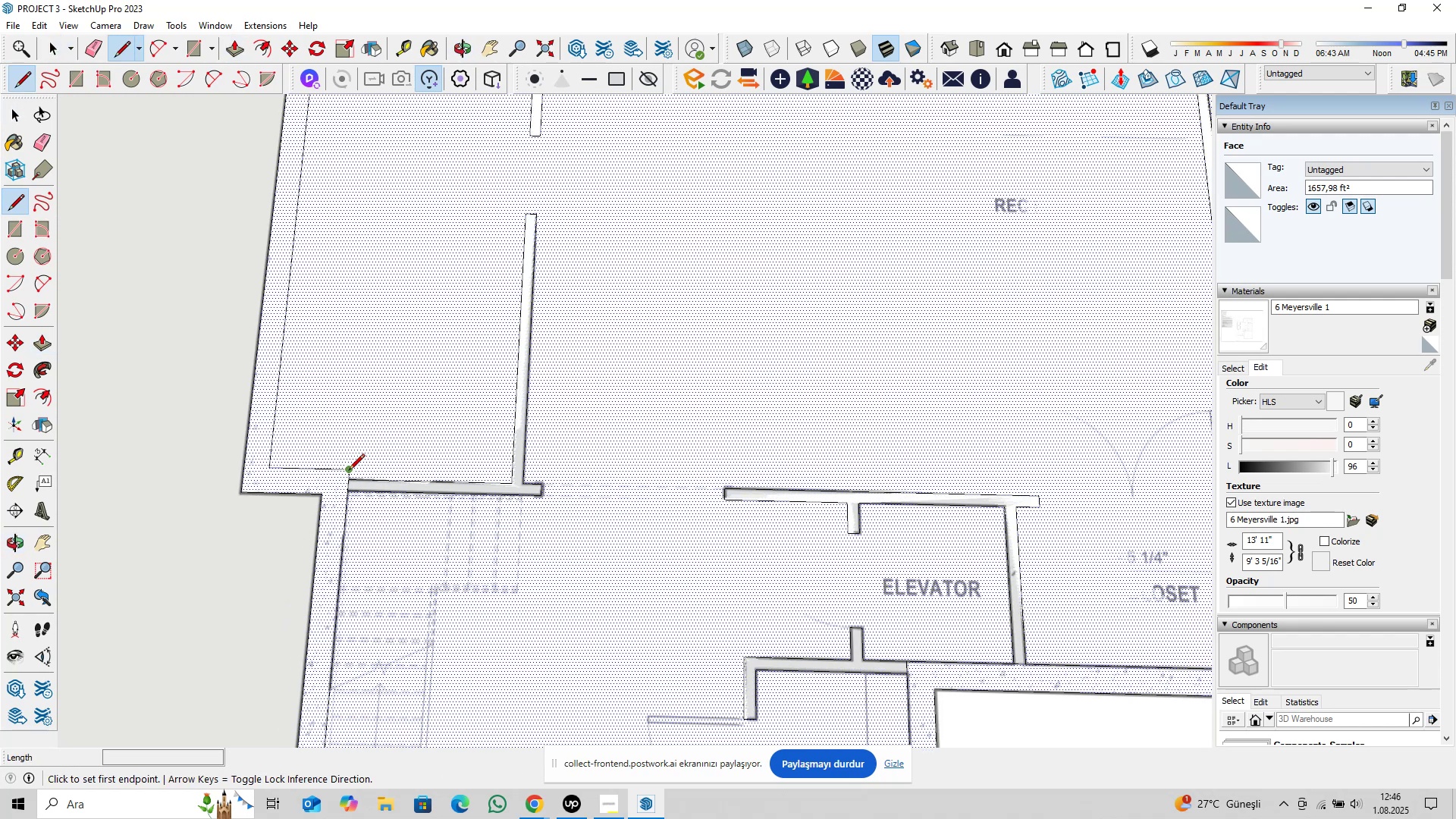 
left_click([349, 471])
 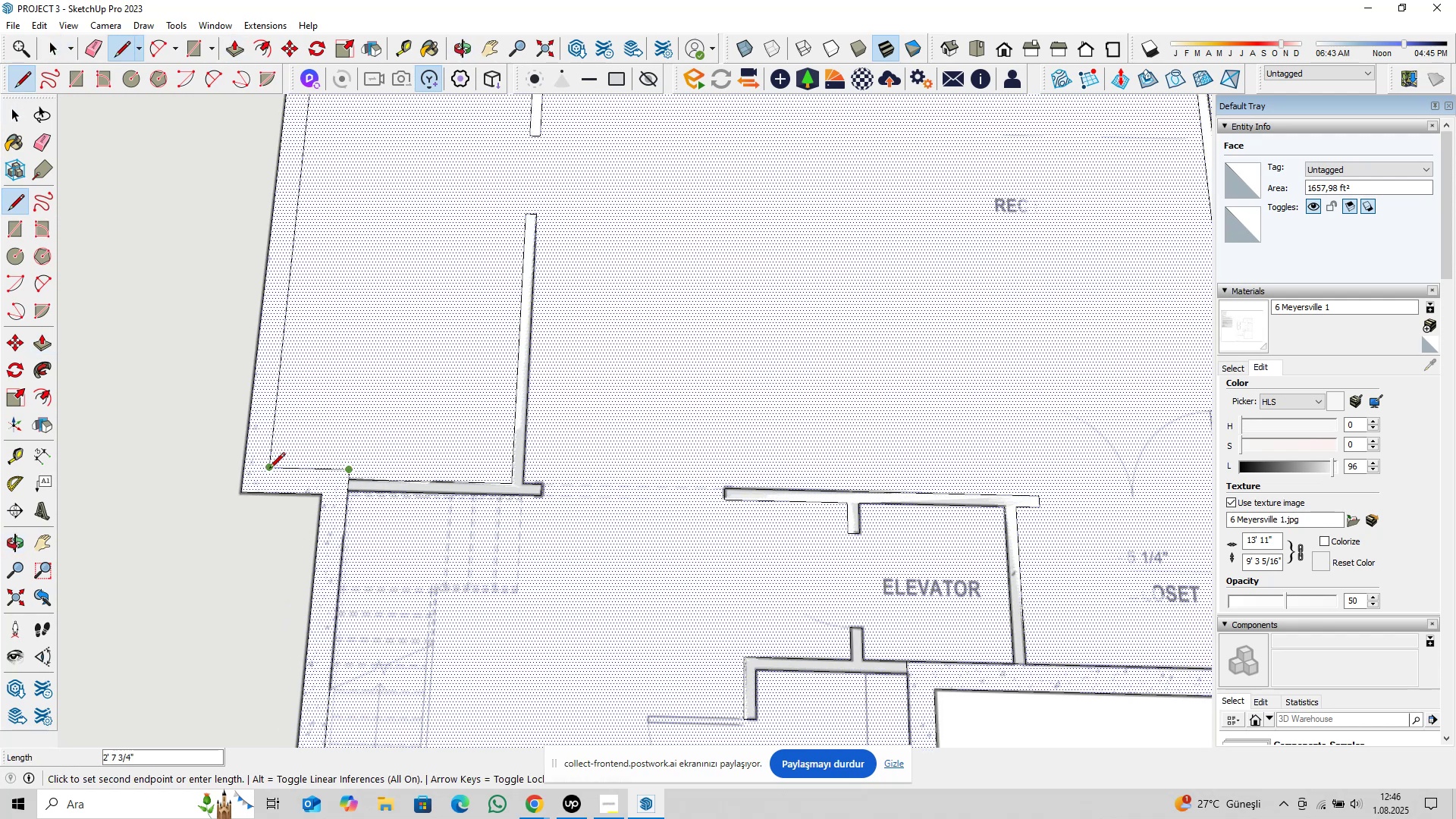 
left_click([269, 469])
 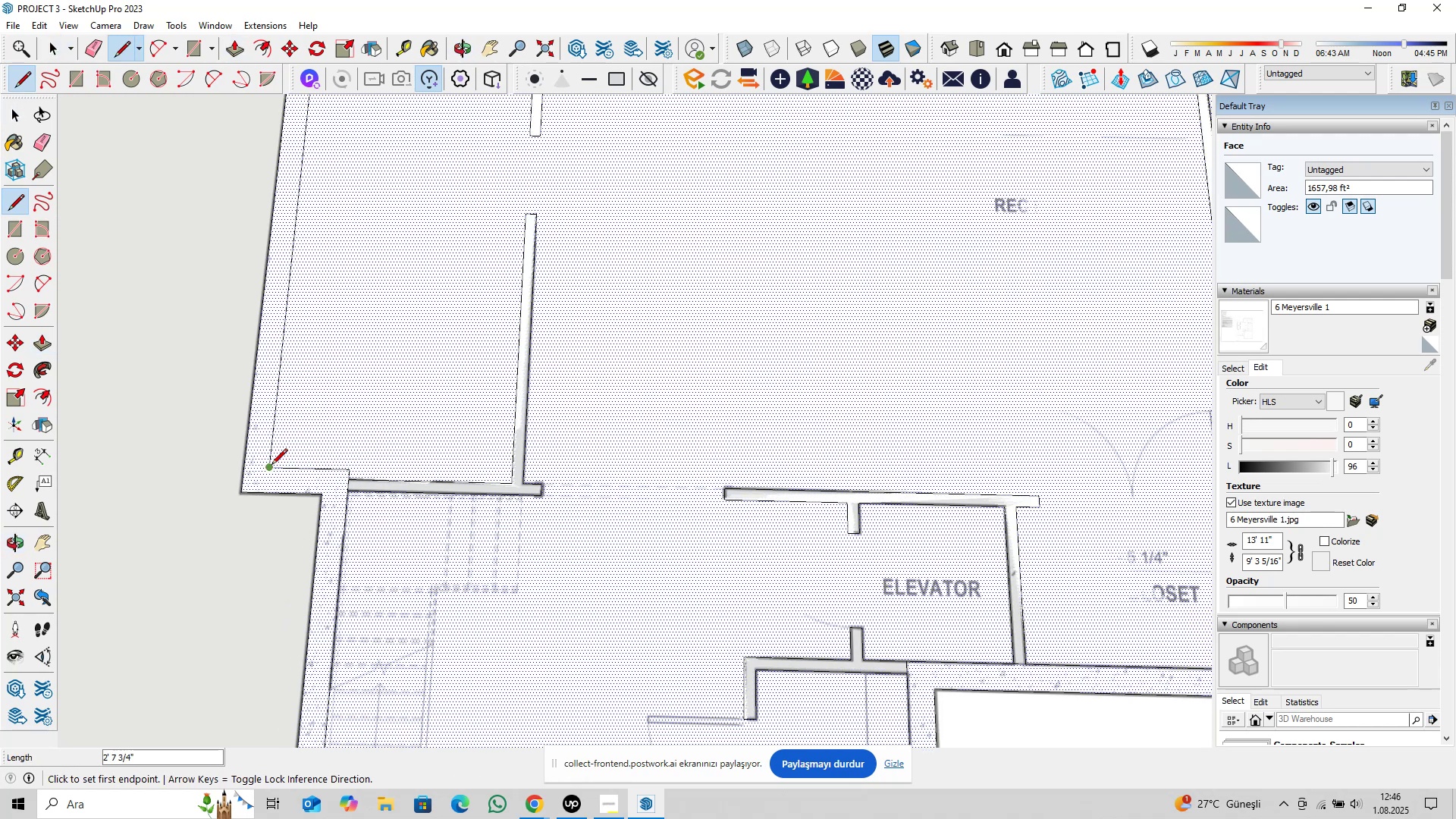 
left_click([271, 466])
 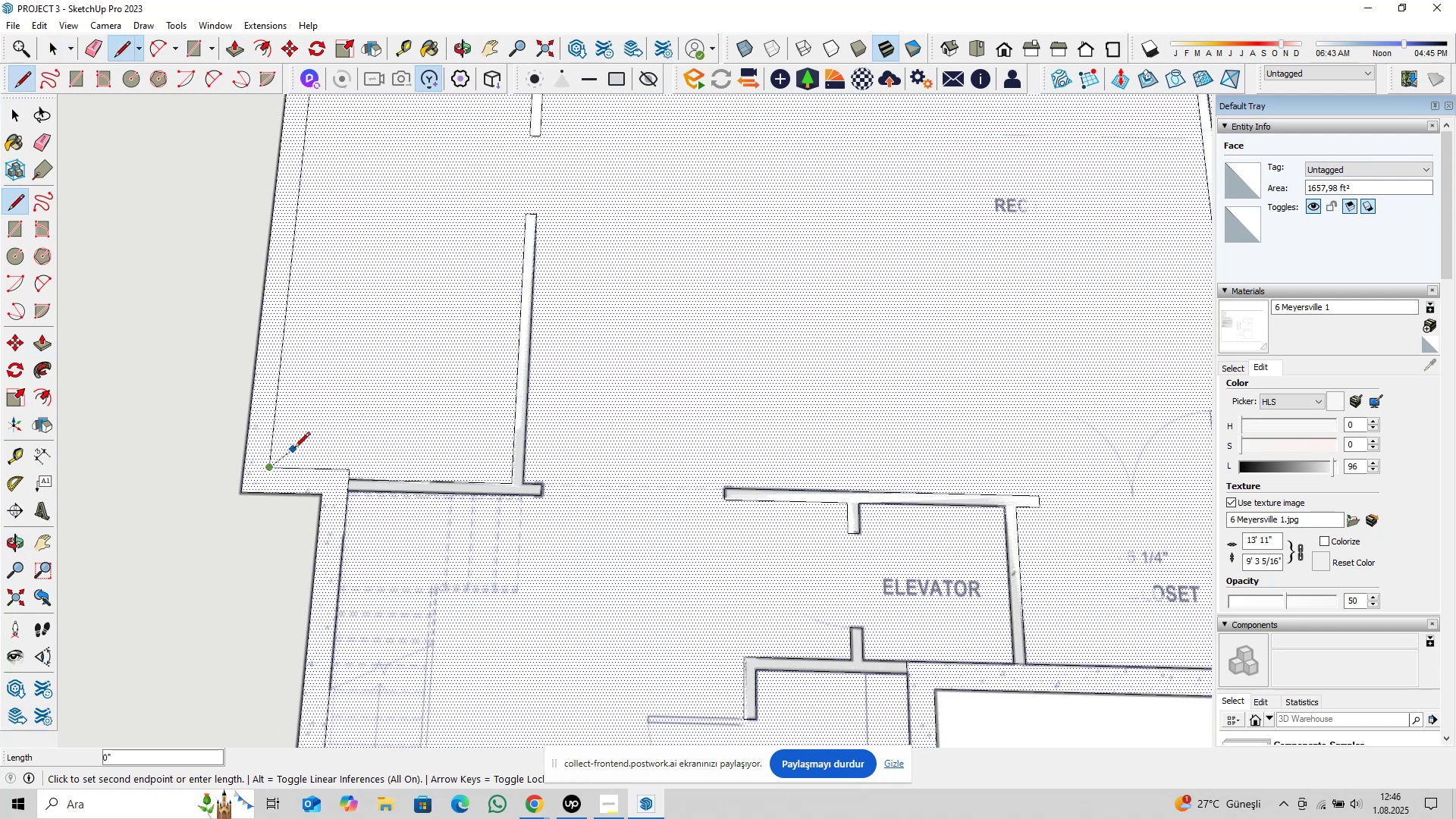 
scroll: coordinate [327, 381], scroll_direction: down, amount: 4.0
 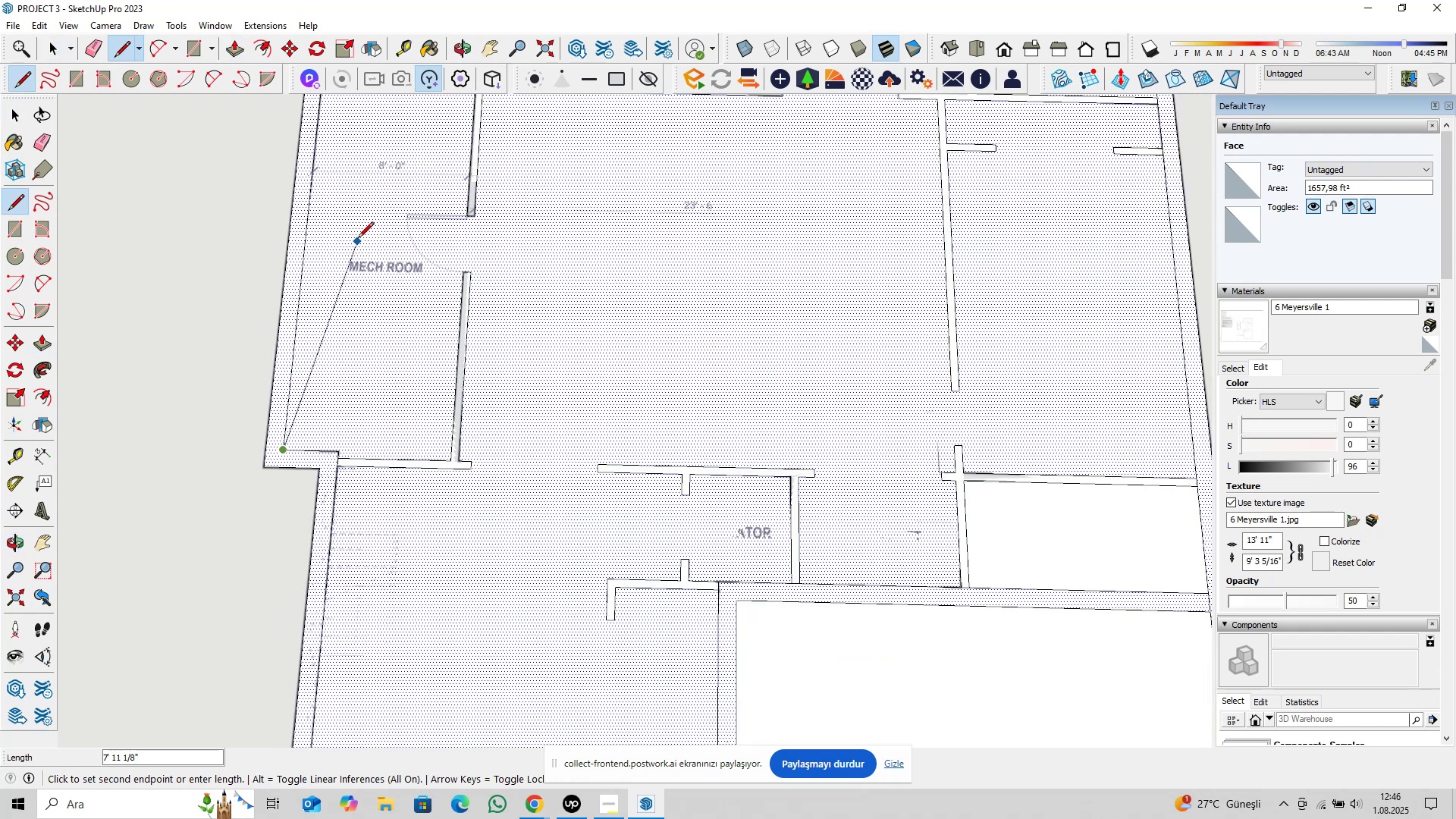 
hold_key(key=ShiftLeft, duration=0.36)
 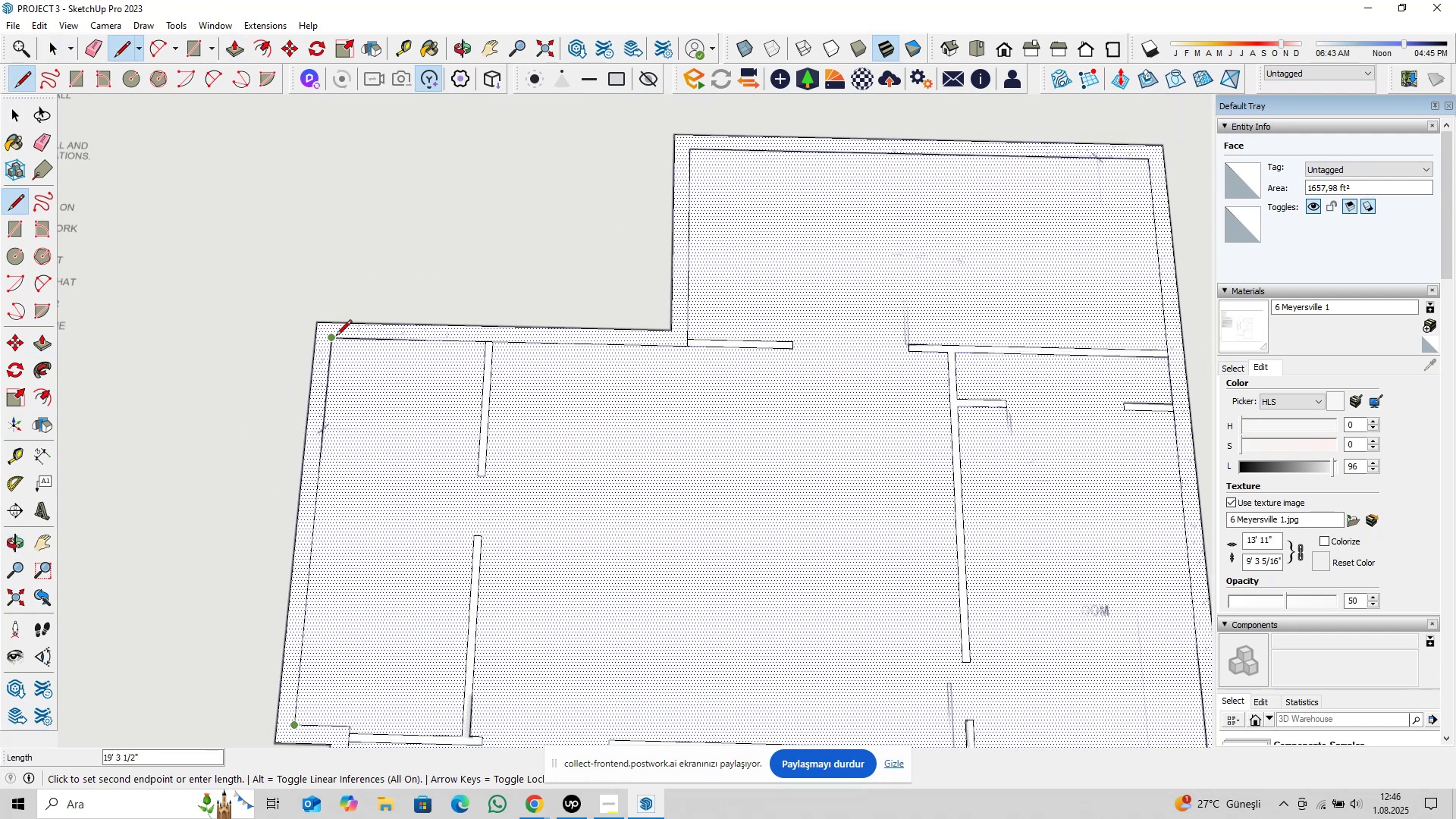 
left_click([336, 337])
 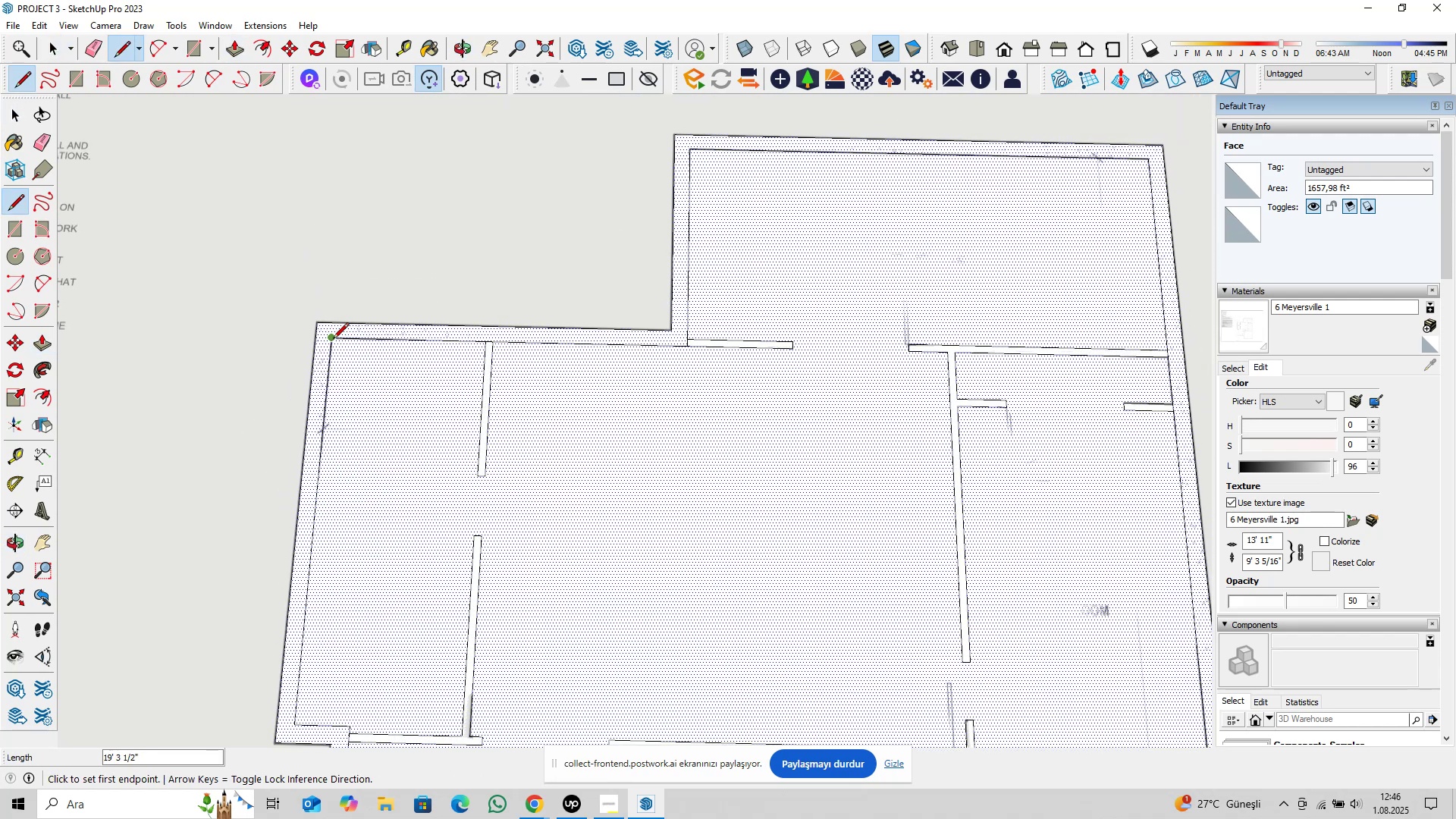 
left_click([333, 340])
 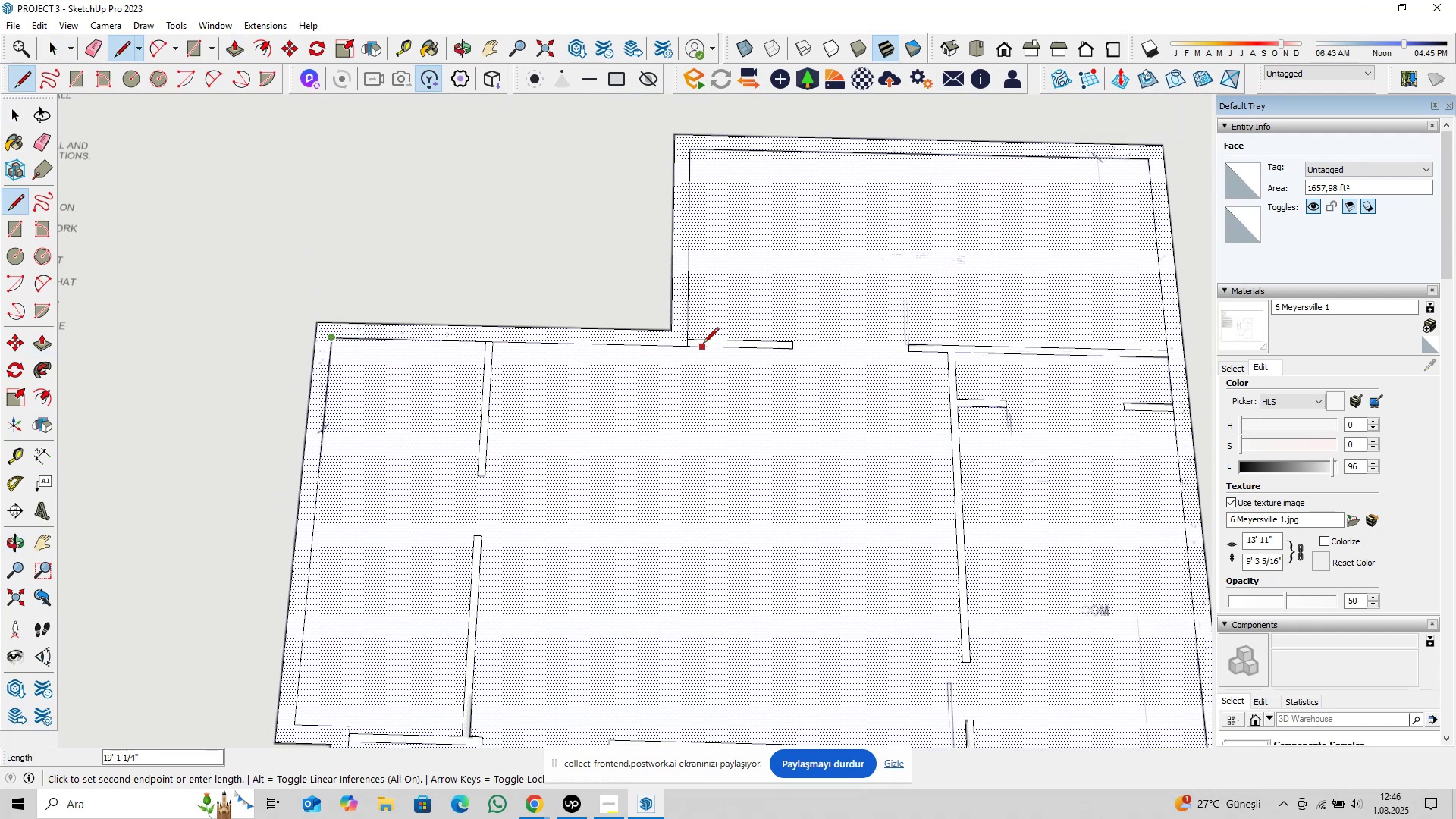 
scroll: coordinate [703, 344], scroll_direction: up, amount: 5.0
 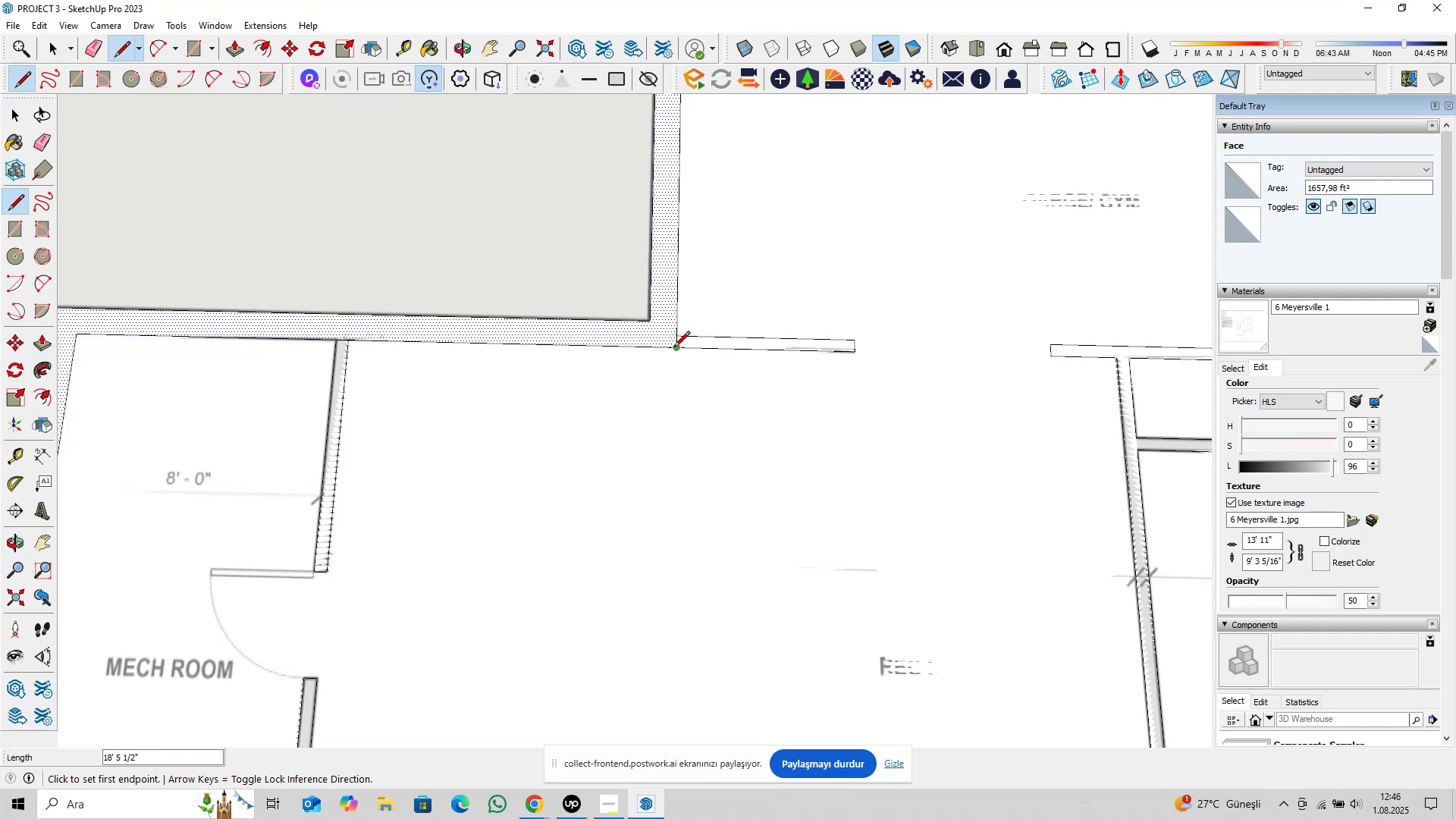 
scroll: coordinate [676, 444], scroll_direction: down, amount: 15.0
 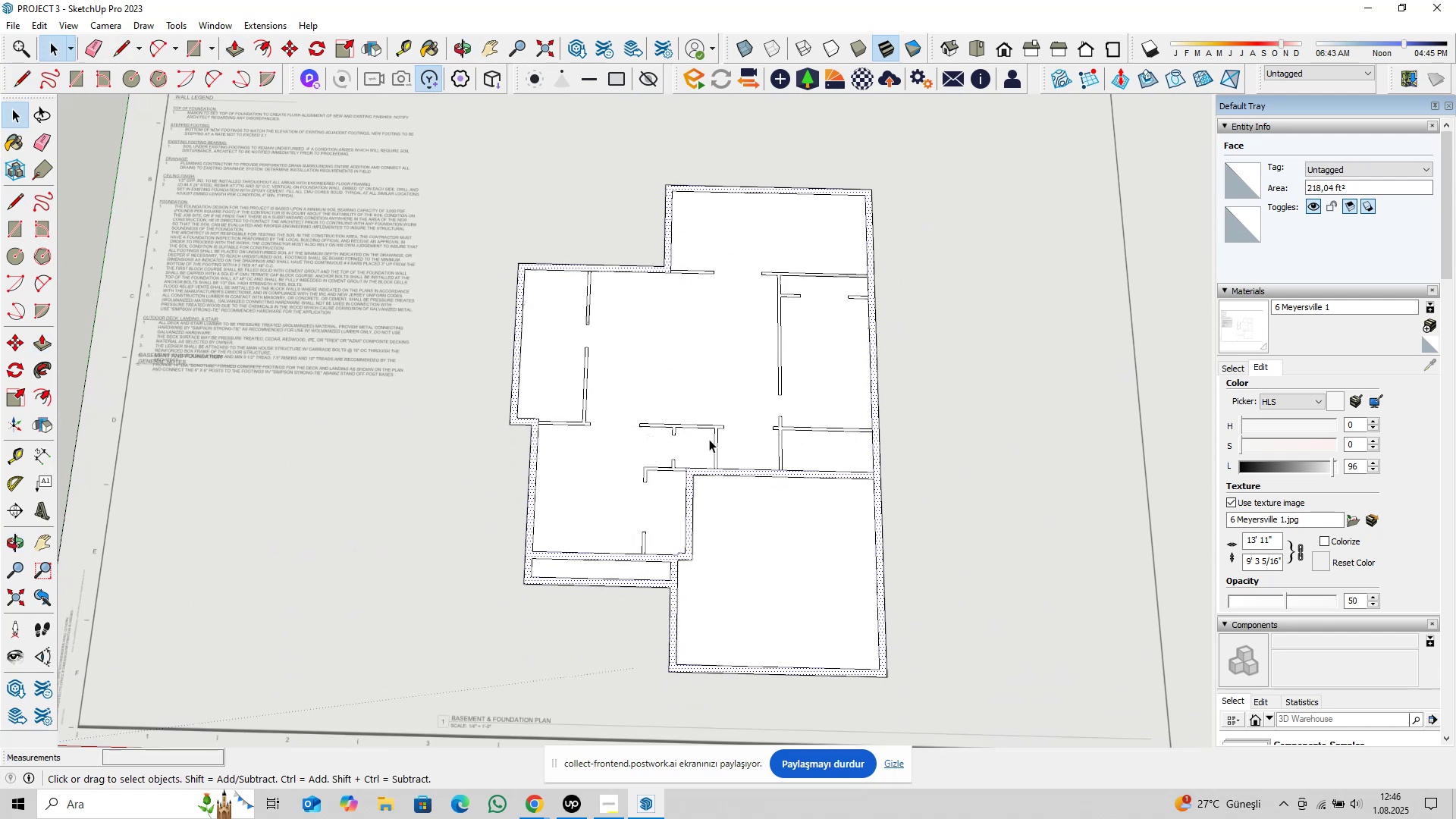 
key(Space)
 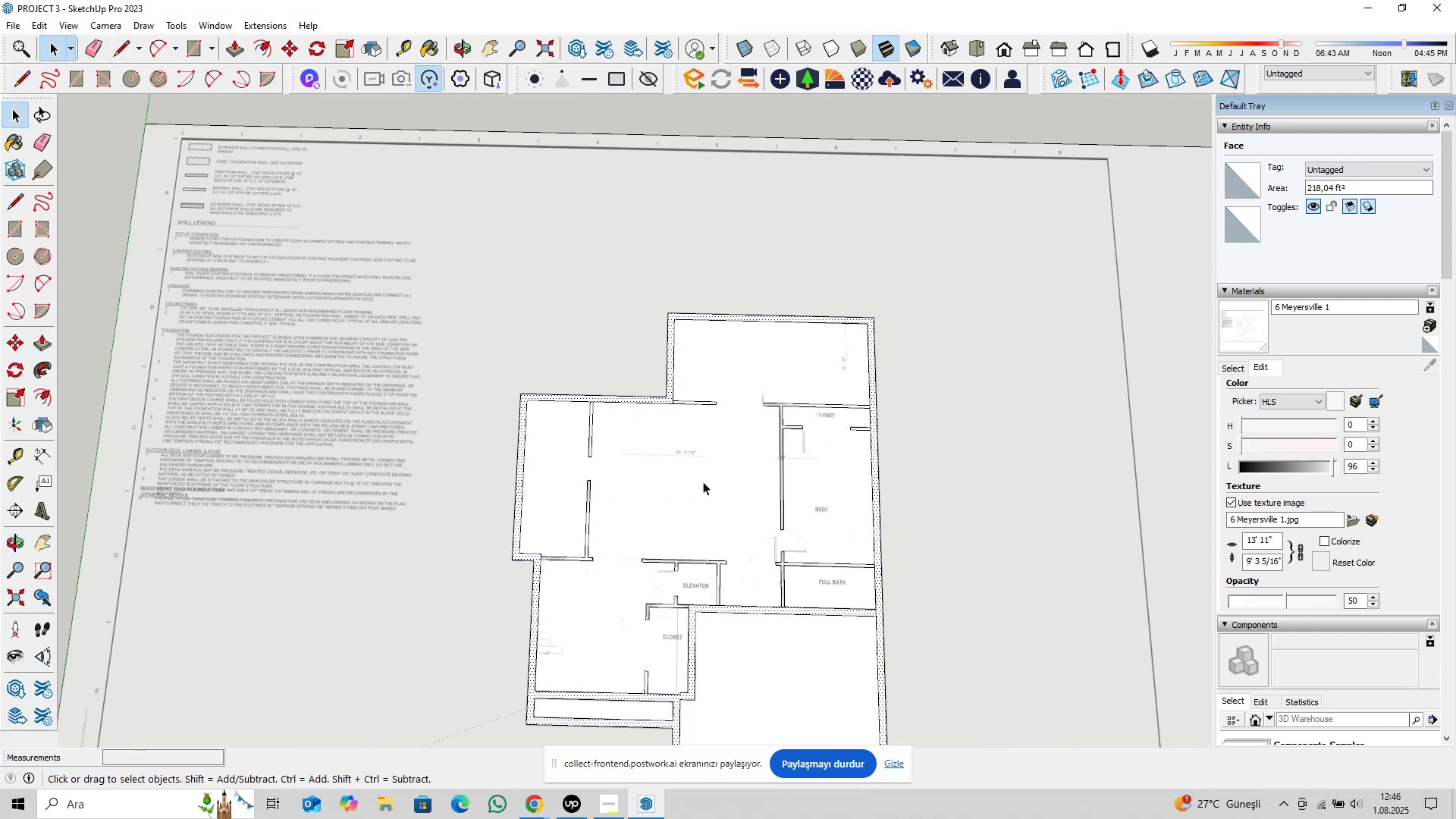 
hold_key(key=ShiftLeft, duration=0.34)
 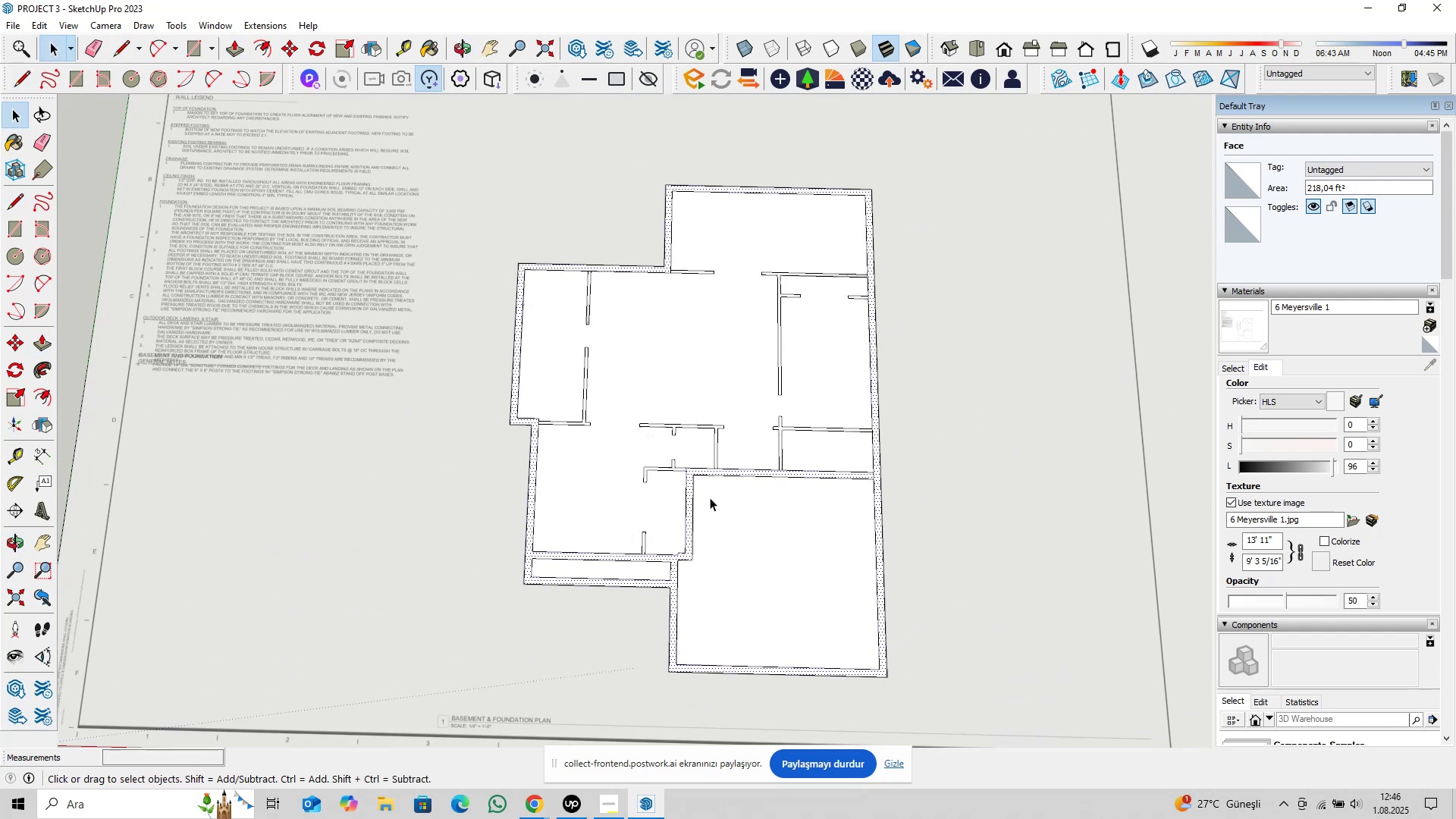 
scroll: coordinate [708, 543], scroll_direction: up, amount: 5.0
 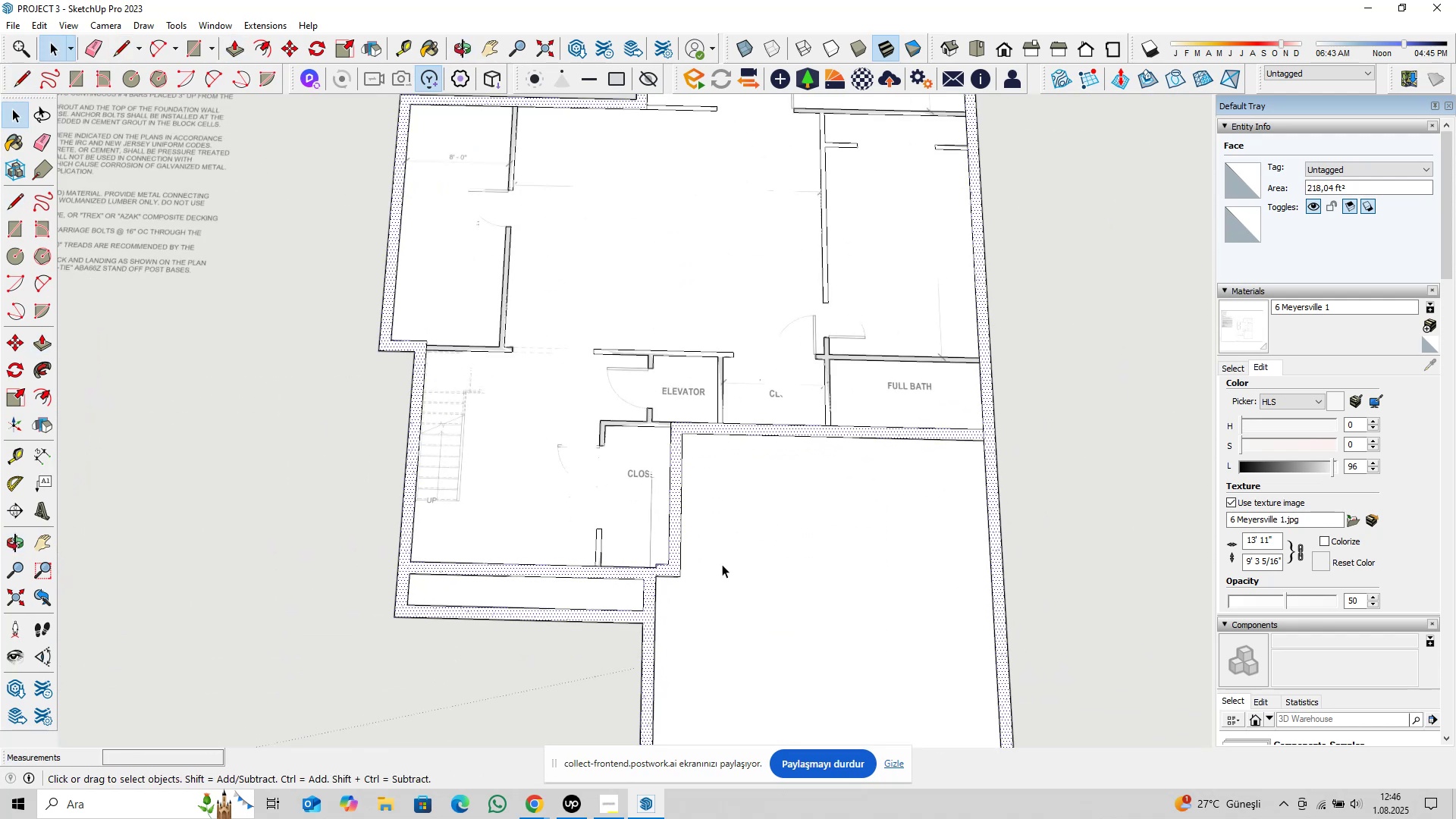 
hold_key(key=ShiftLeft, duration=0.44)
 